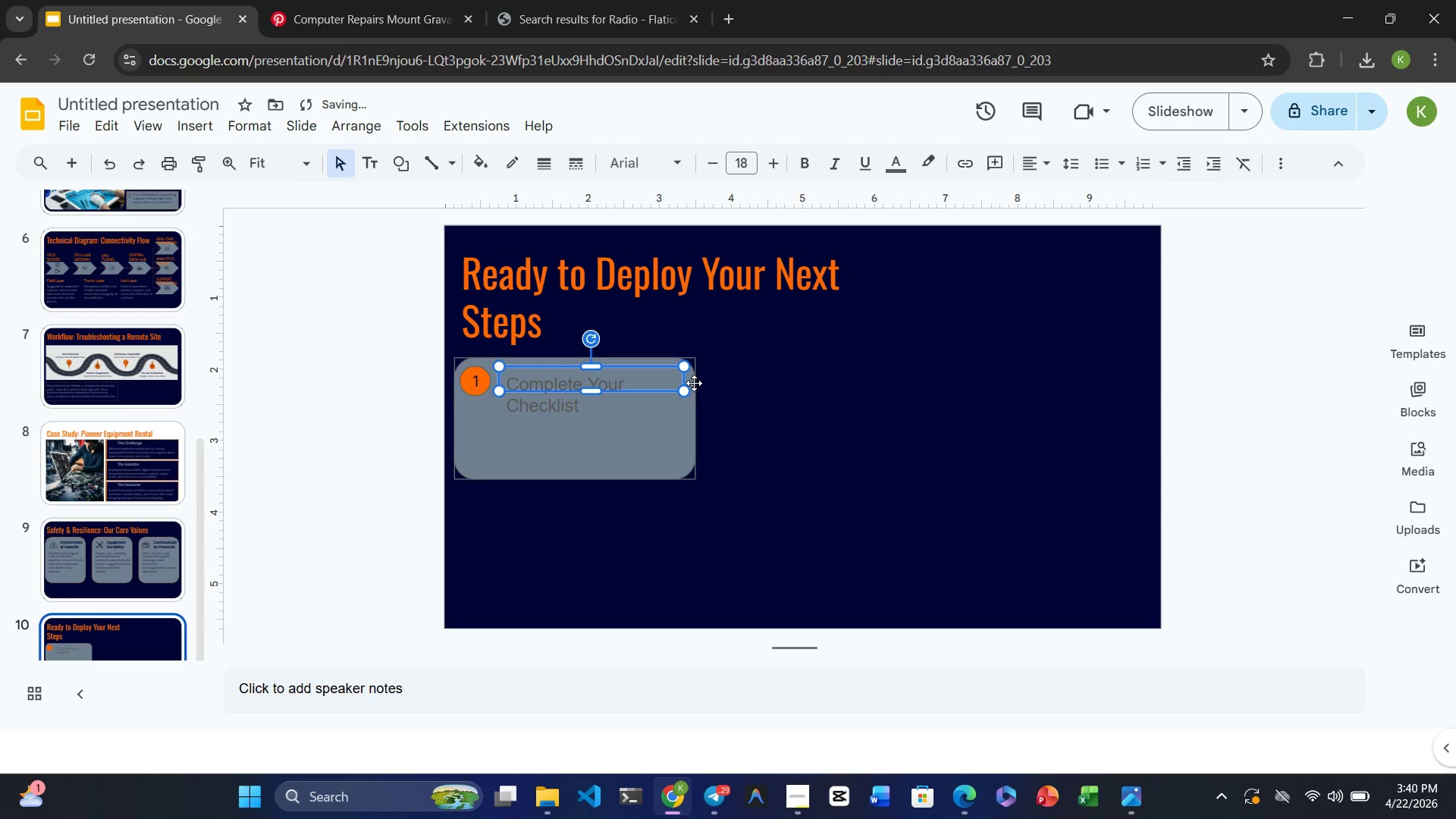 
left_click([695, 383])
 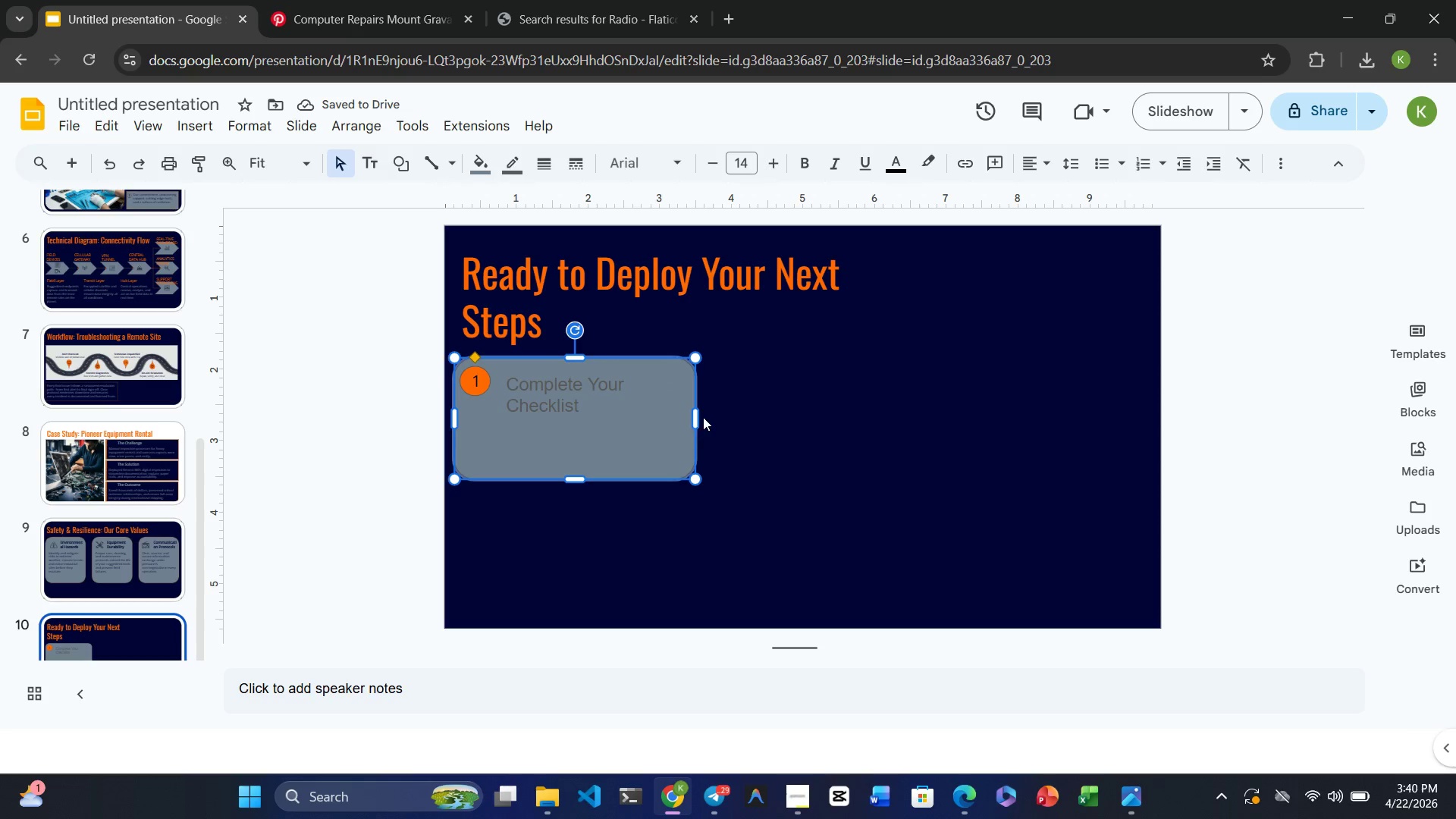 
left_click_drag(start_coordinate=[692, 417], to_coordinate=[711, 416])
 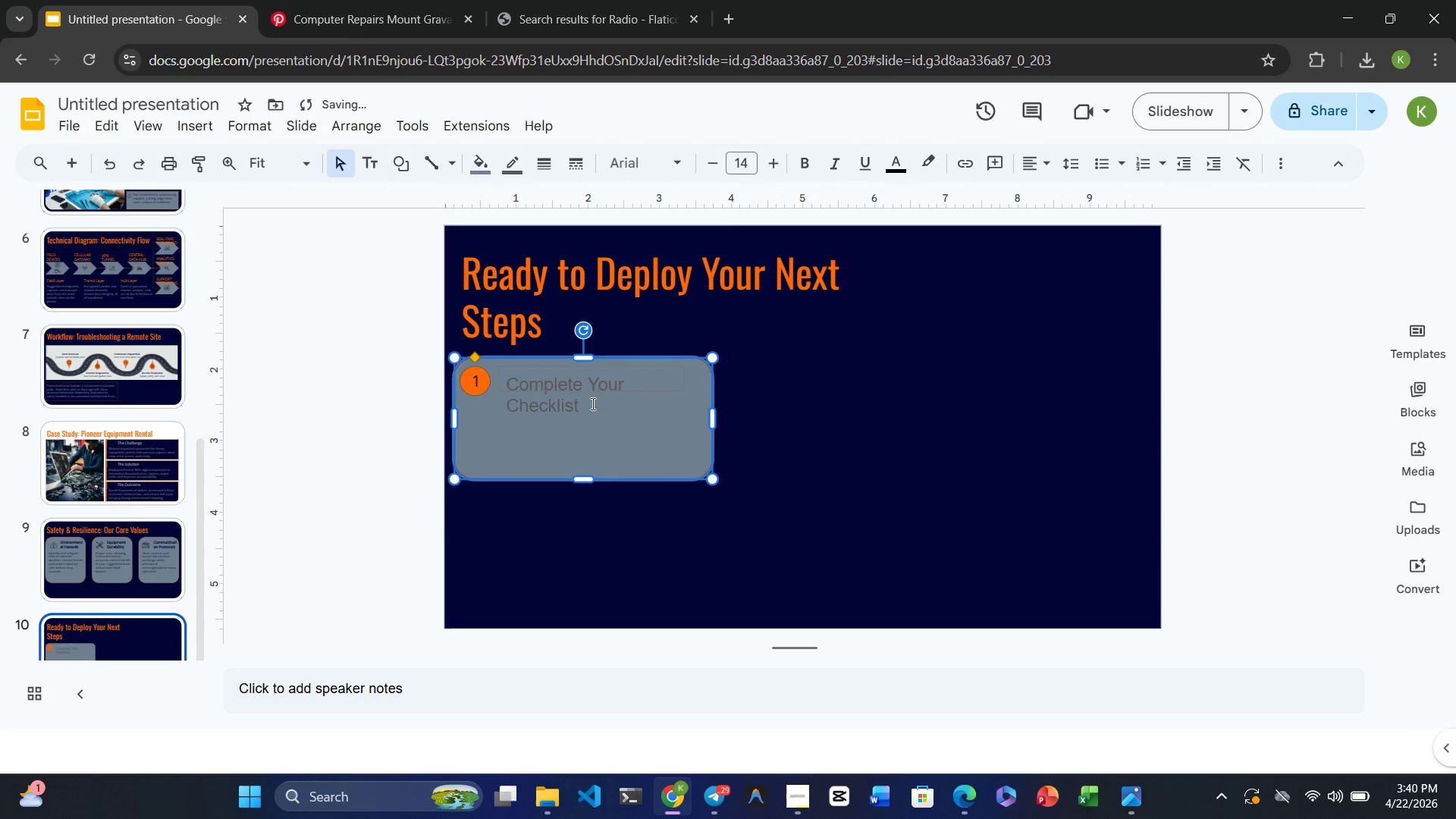 
left_click([592, 403])
 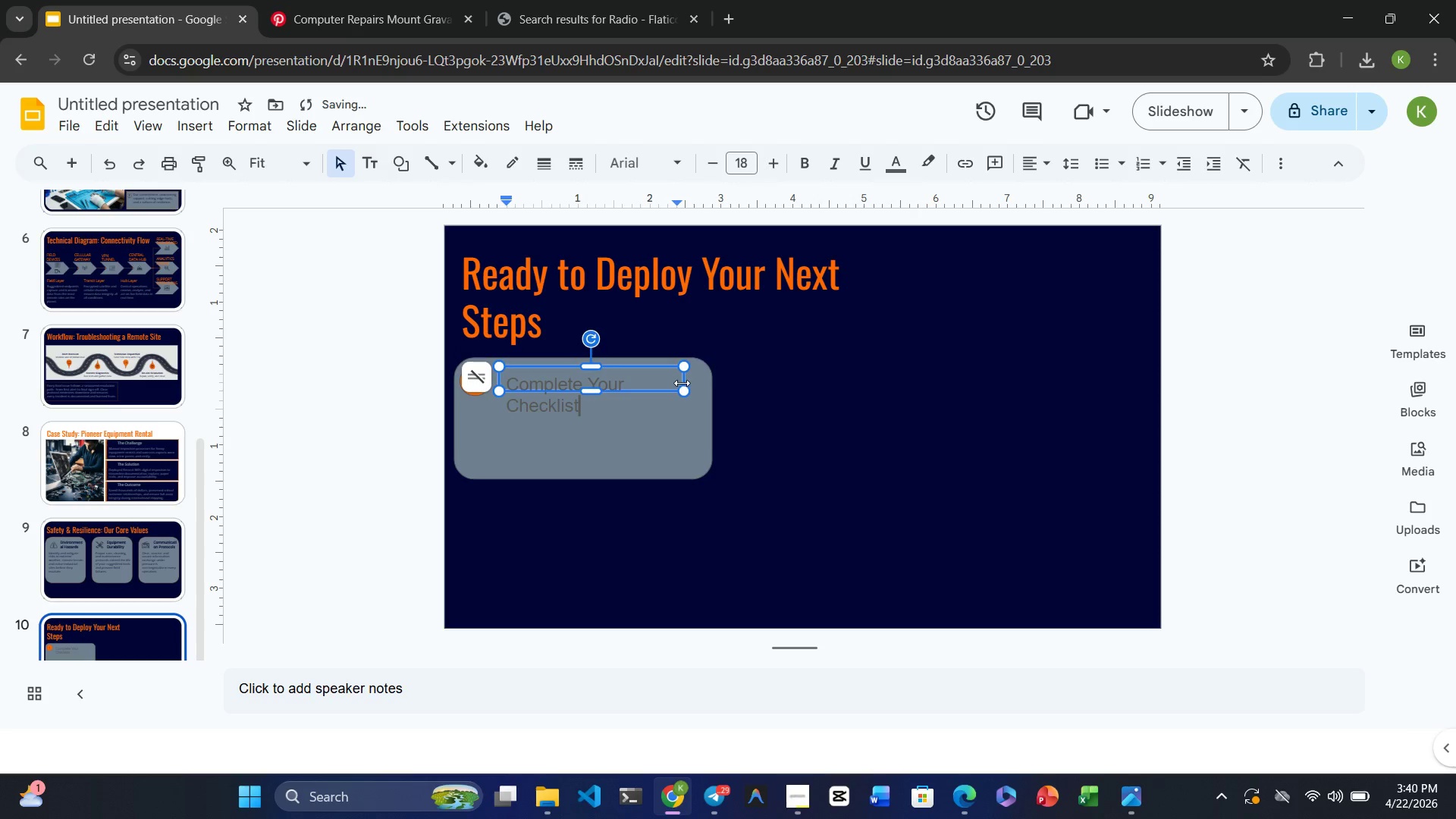 
left_click_drag(start_coordinate=[682, 382], to_coordinate=[701, 382])
 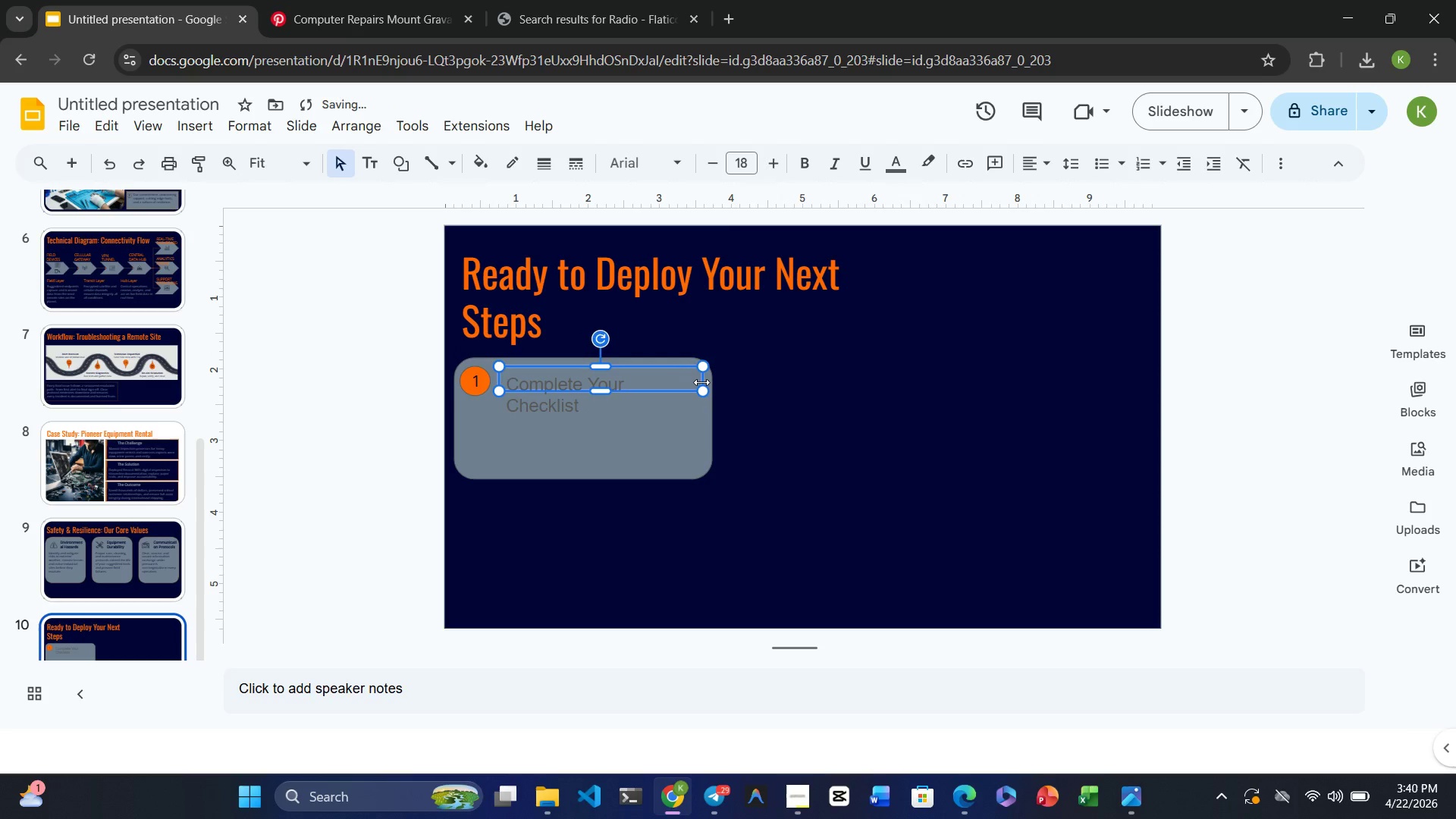 
left_click_drag(start_coordinate=[701, 382], to_coordinate=[718, 384])
 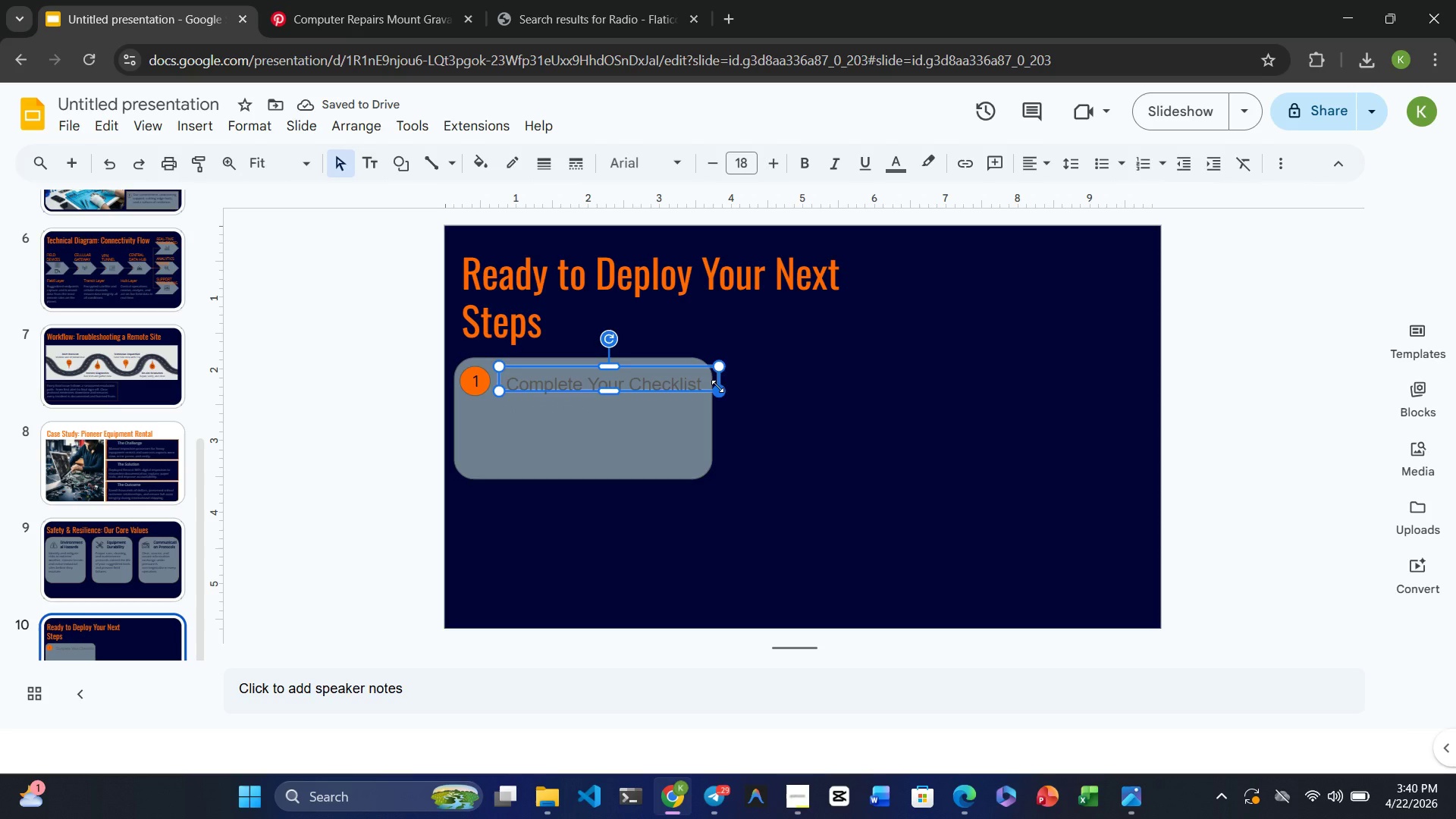 
key(Control+Z)
 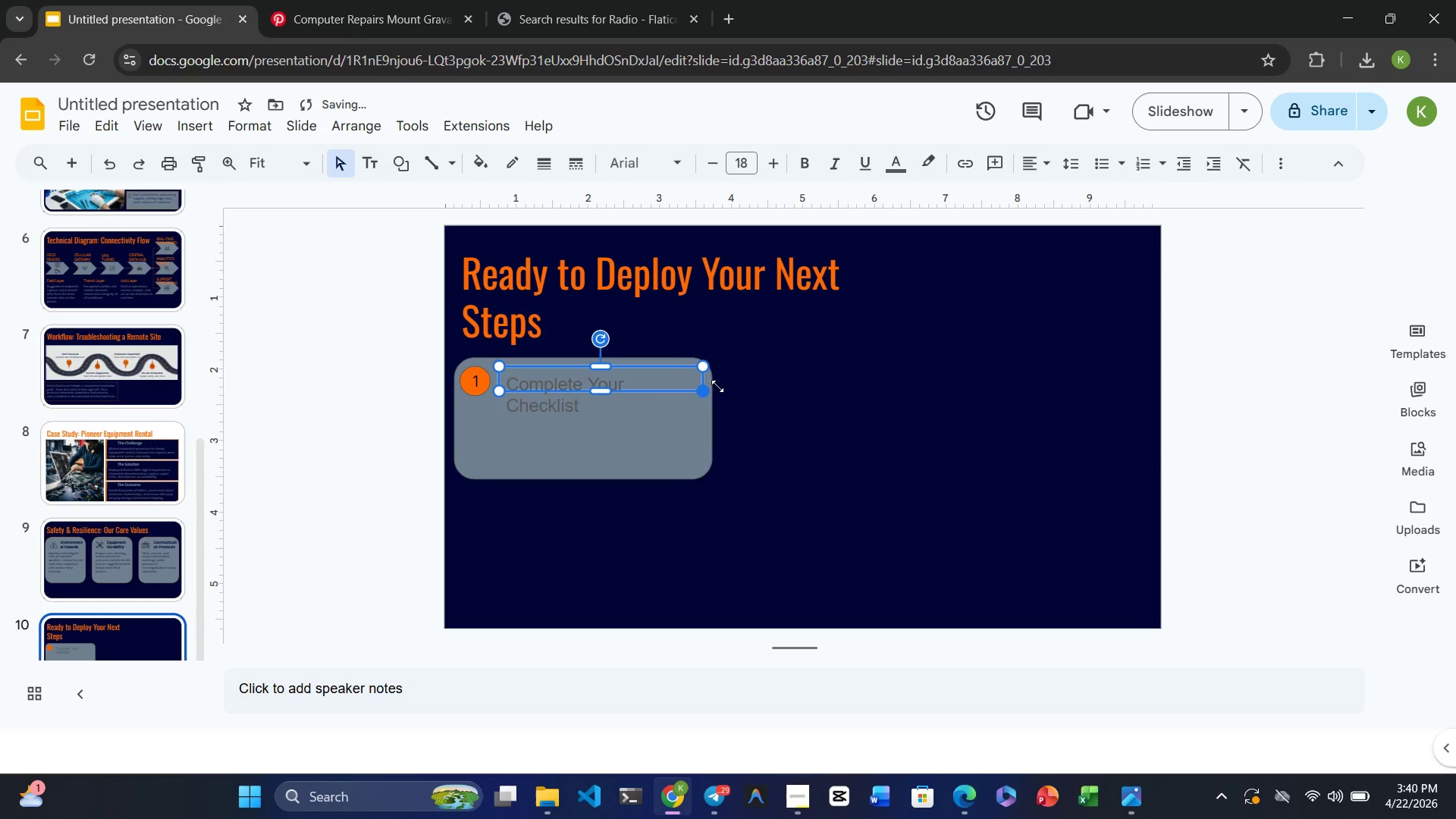 
key(Control+Z)
 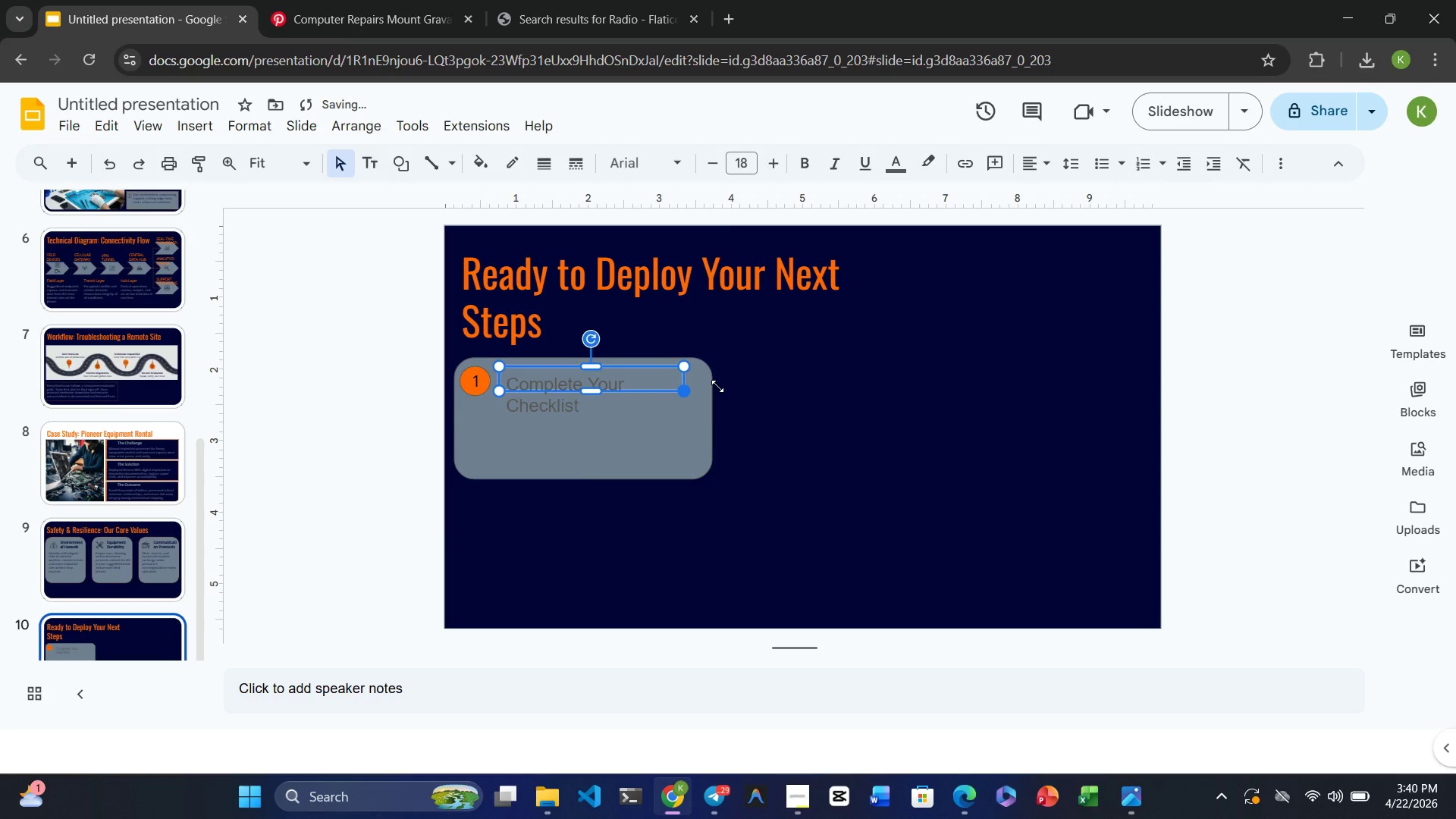 
key(Control+Z)
 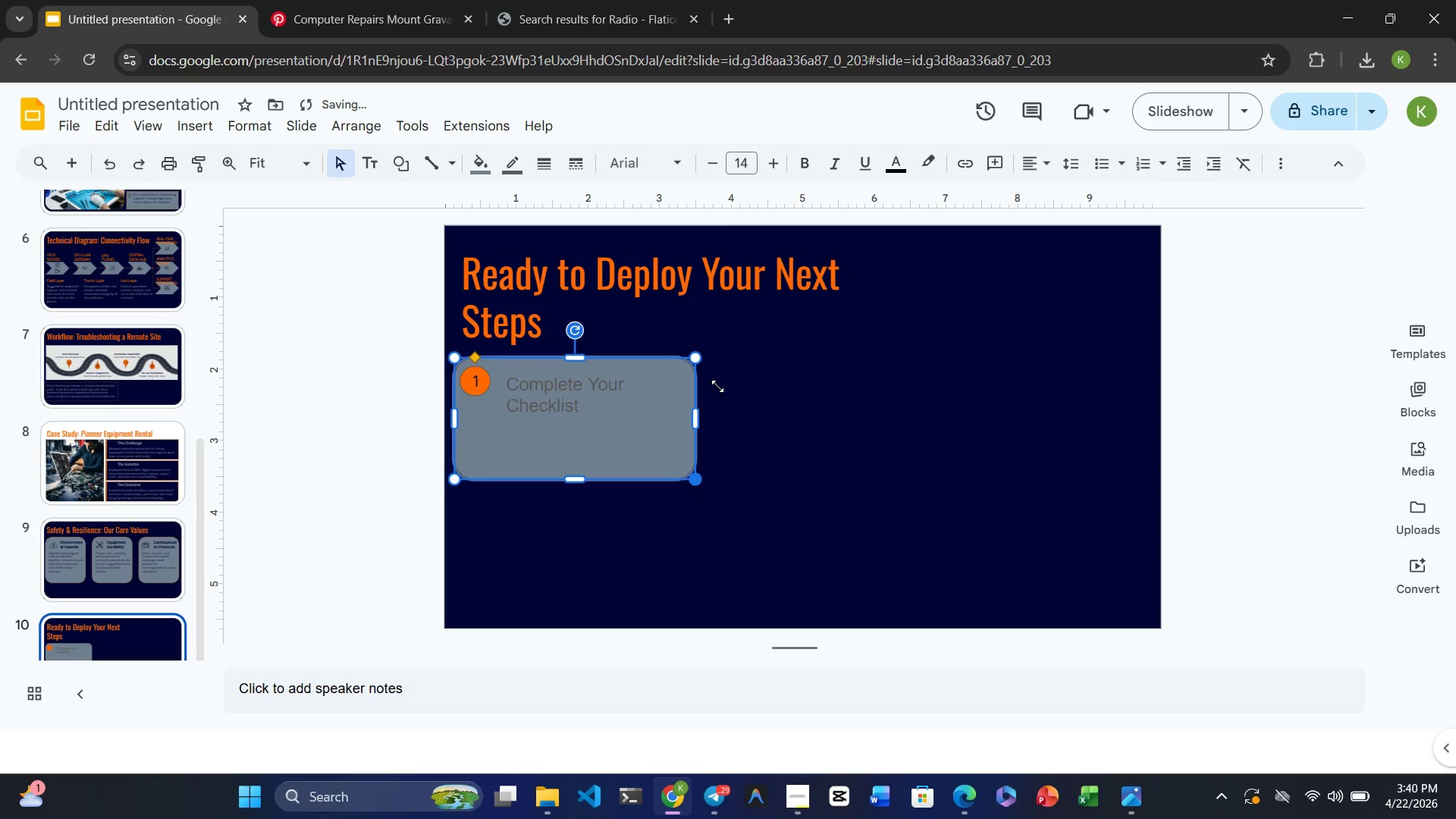 
key(Control+Z)
 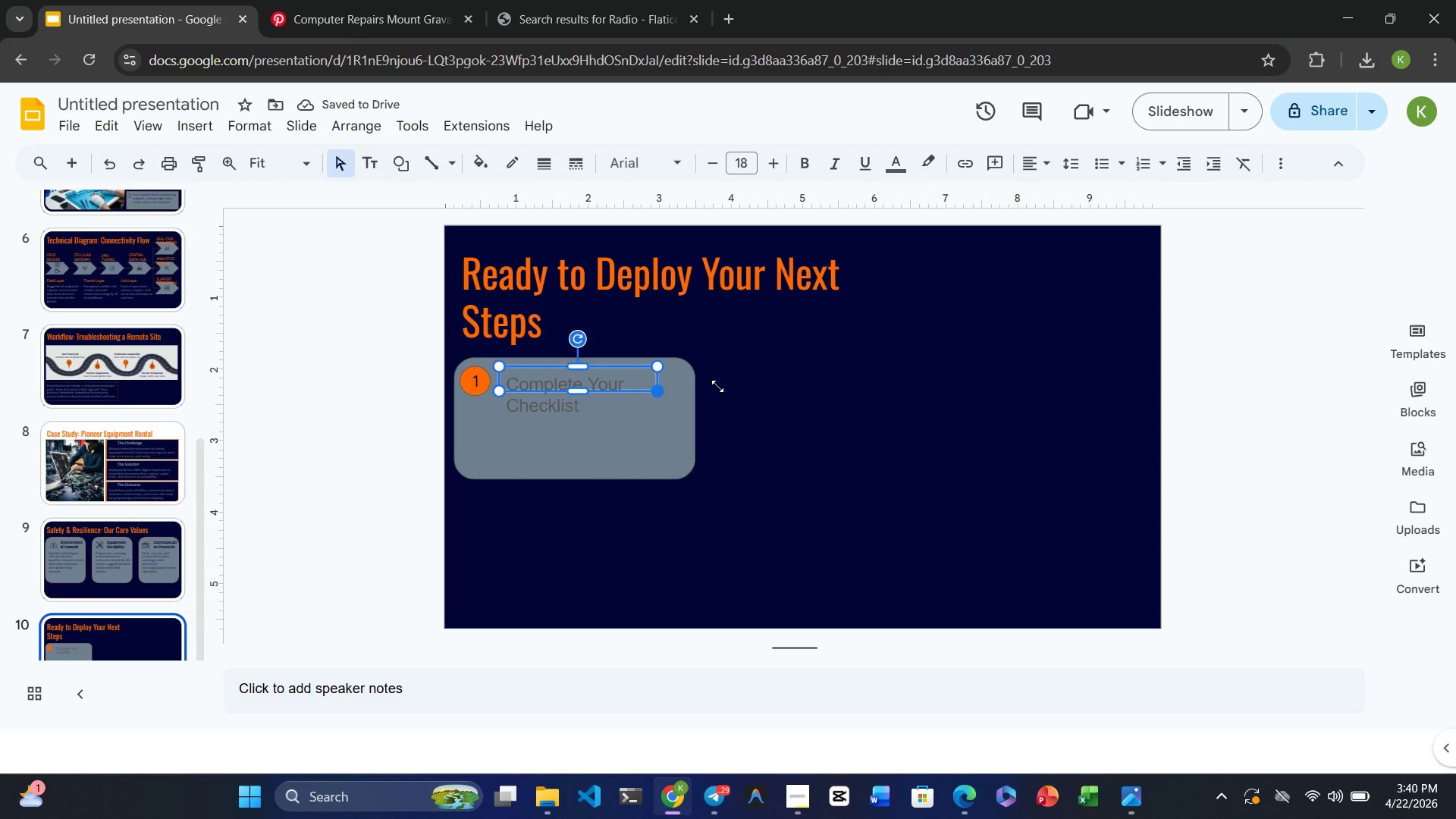 
left_click([646, 443])
 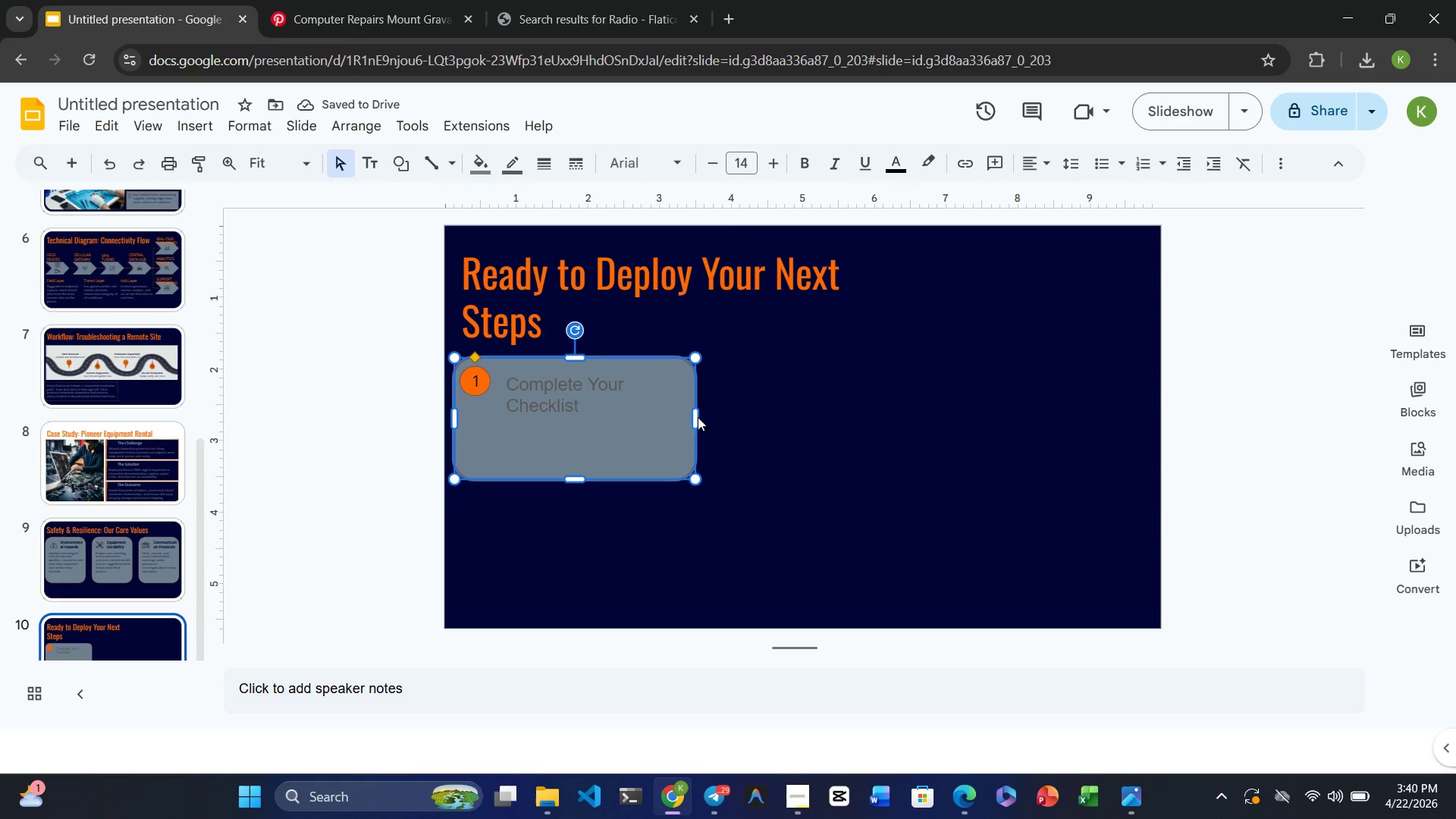 
left_click_drag(start_coordinate=[695, 418], to_coordinate=[686, 421])
 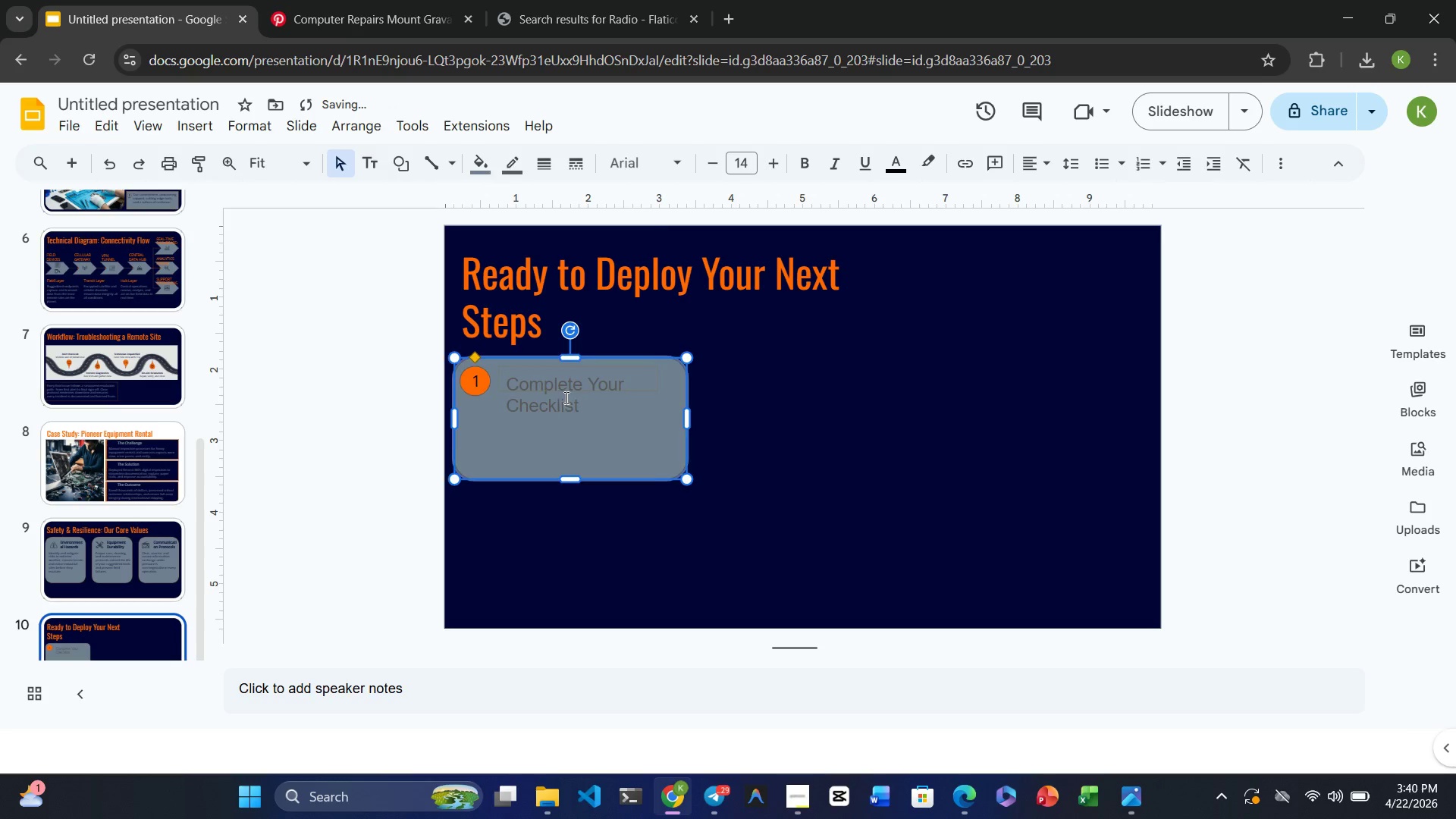 
left_click([565, 397])
 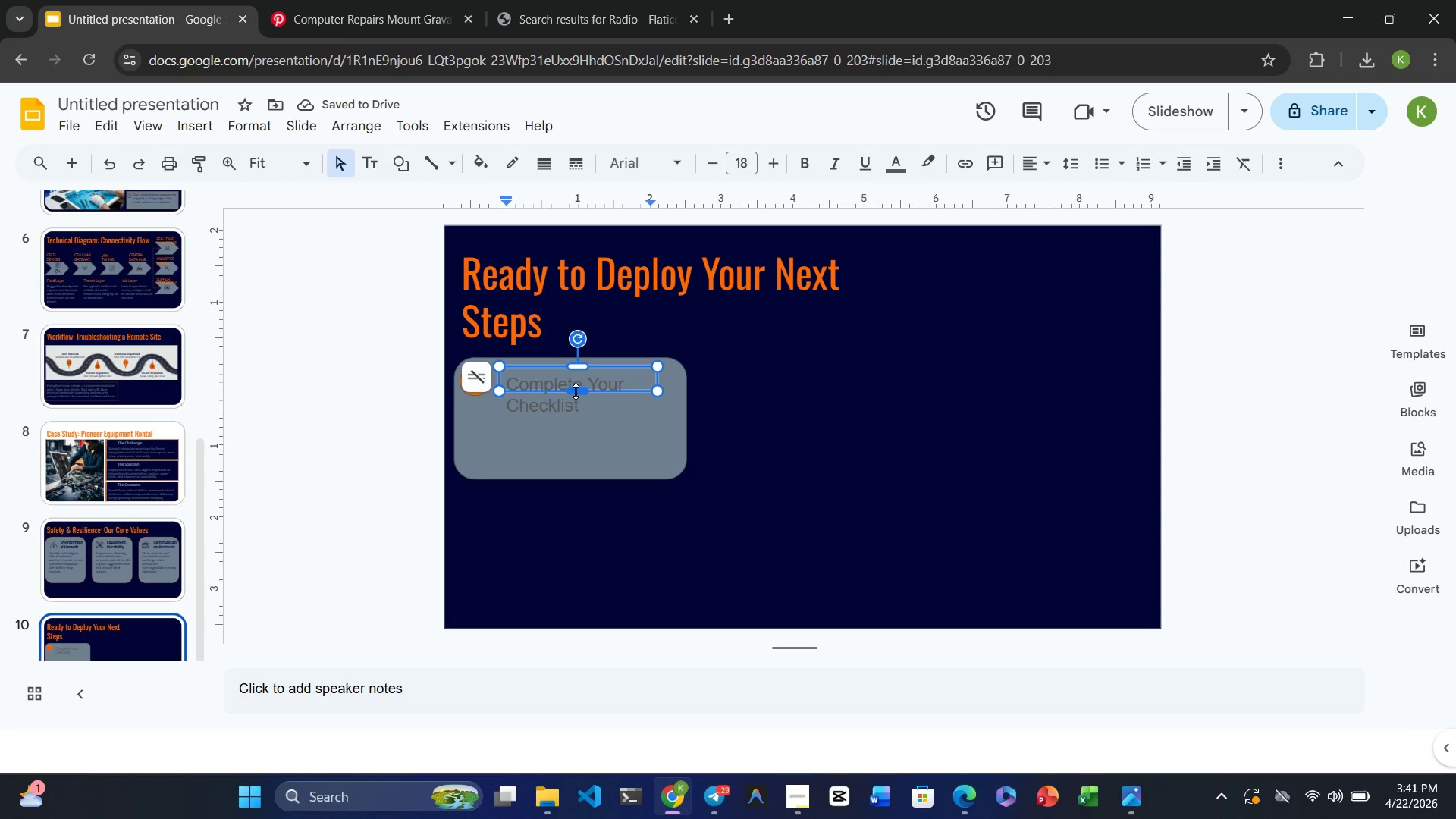 
left_click_drag(start_coordinate=[576, 391], to_coordinate=[576, 417])
 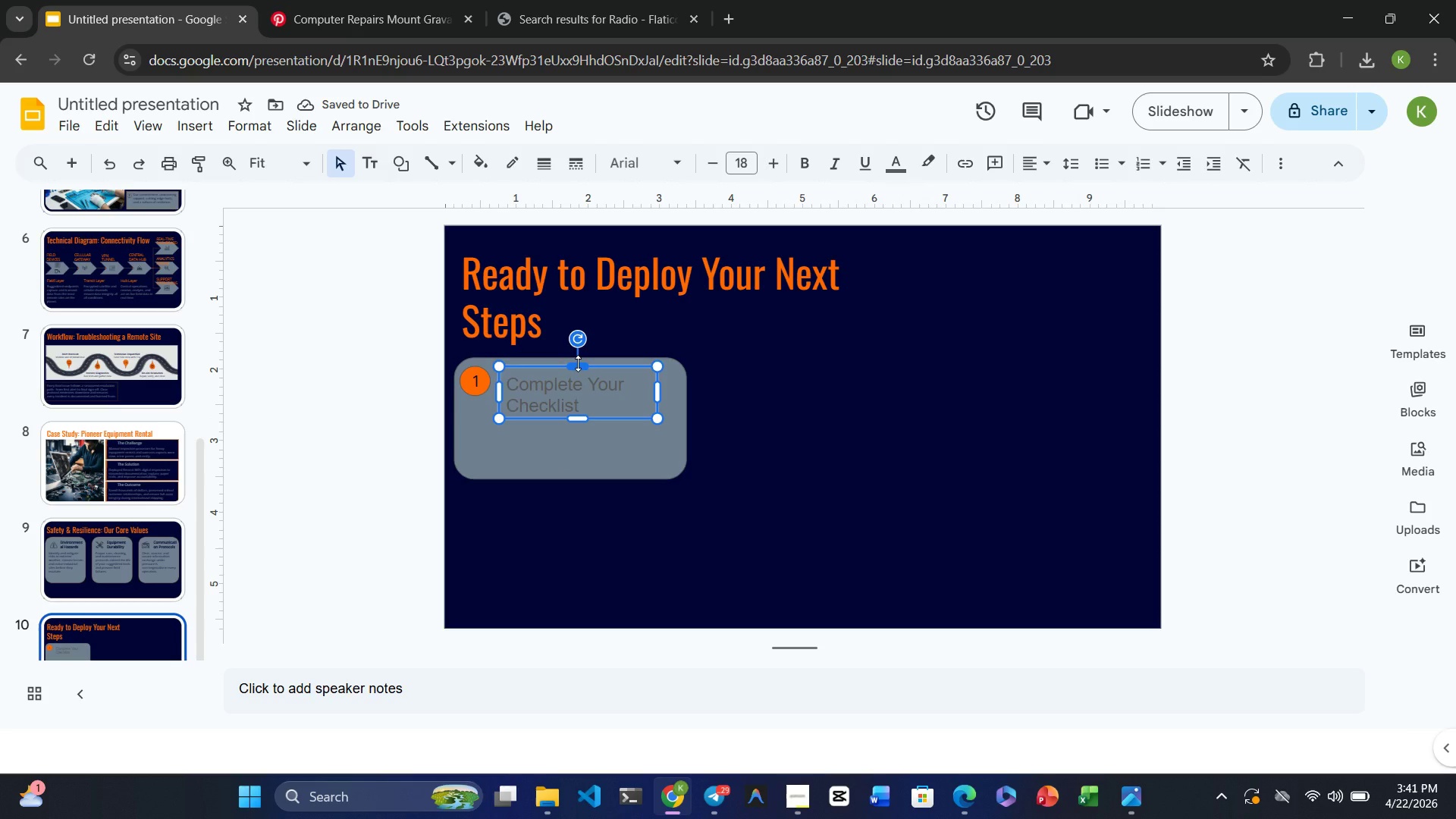 
left_click_drag(start_coordinate=[554, 363], to_coordinate=[553, 358])
 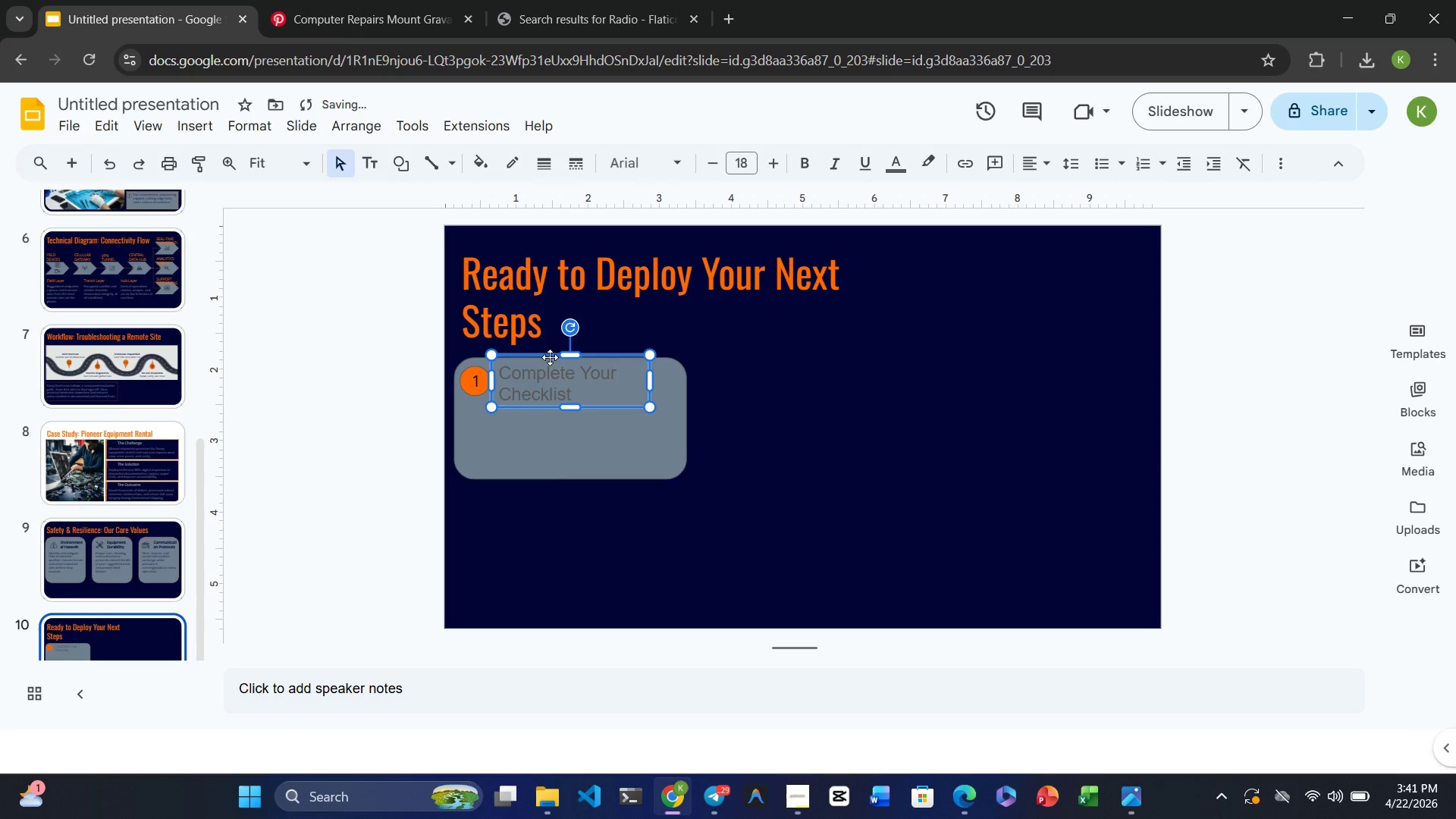 
wait(7.16)
 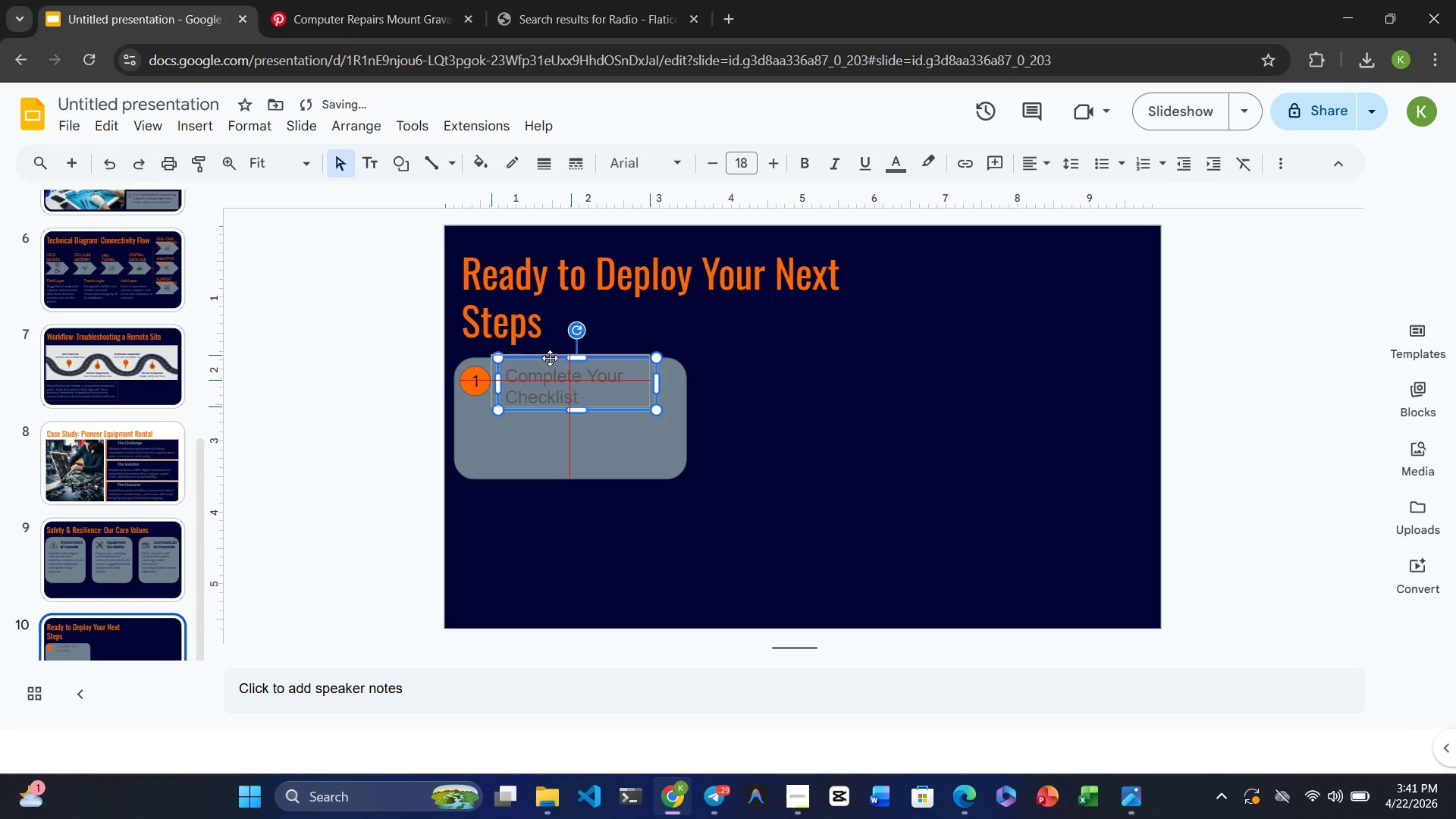 
left_click([551, 438])
 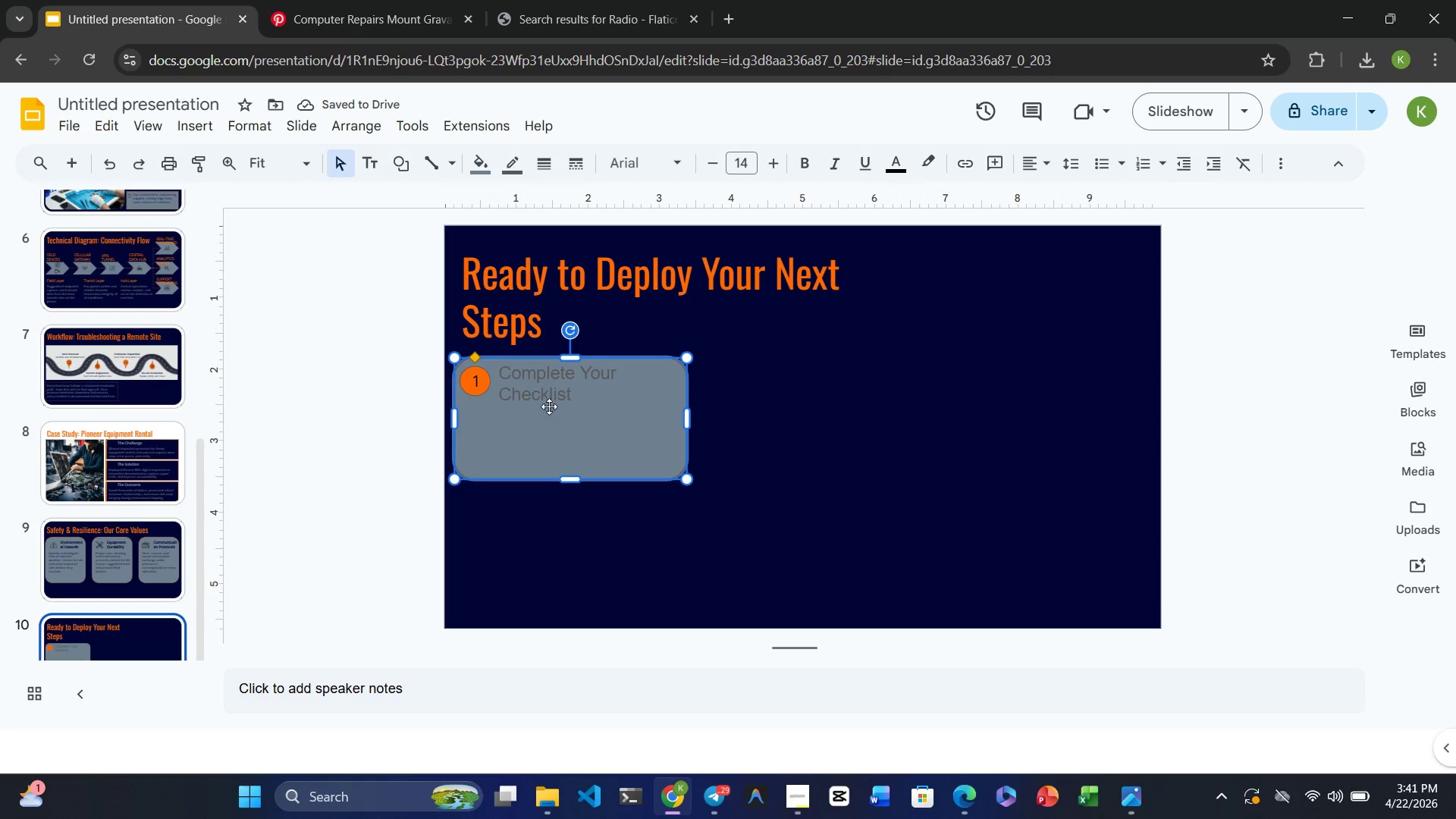 
double_click([544, 381])
 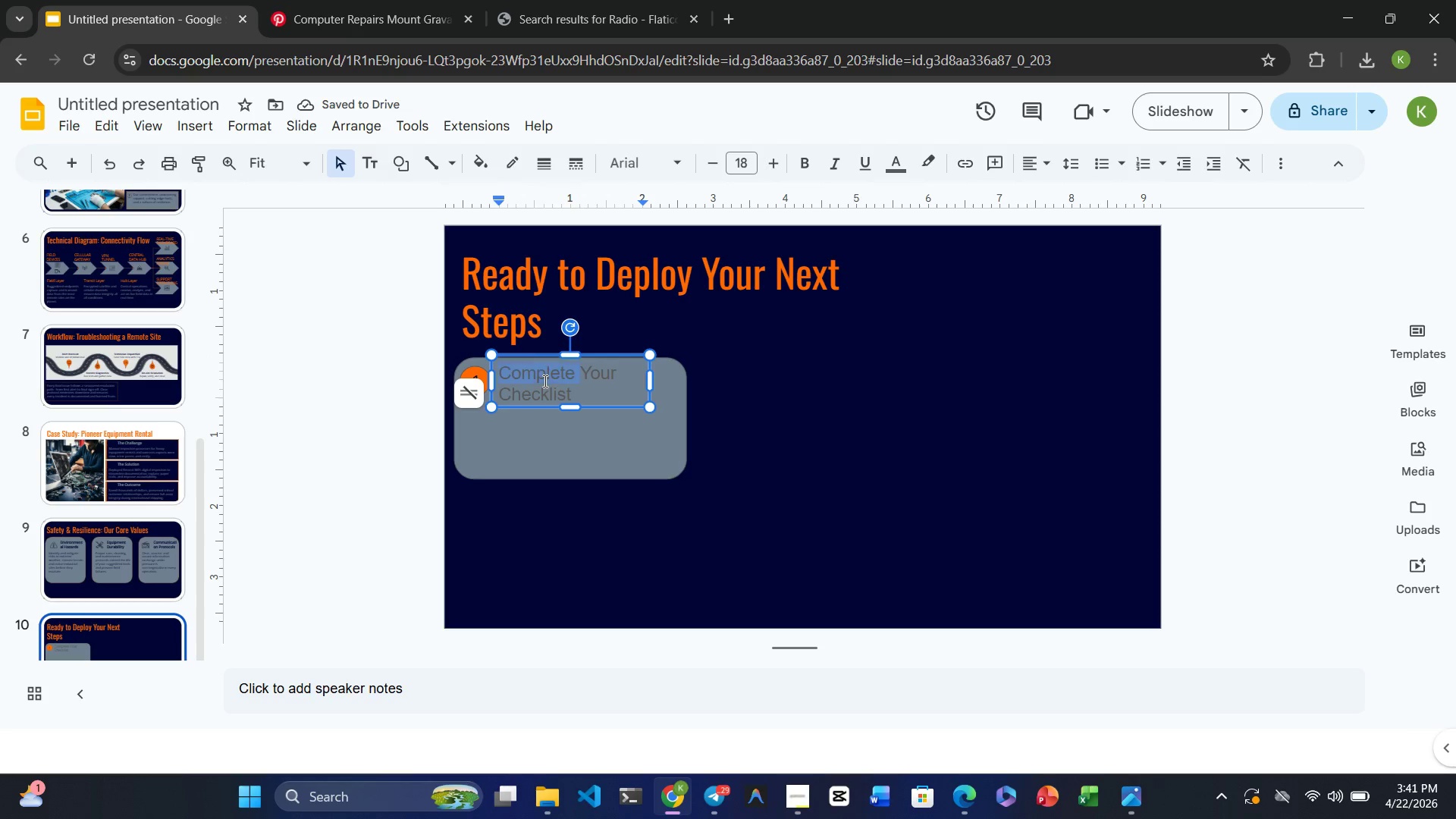 
triple_click([544, 381])
 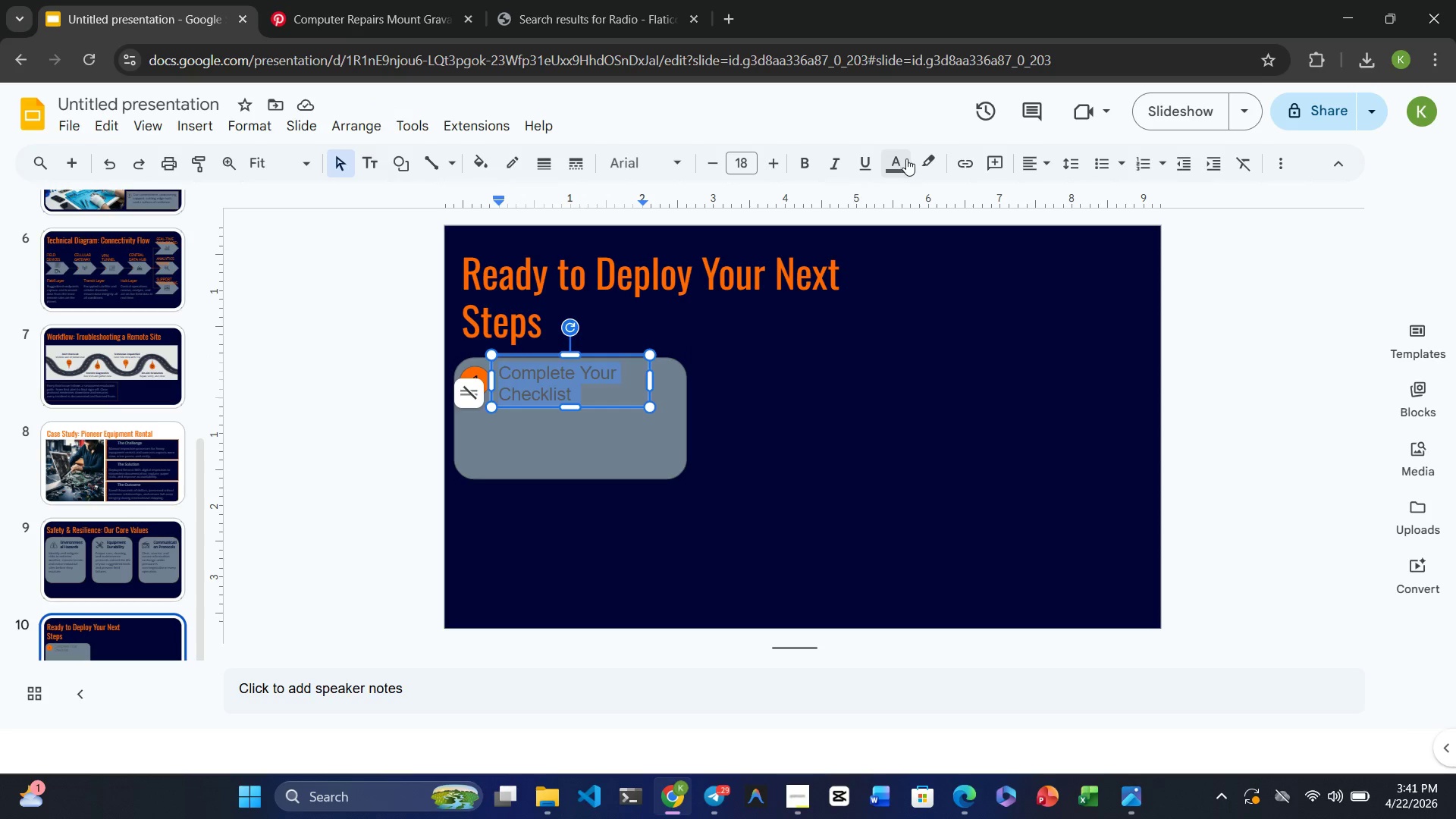 
left_click_drag(start_coordinate=[906, 161], to_coordinate=[903, 284])
 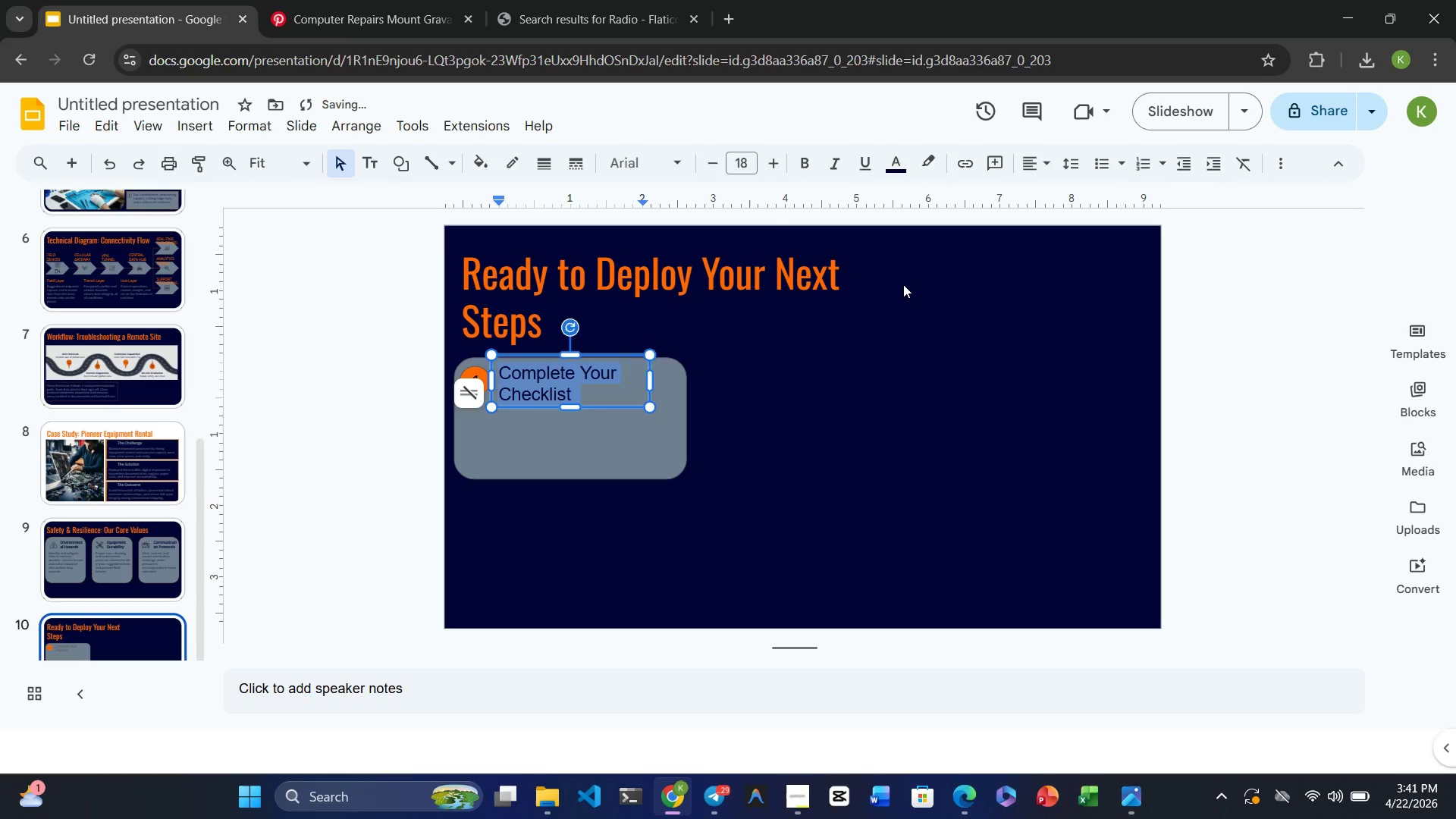 
left_click([903, 284])
 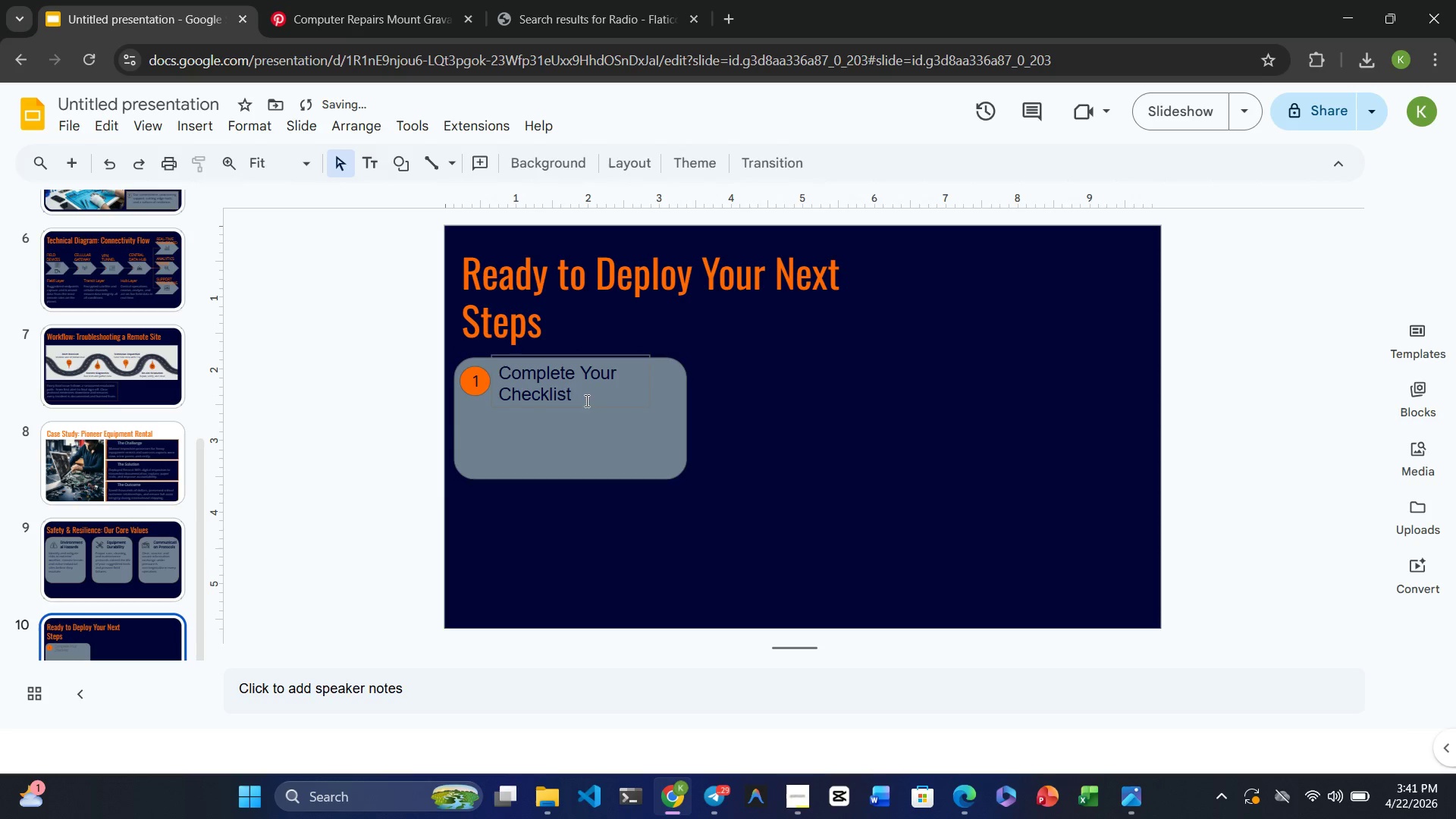 
left_click([560, 391])
 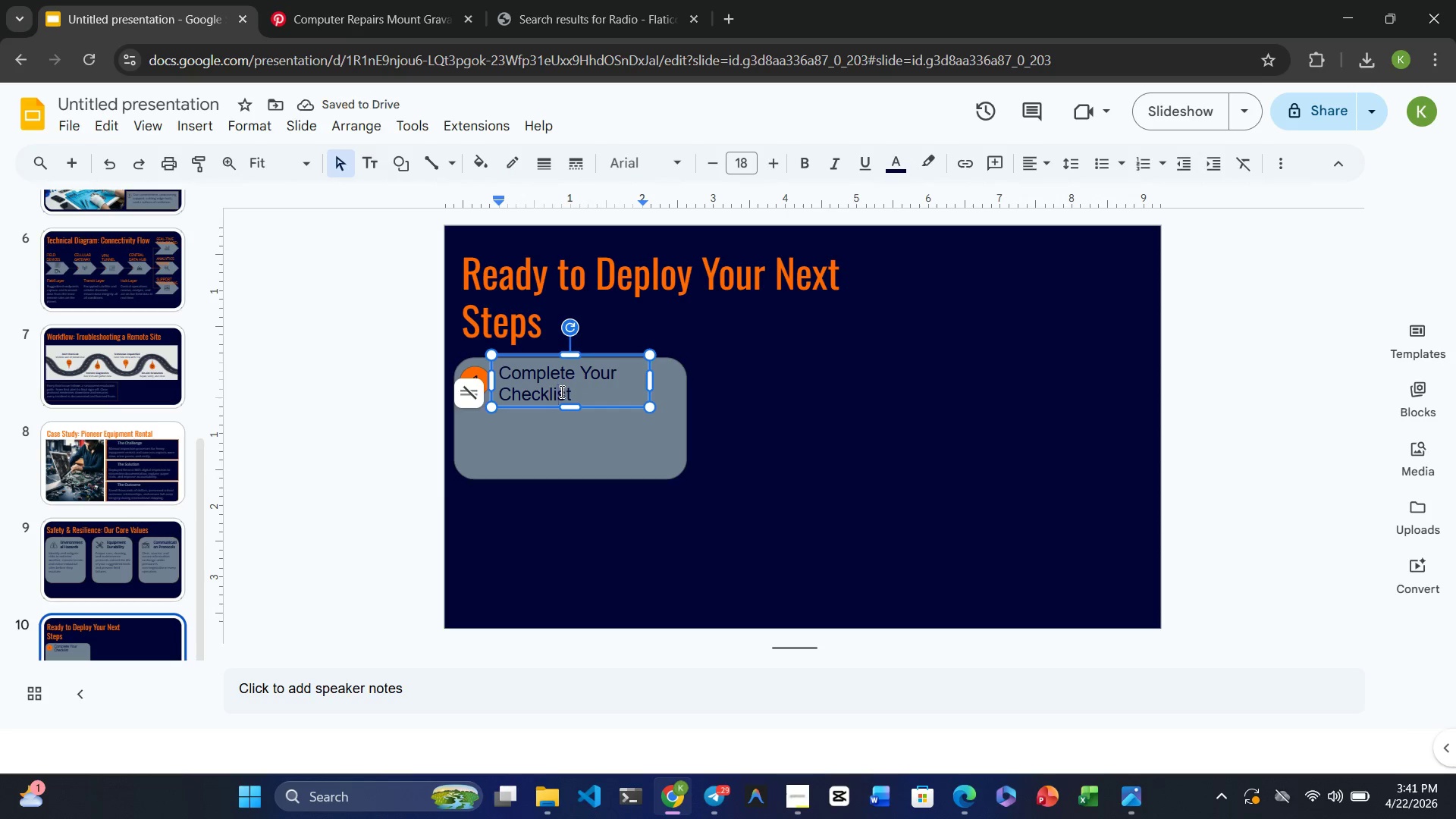 
double_click([560, 391])
 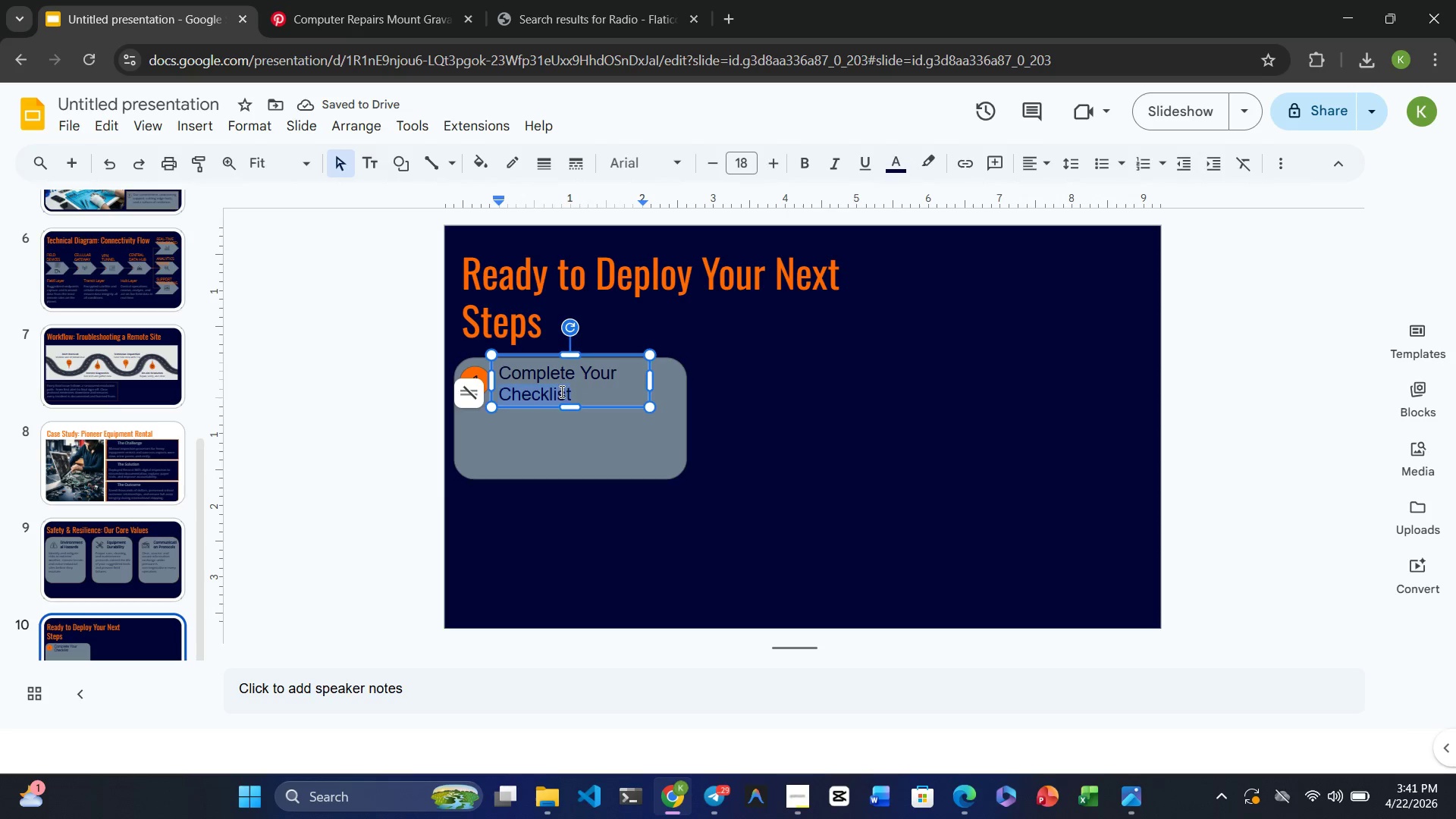 
triple_click([560, 391])
 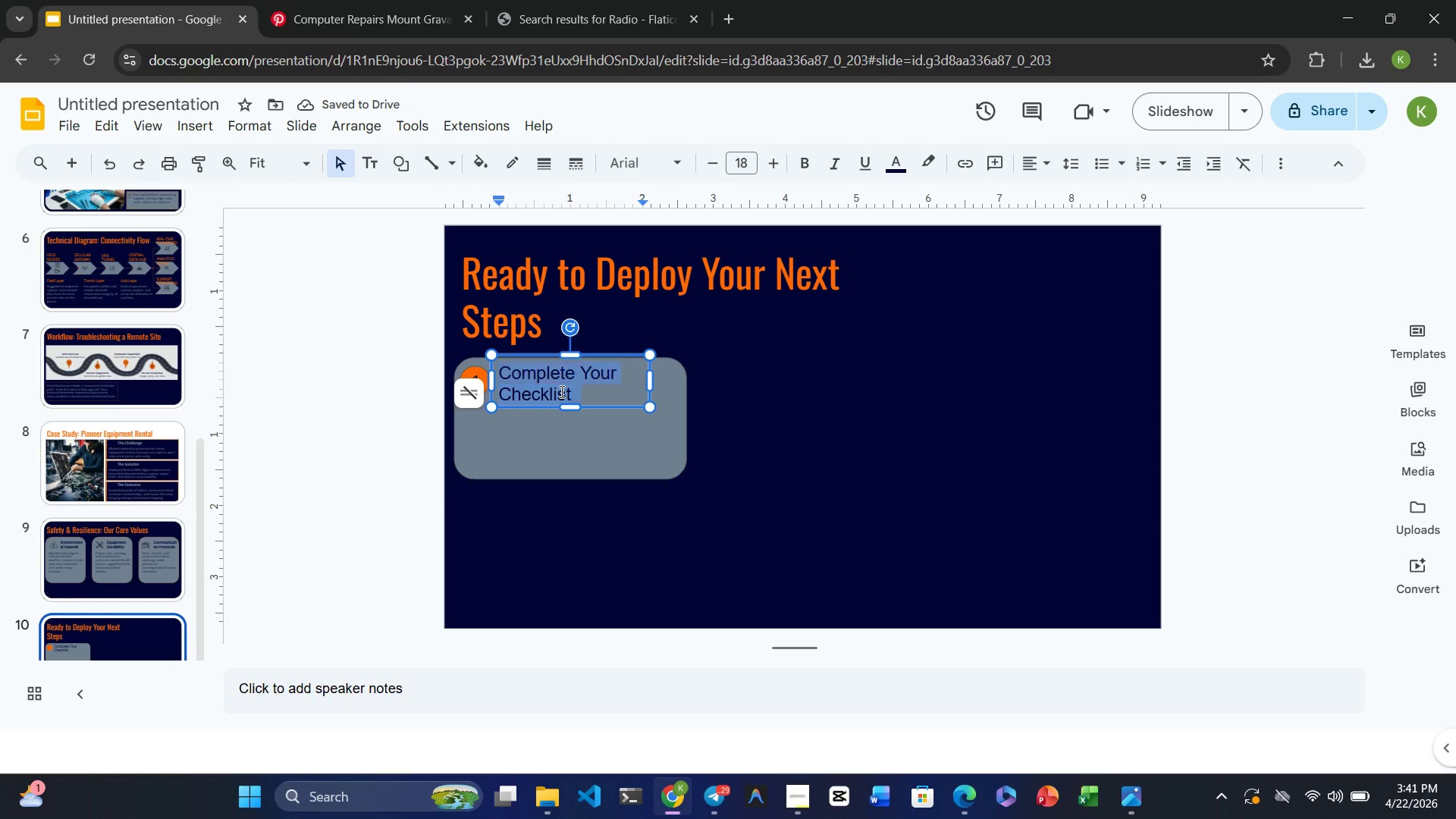 
triple_click([560, 391])
 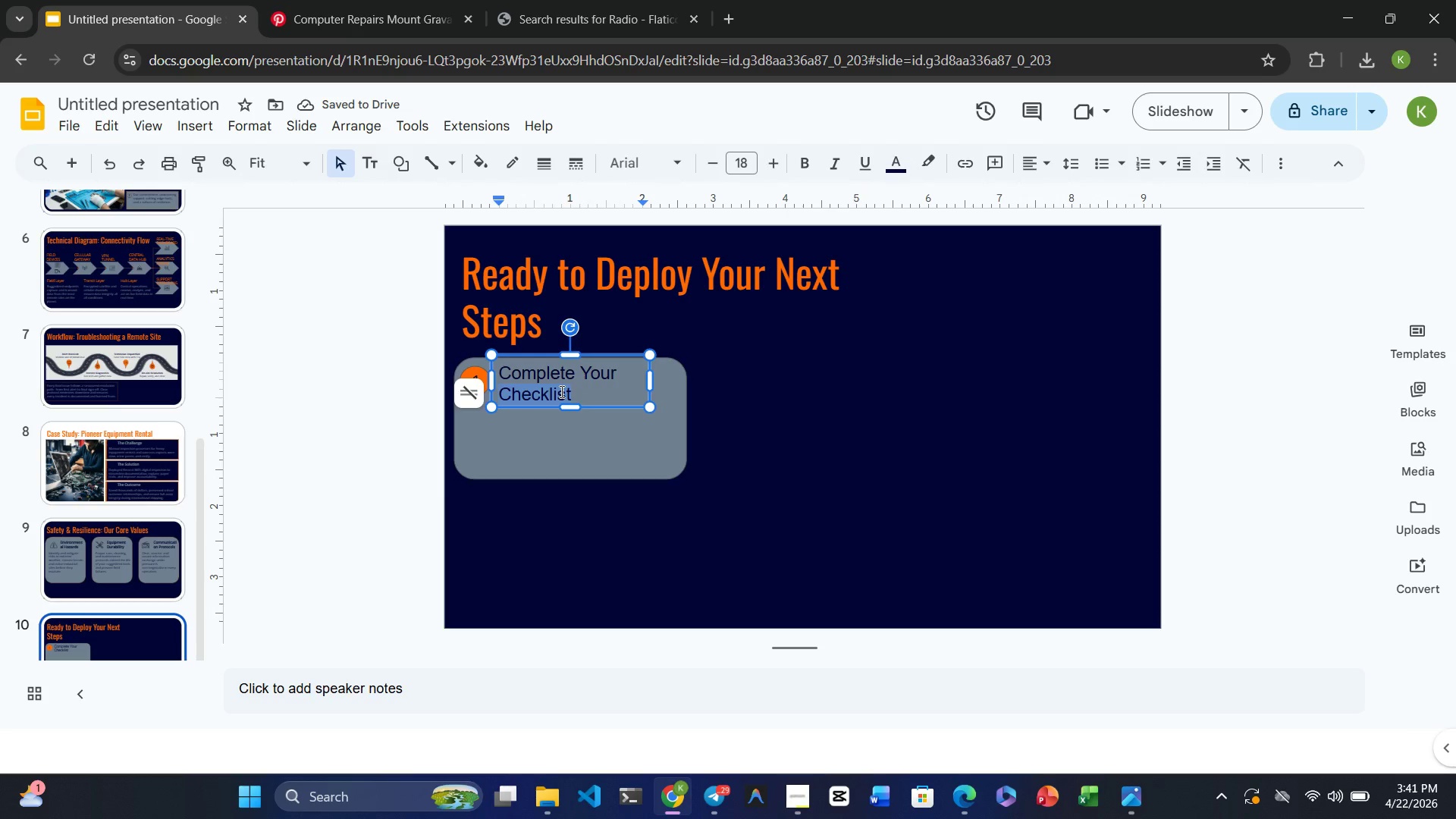 
double_click([560, 391])
 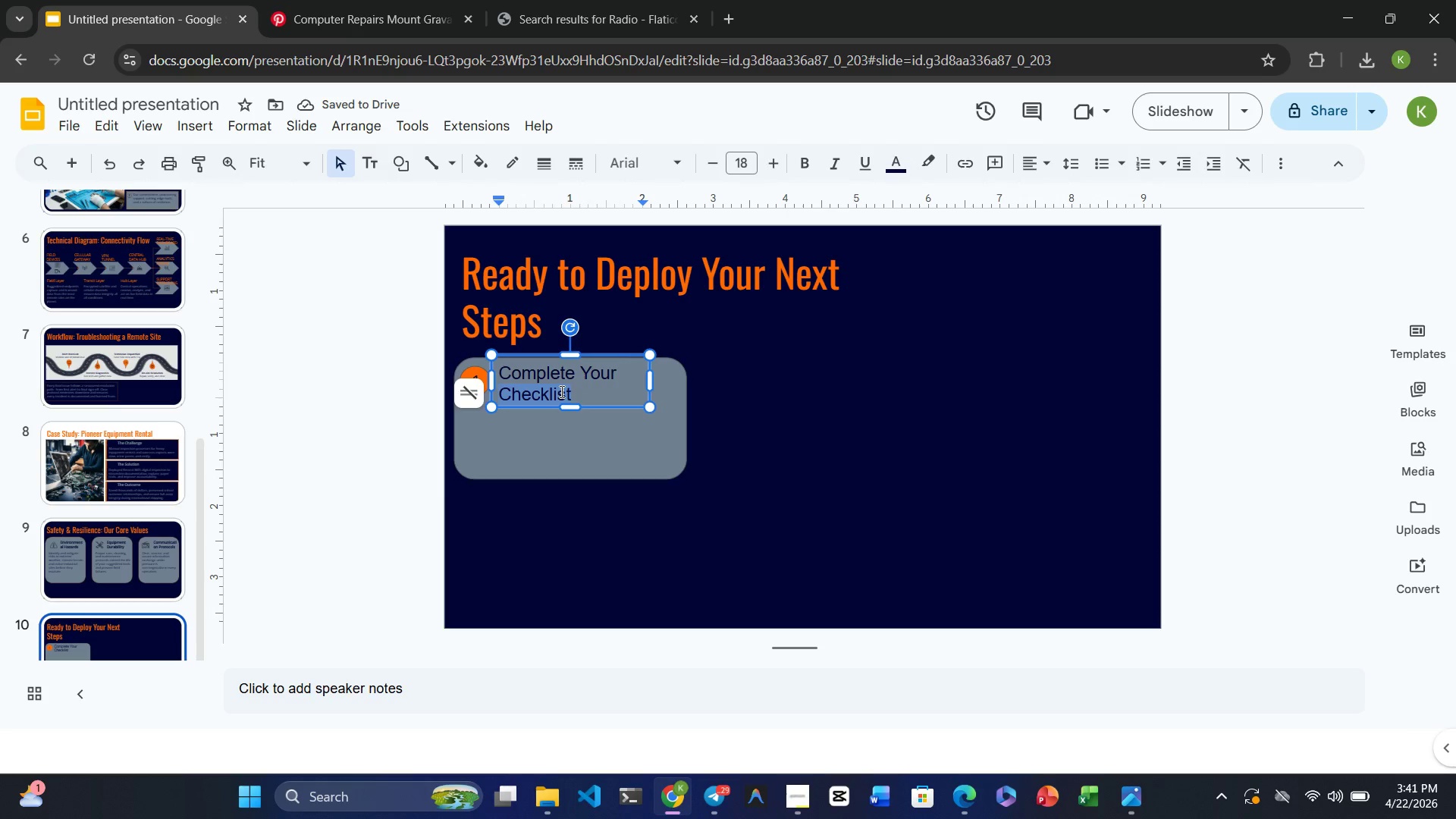 
triple_click([560, 391])
 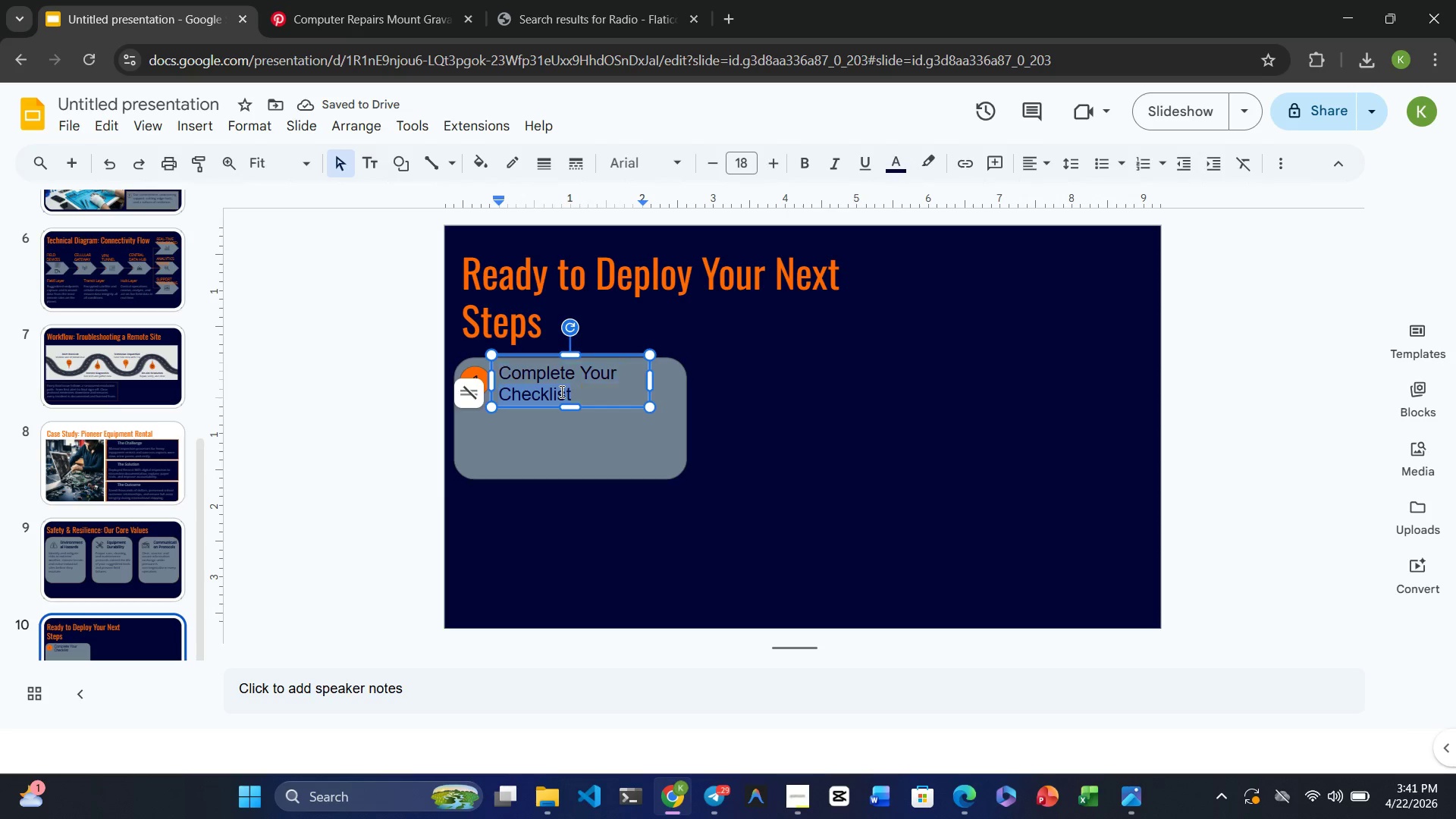 
triple_click([560, 391])
 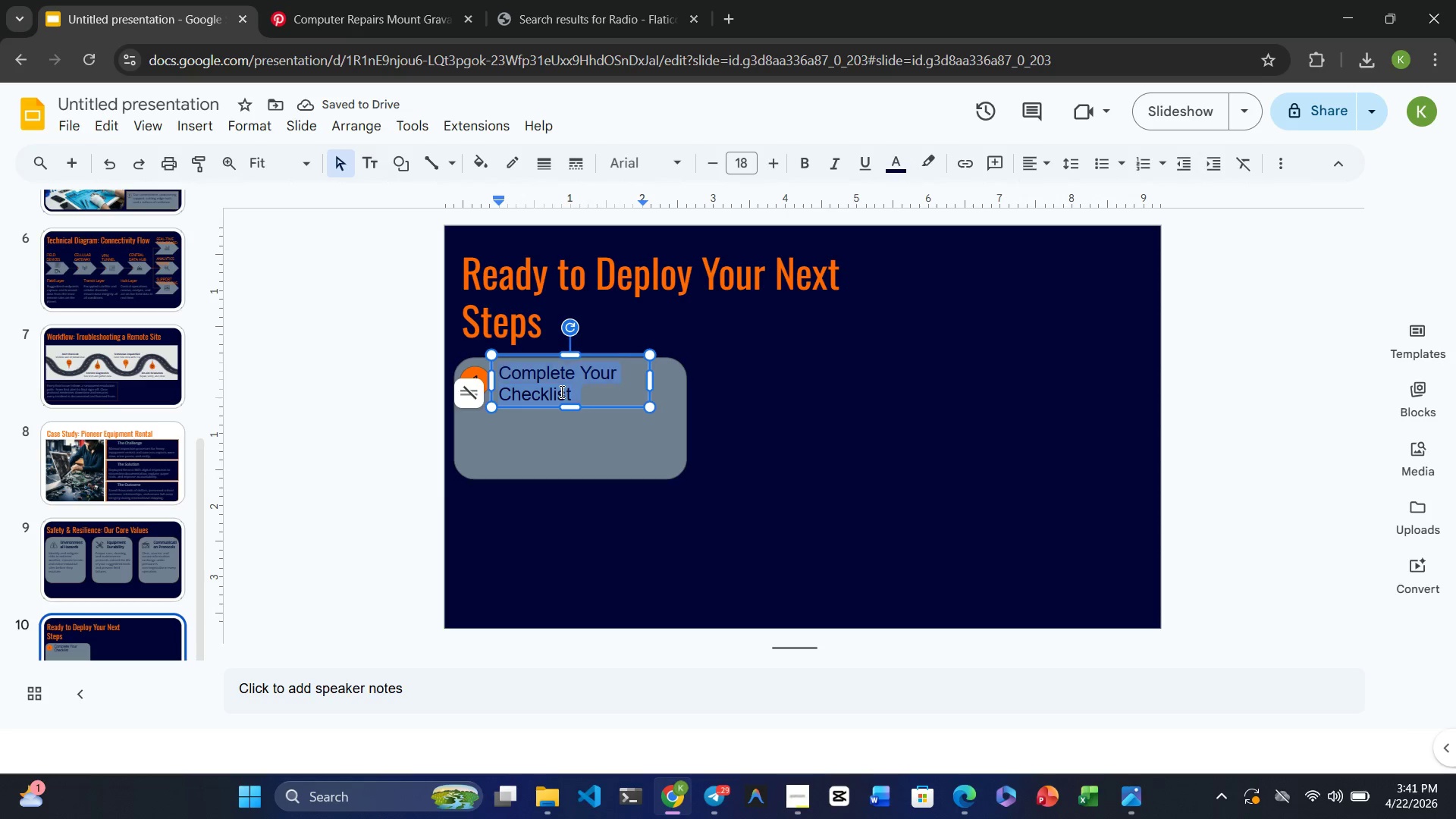 
triple_click([560, 391])
 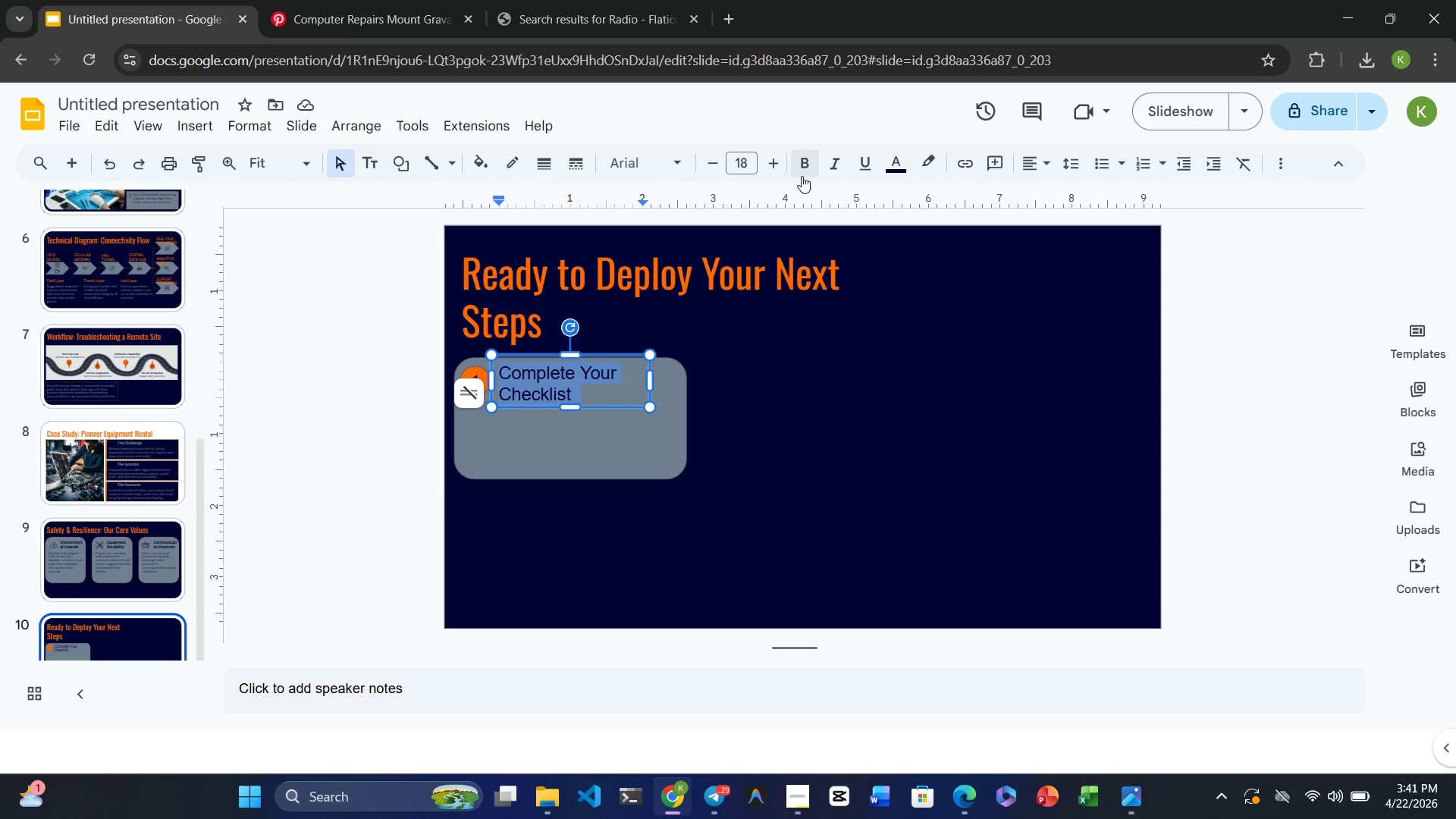 
left_click([805, 165])
 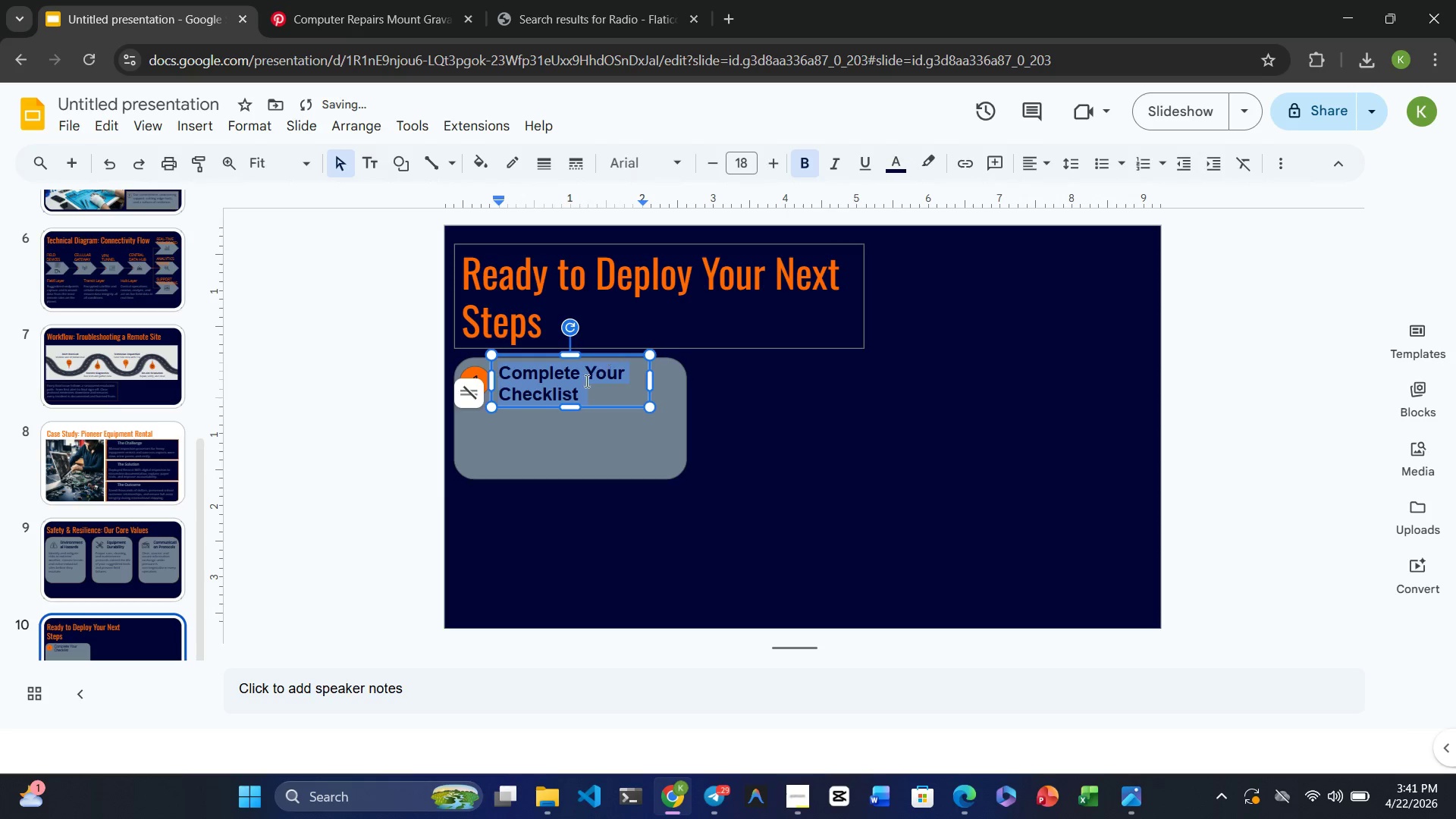 
left_click([535, 435])
 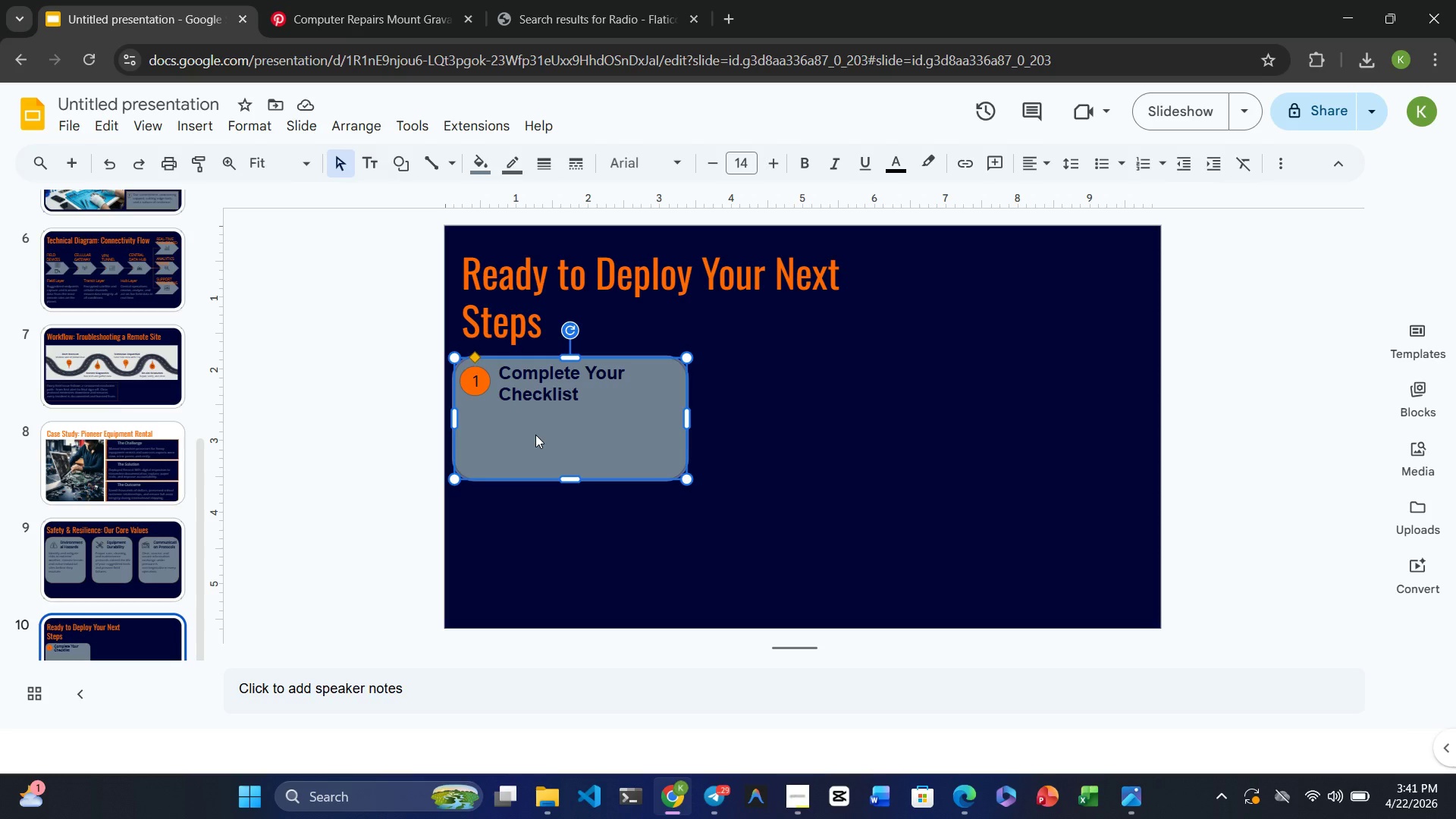 
wait(10.12)
 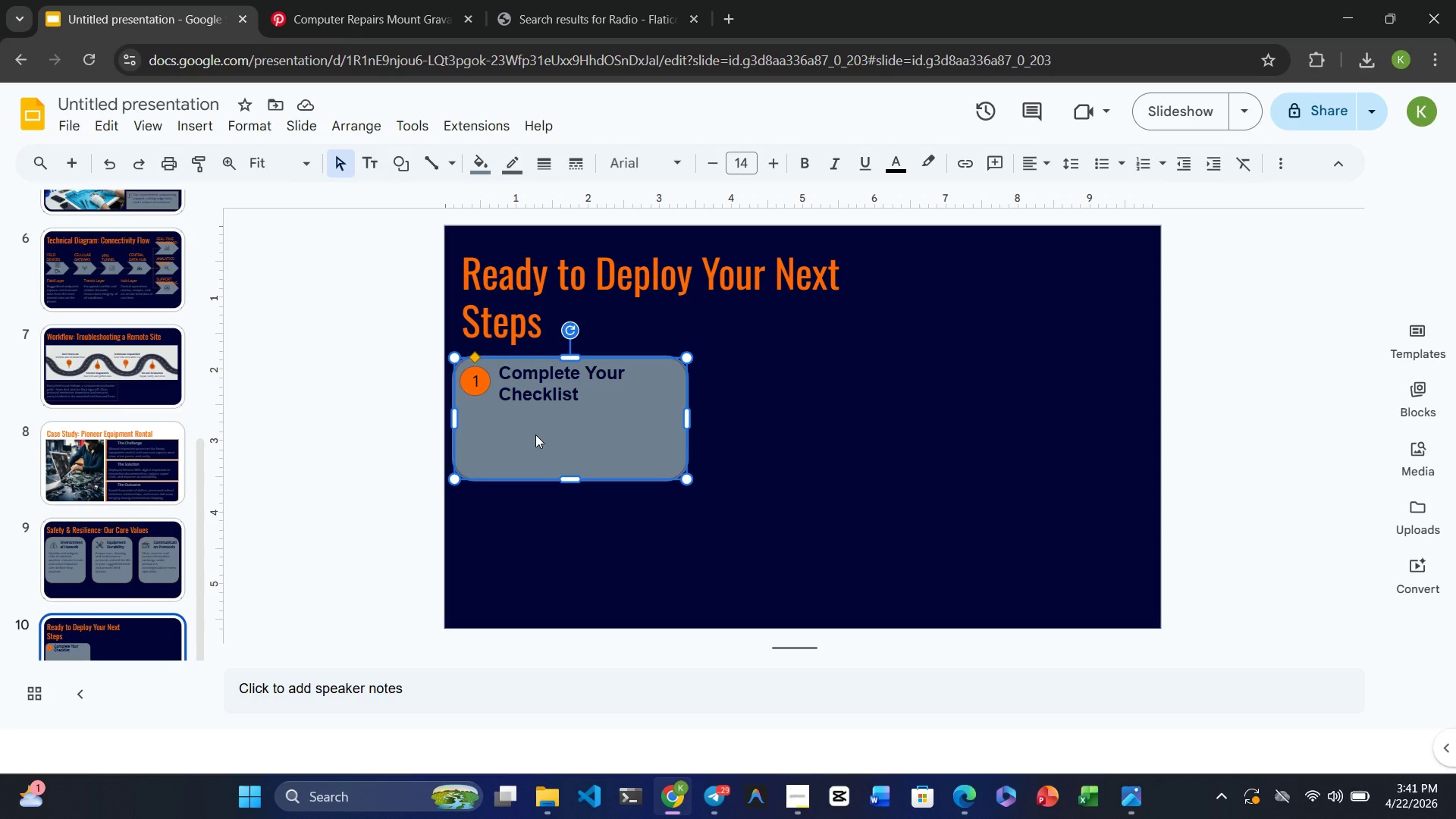 
left_click([184, 129])
 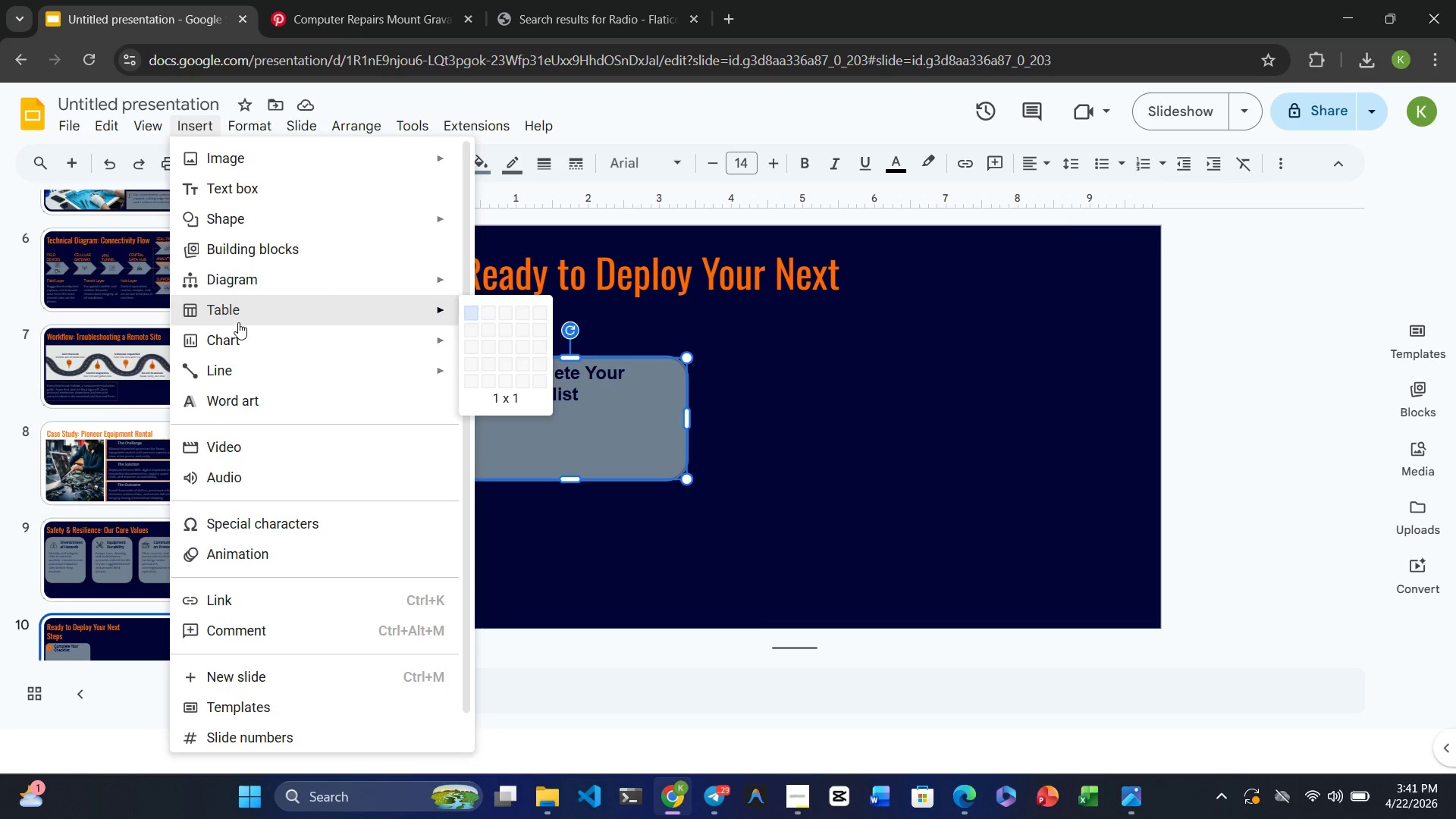 
wait(5.67)
 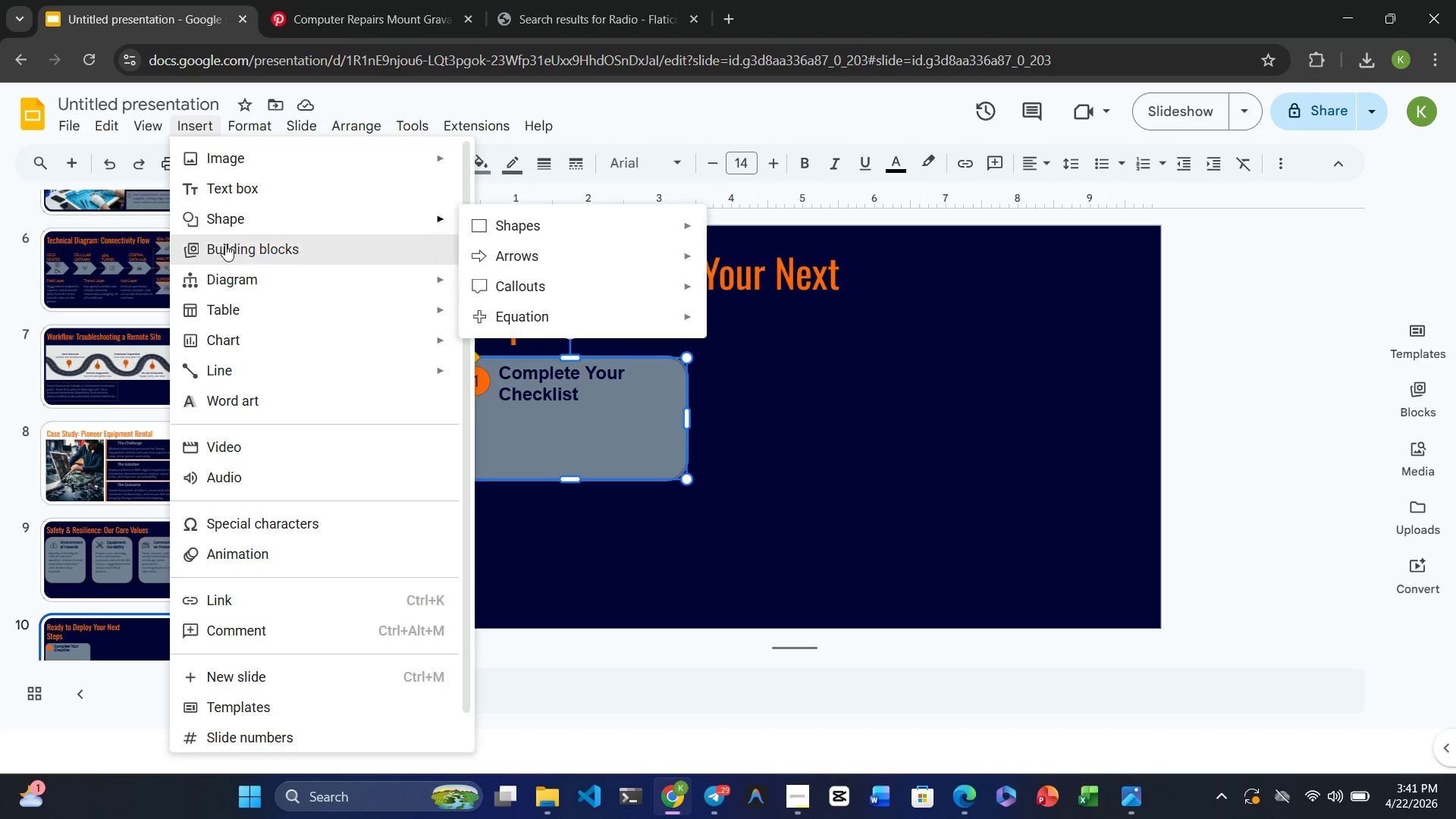 
left_click([257, 190])
 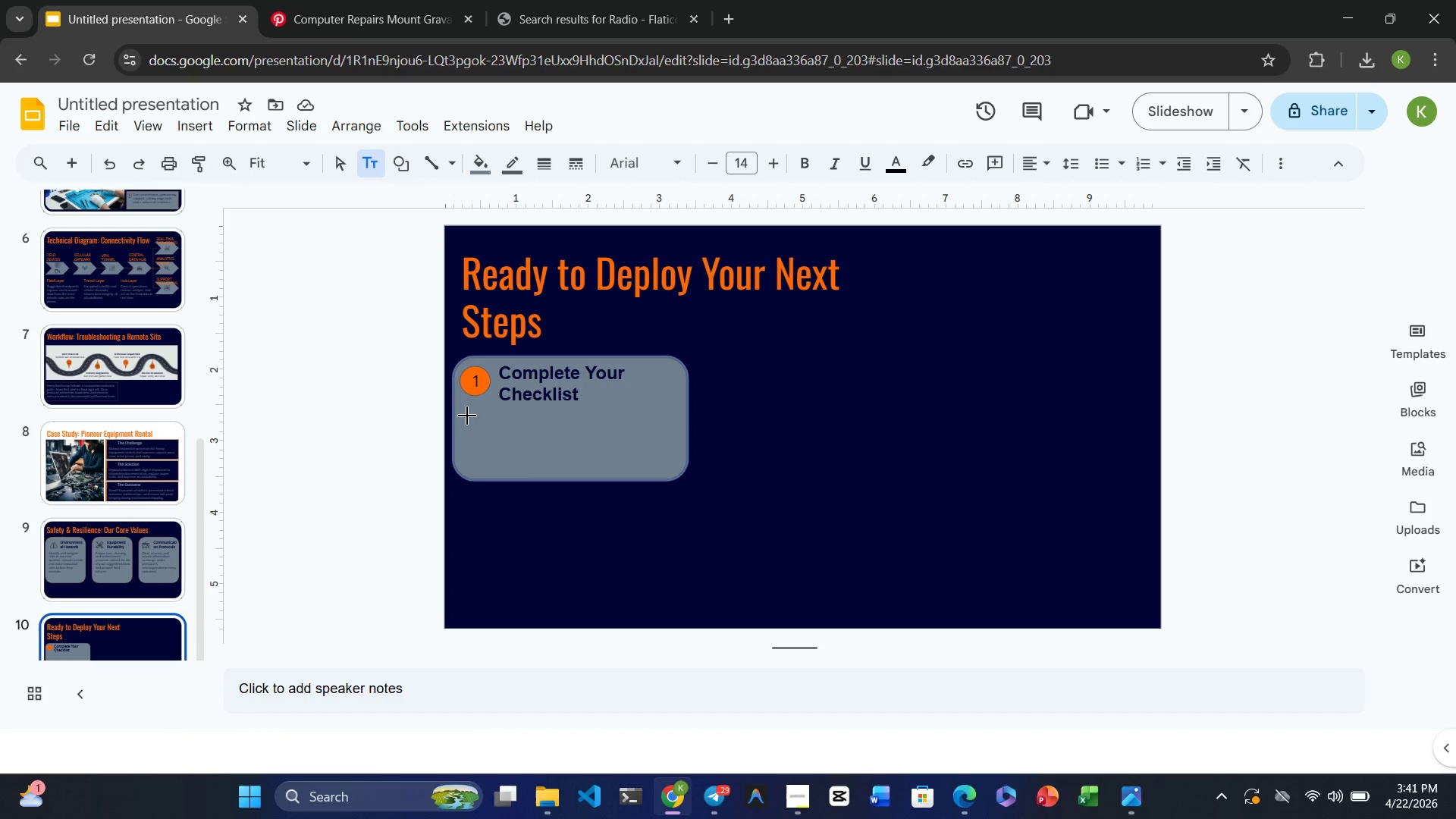 
left_click_drag(start_coordinate=[467, 415], to_coordinate=[676, 463])
 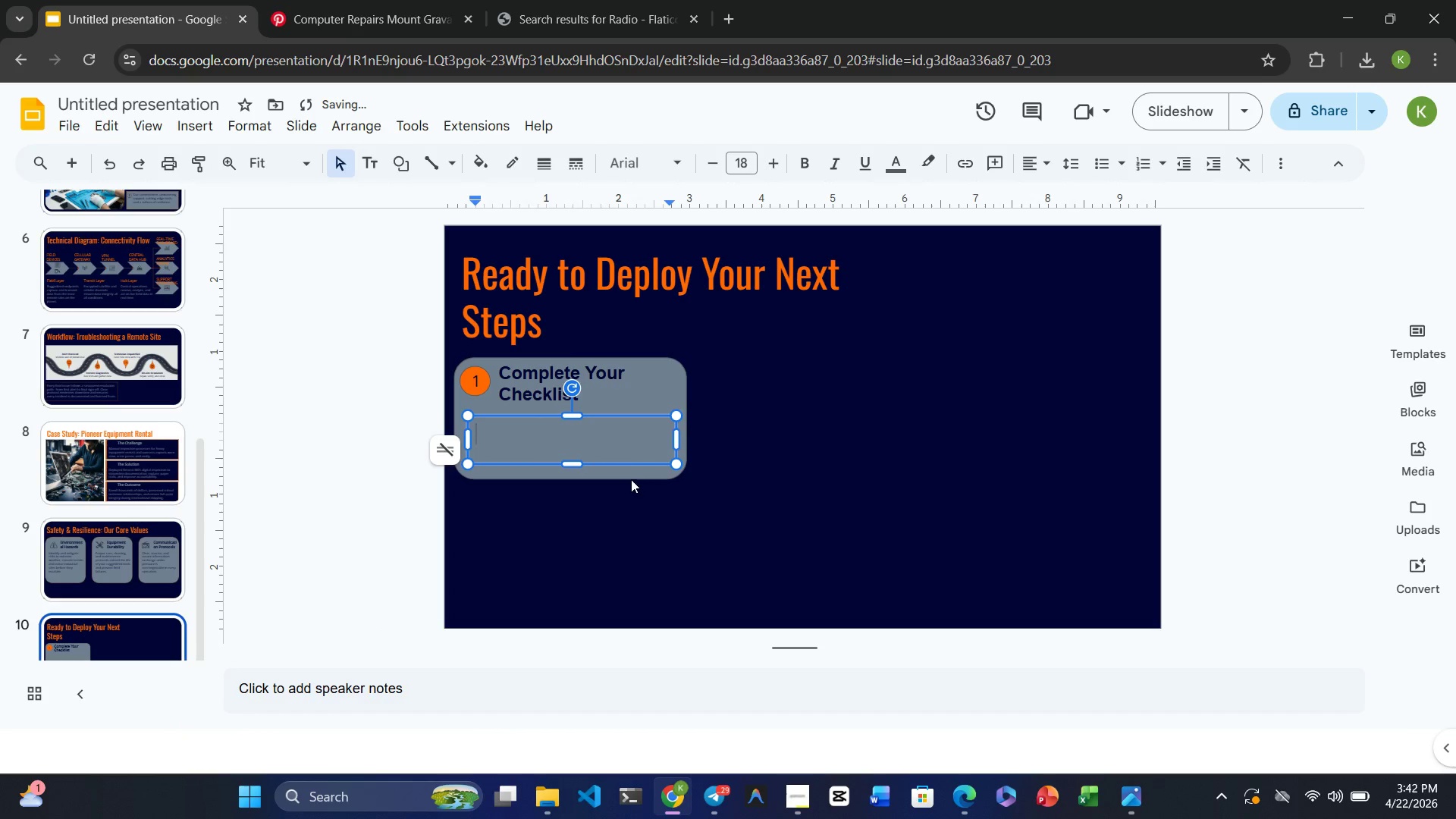 
left_click([634, 473])
 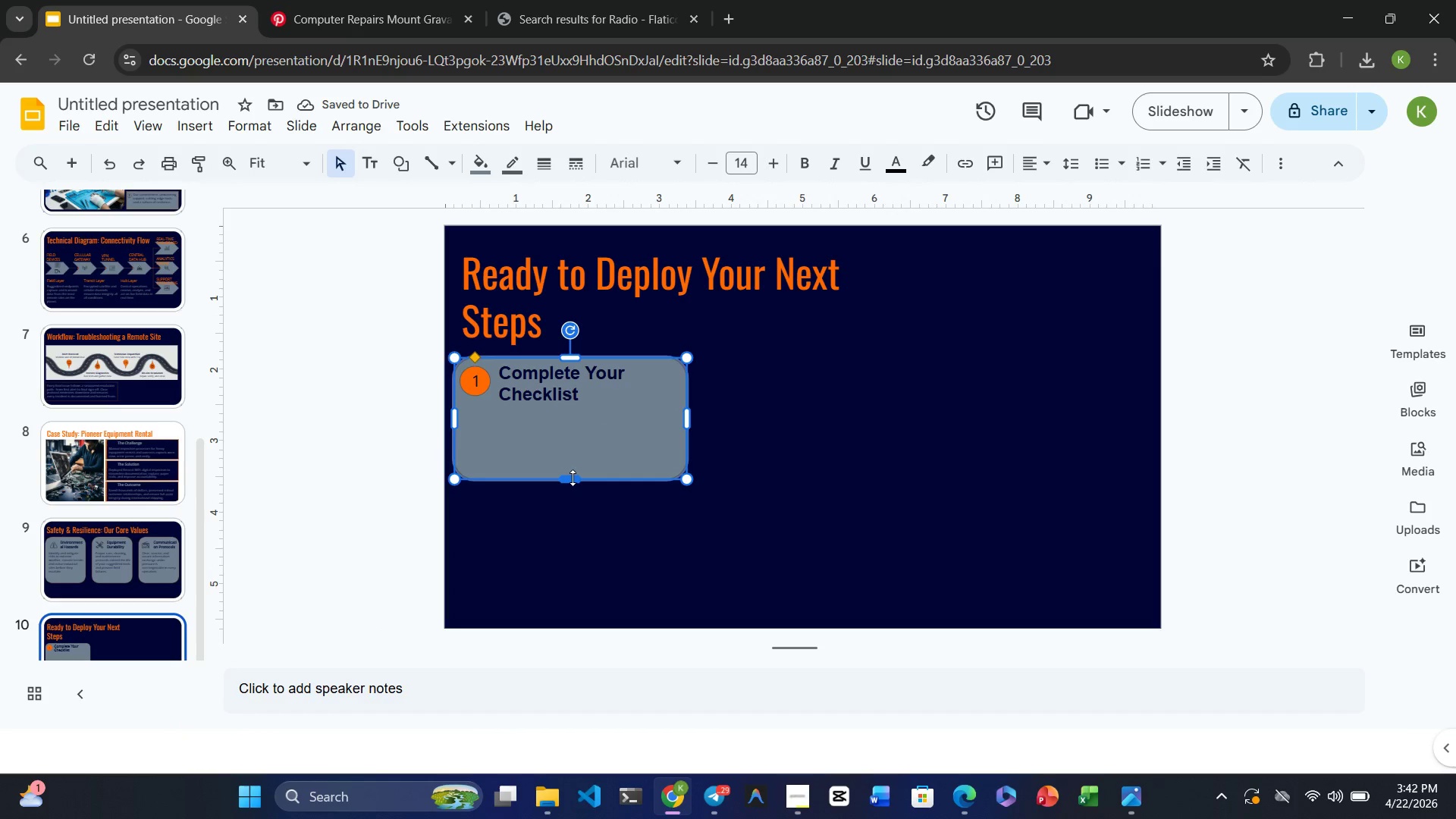 
left_click_drag(start_coordinate=[572, 478], to_coordinate=[570, 558])
 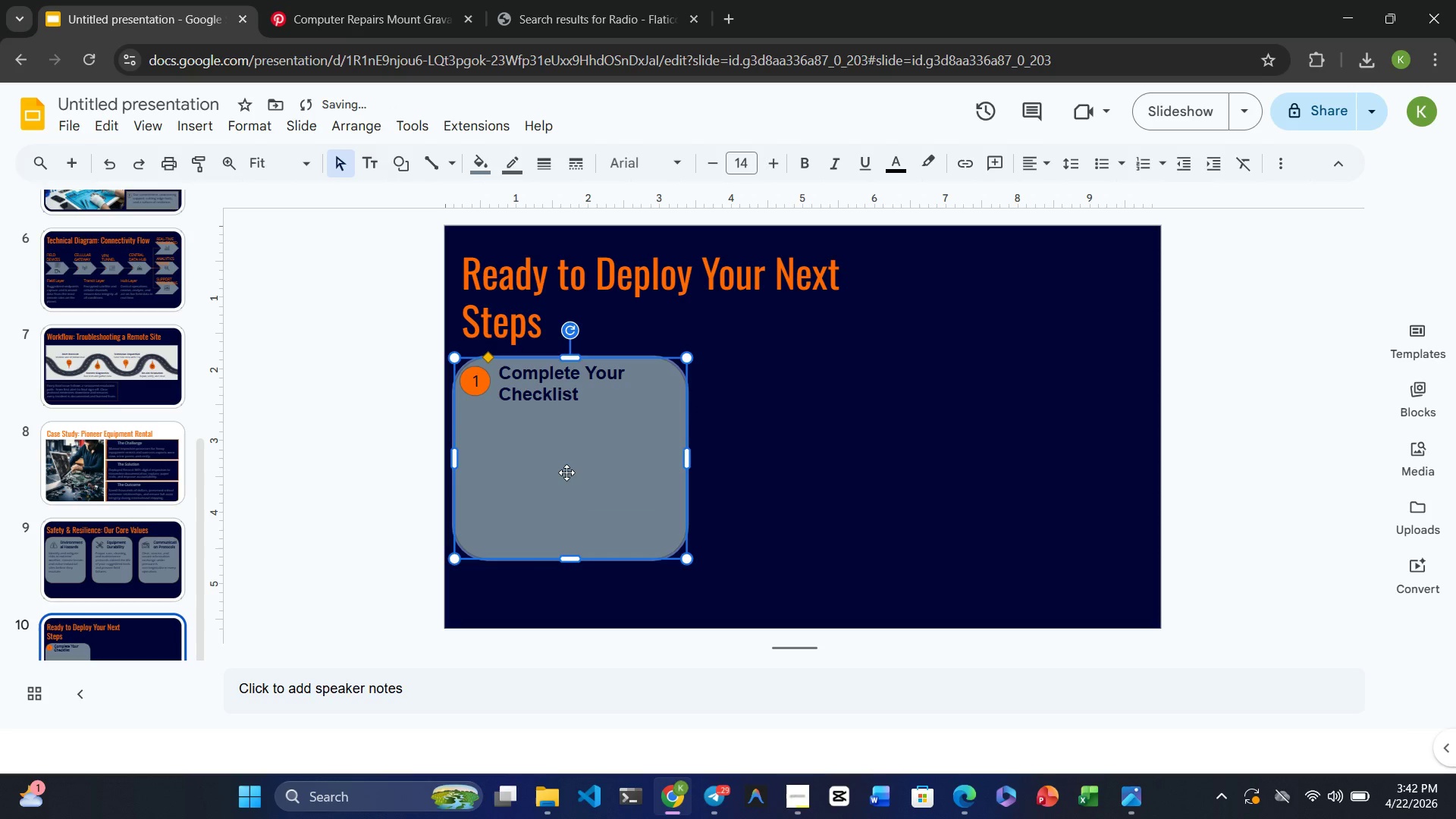 
left_click([566, 472])
 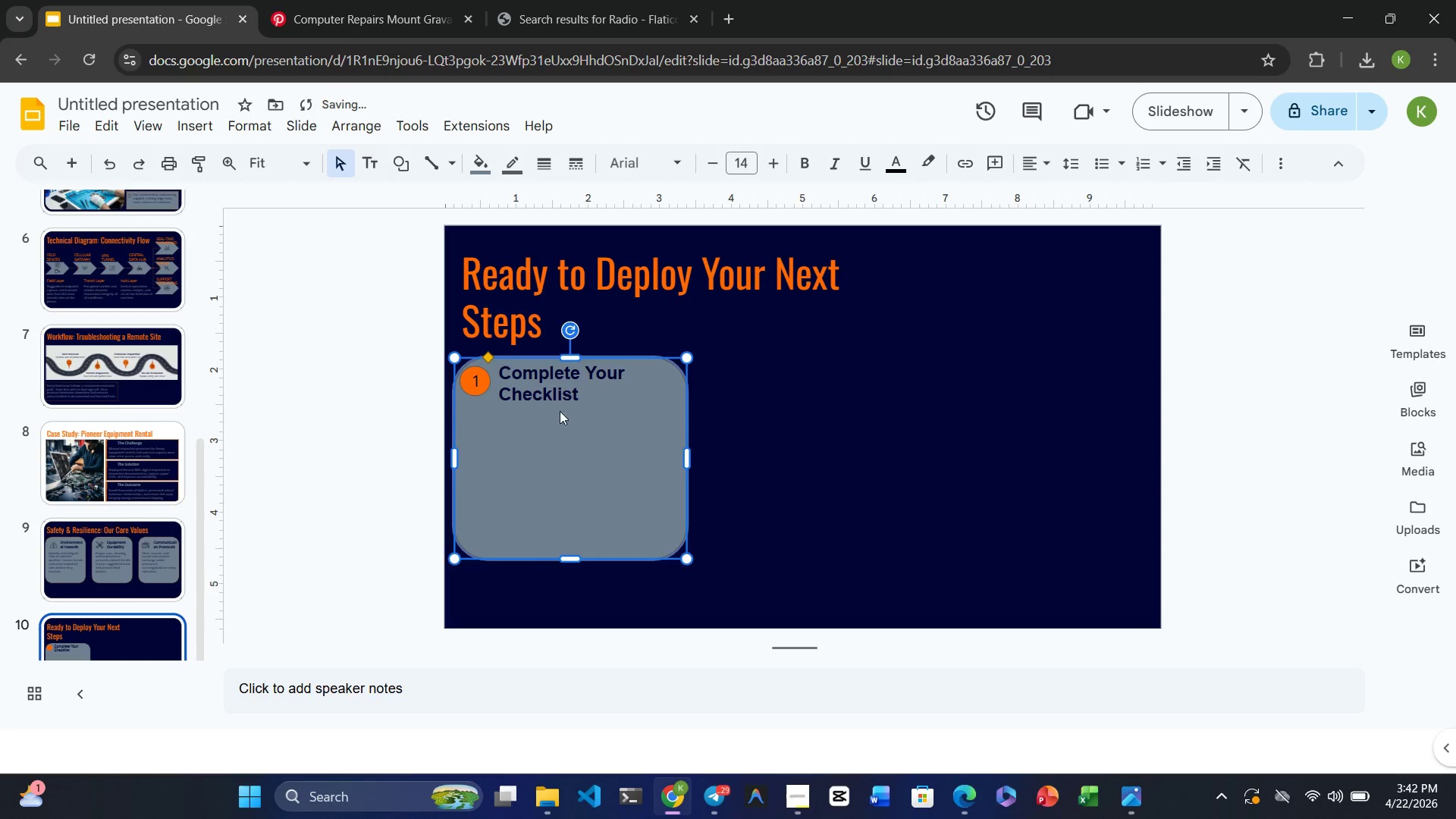 
left_click([558, 427])
 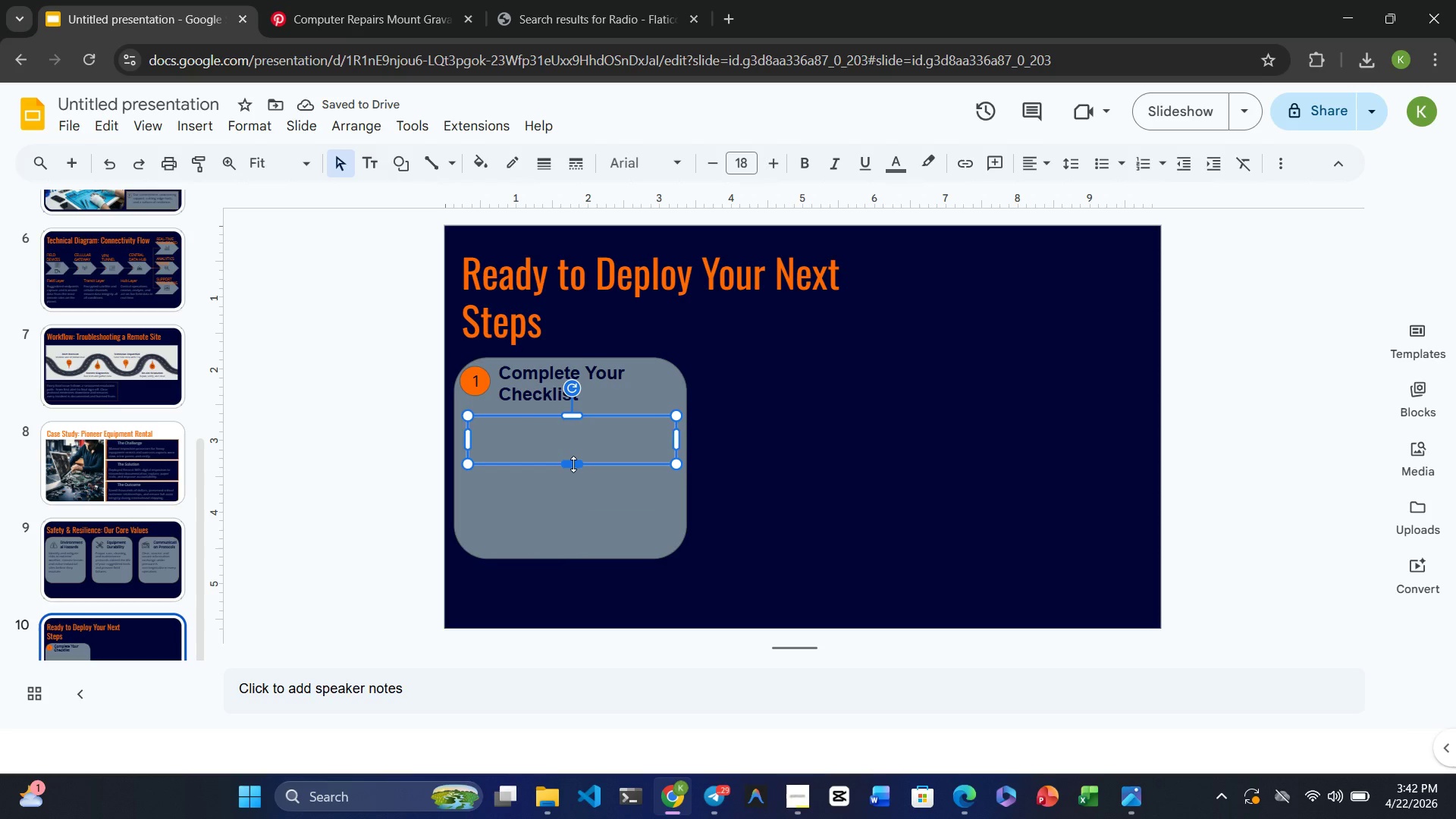 
left_click_drag(start_coordinate=[573, 464], to_coordinate=[585, 547])
 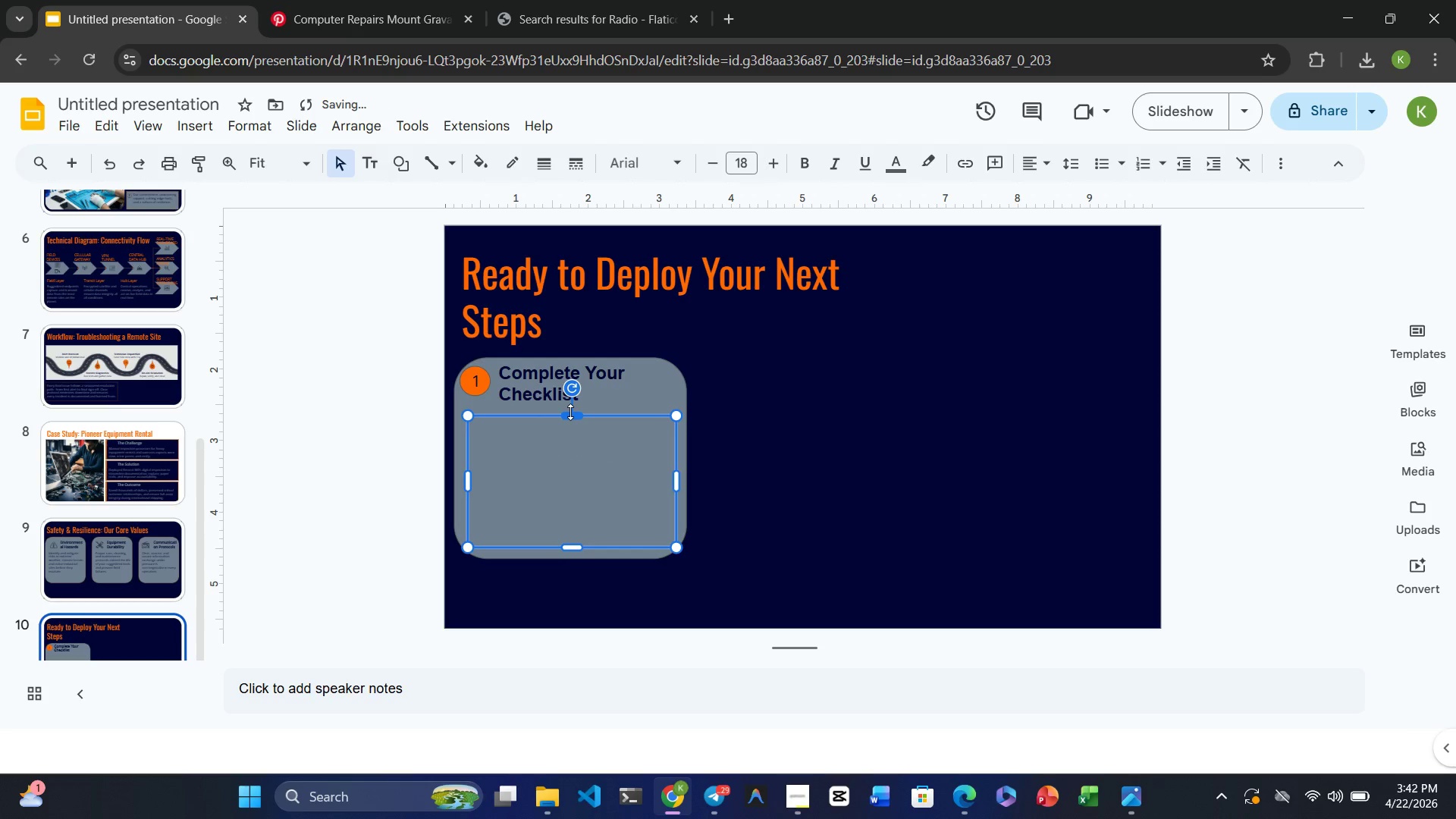 
left_click_drag(start_coordinate=[570, 412], to_coordinate=[570, 406])
 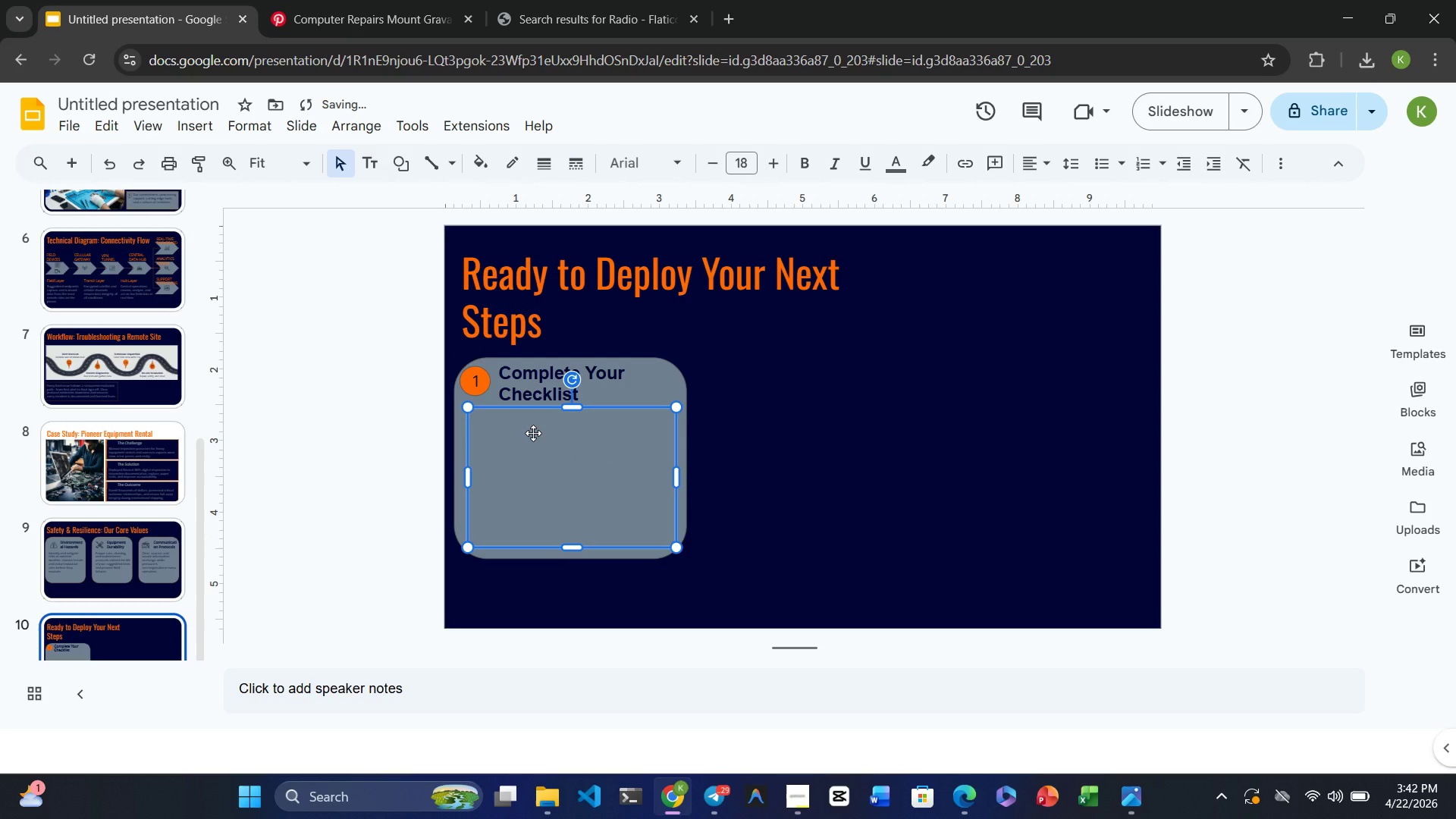 
left_click([533, 433])
 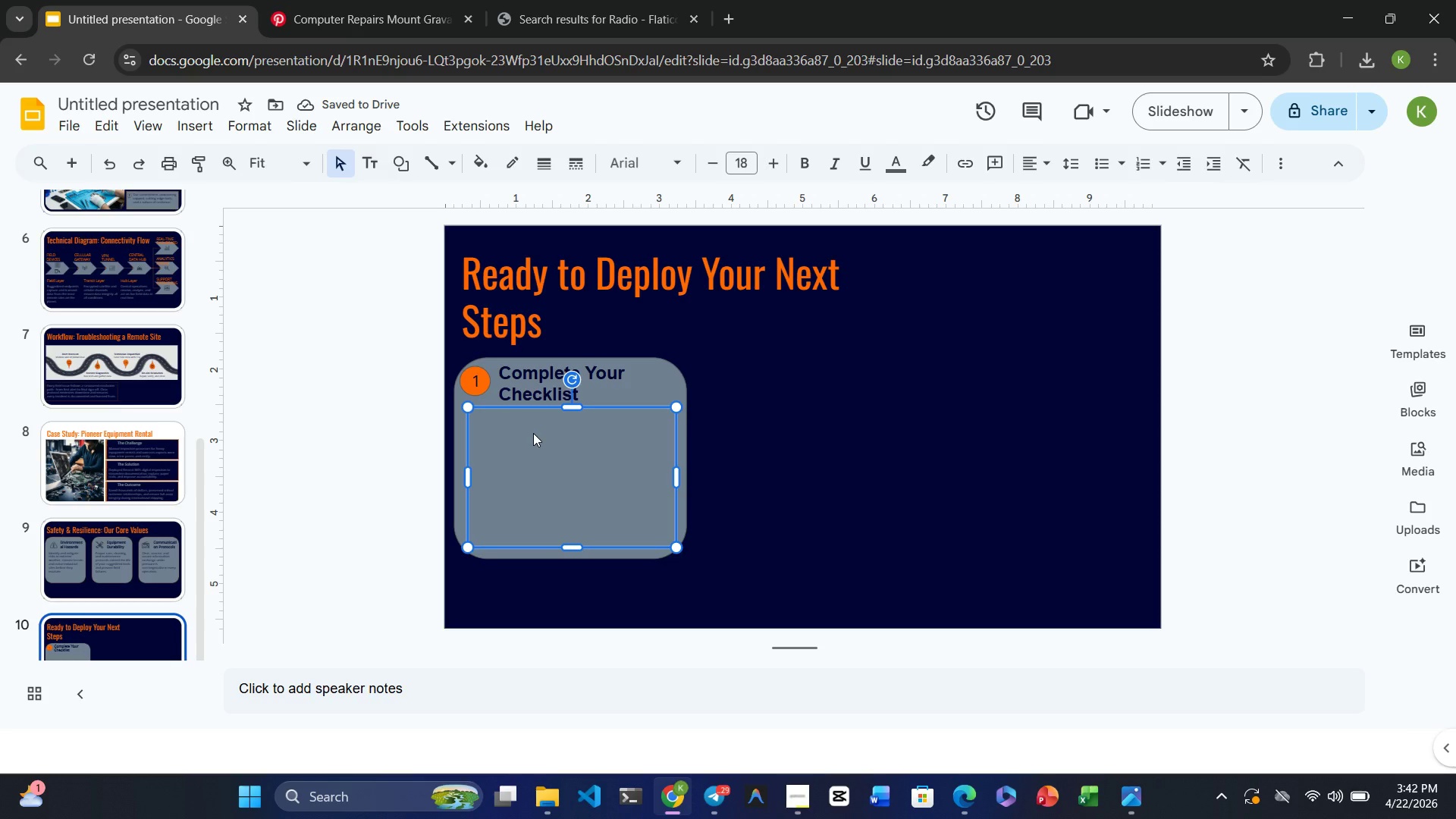 
type(Fi)
 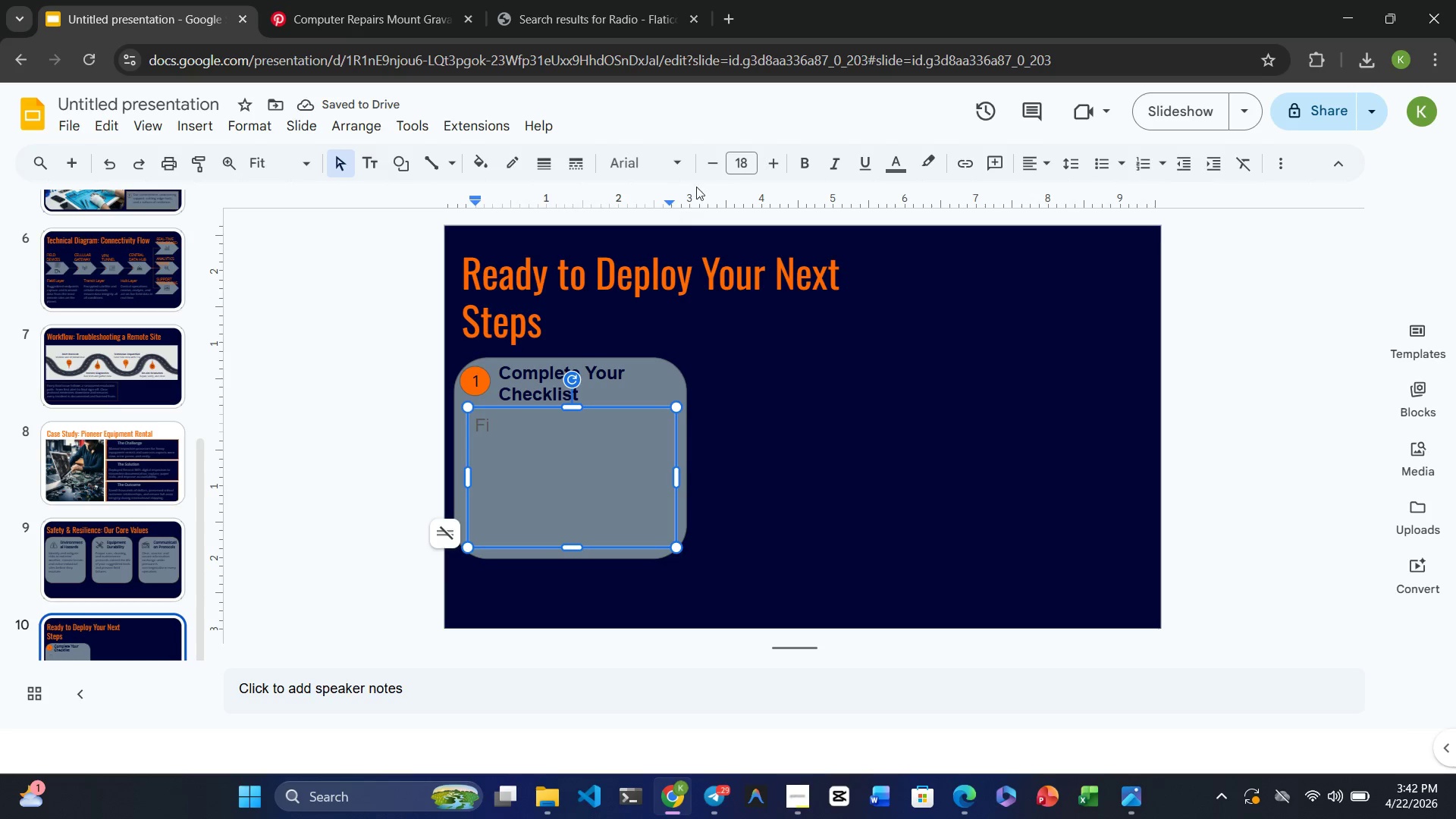 
double_click([713, 166])
 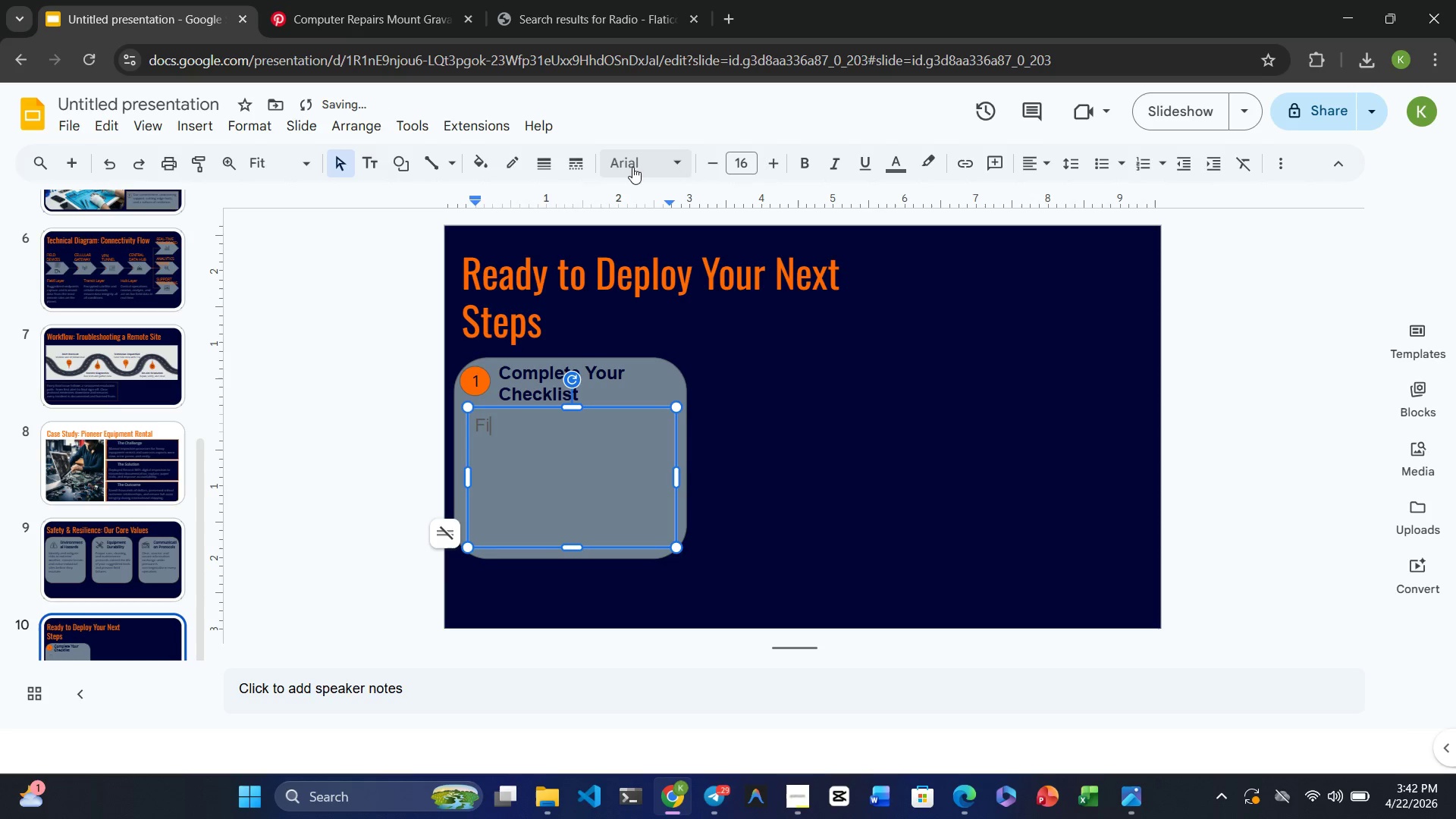 
left_click([629, 167])
 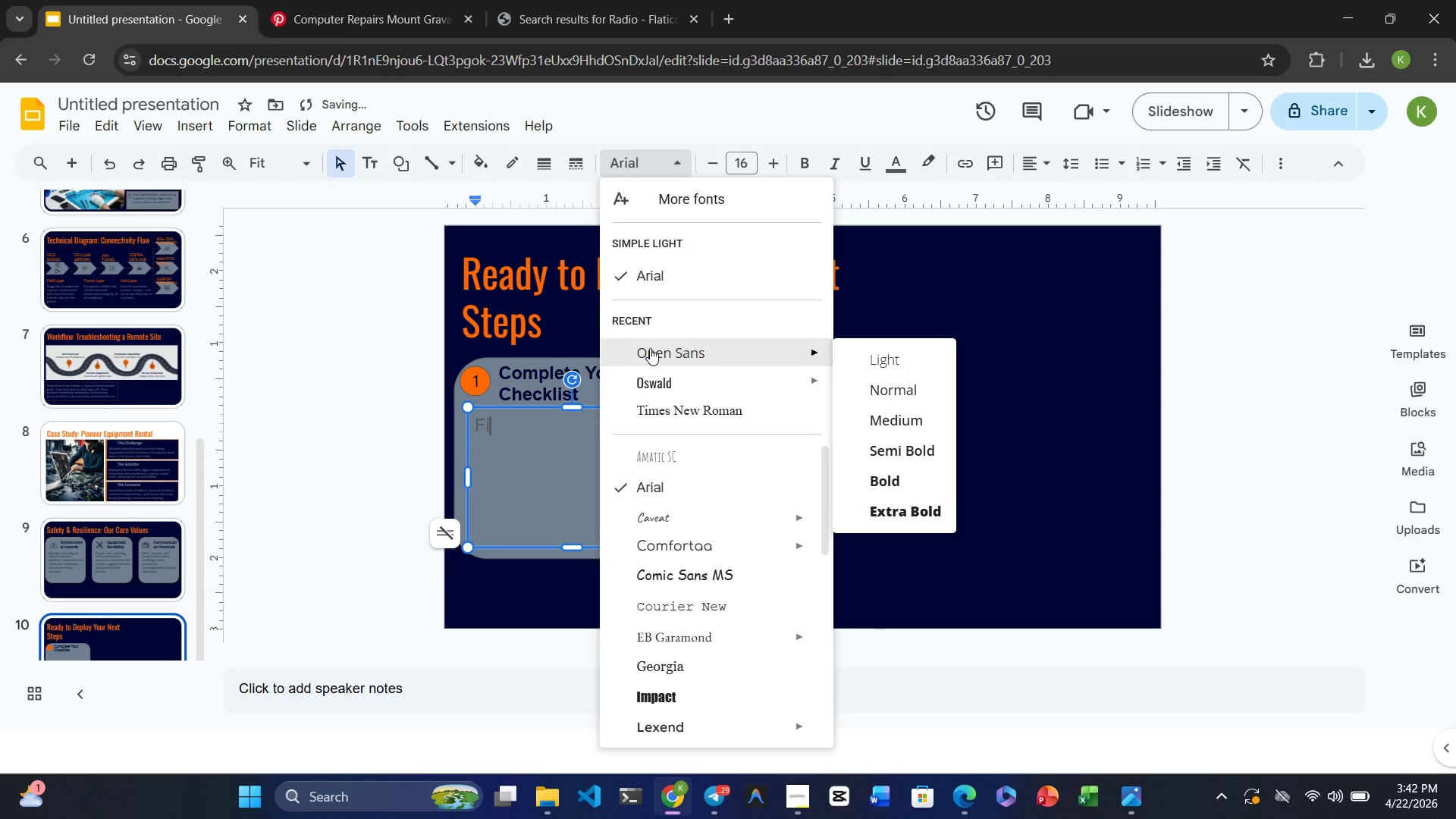 
left_click([650, 356])
 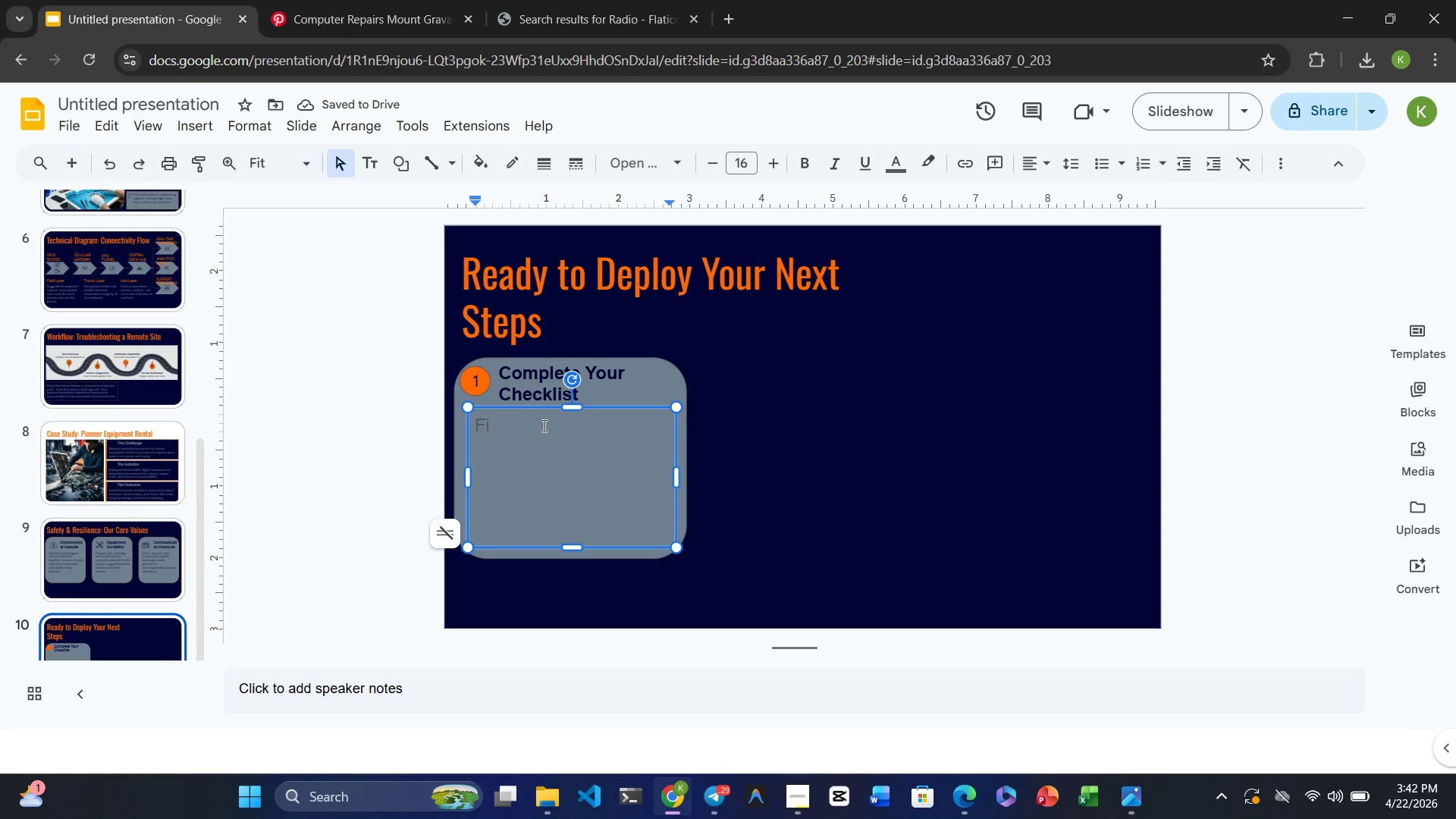 
wait(5.31)
 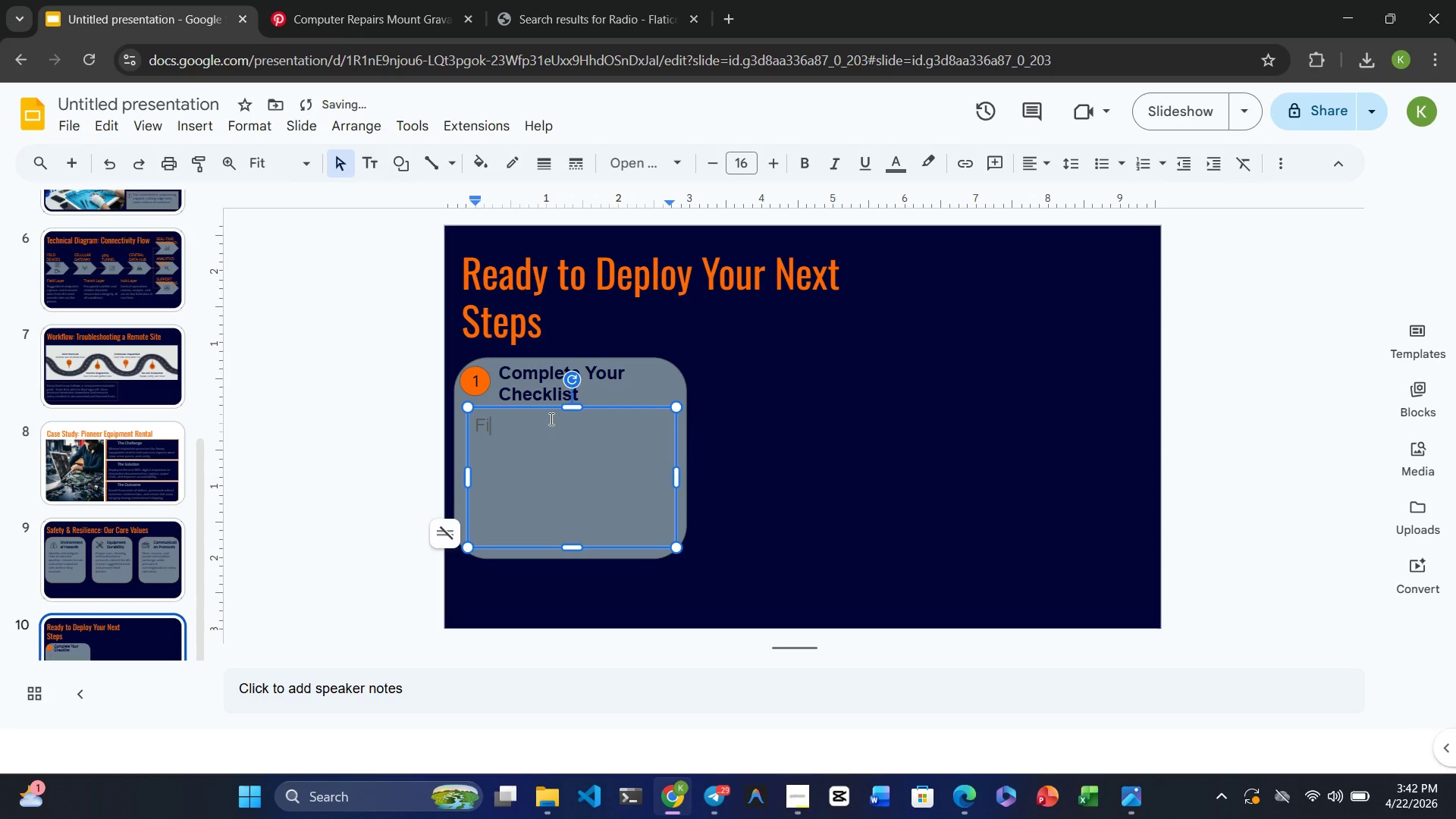 
key(Backspace)
 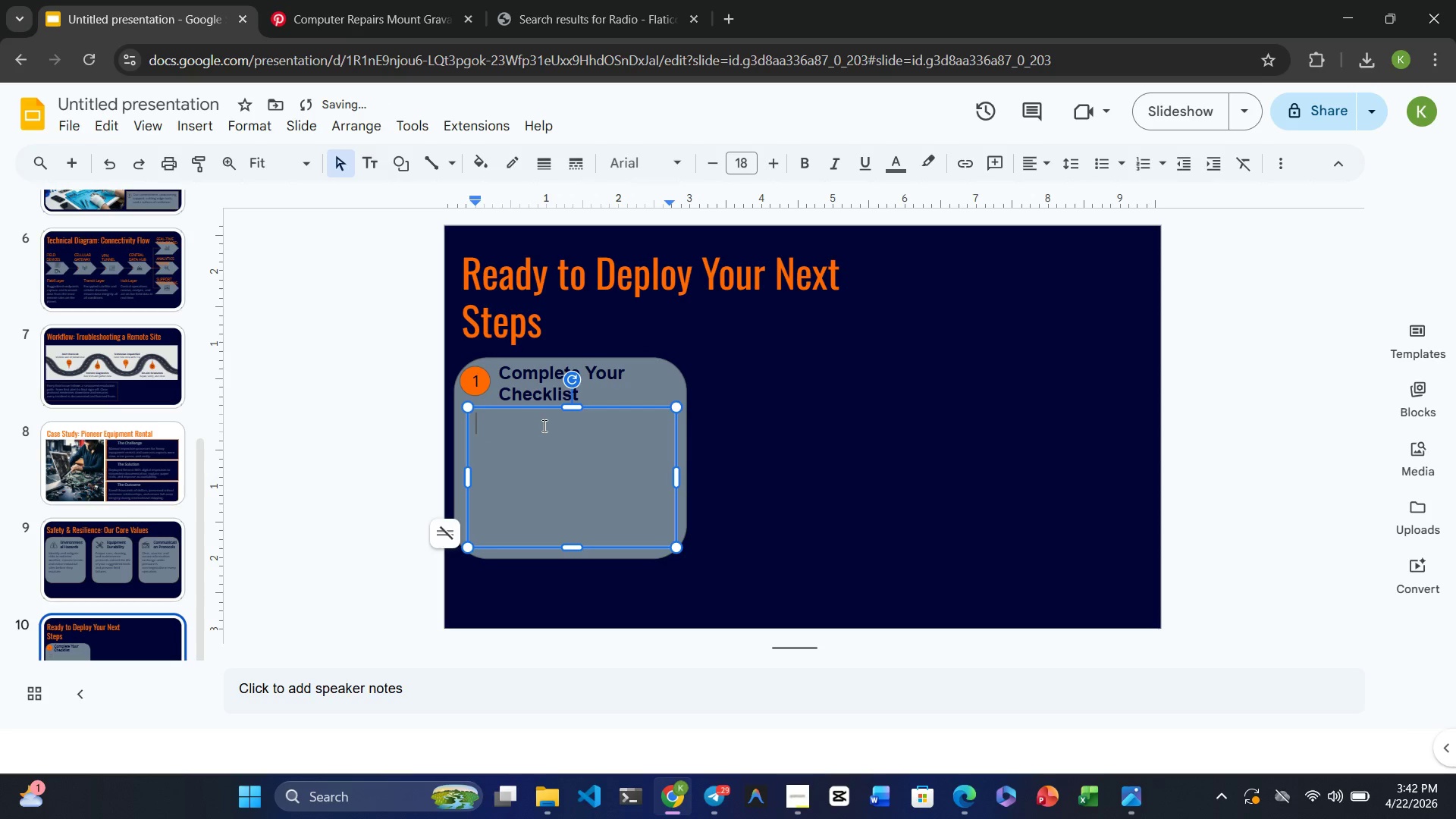 
key(Backspace)
 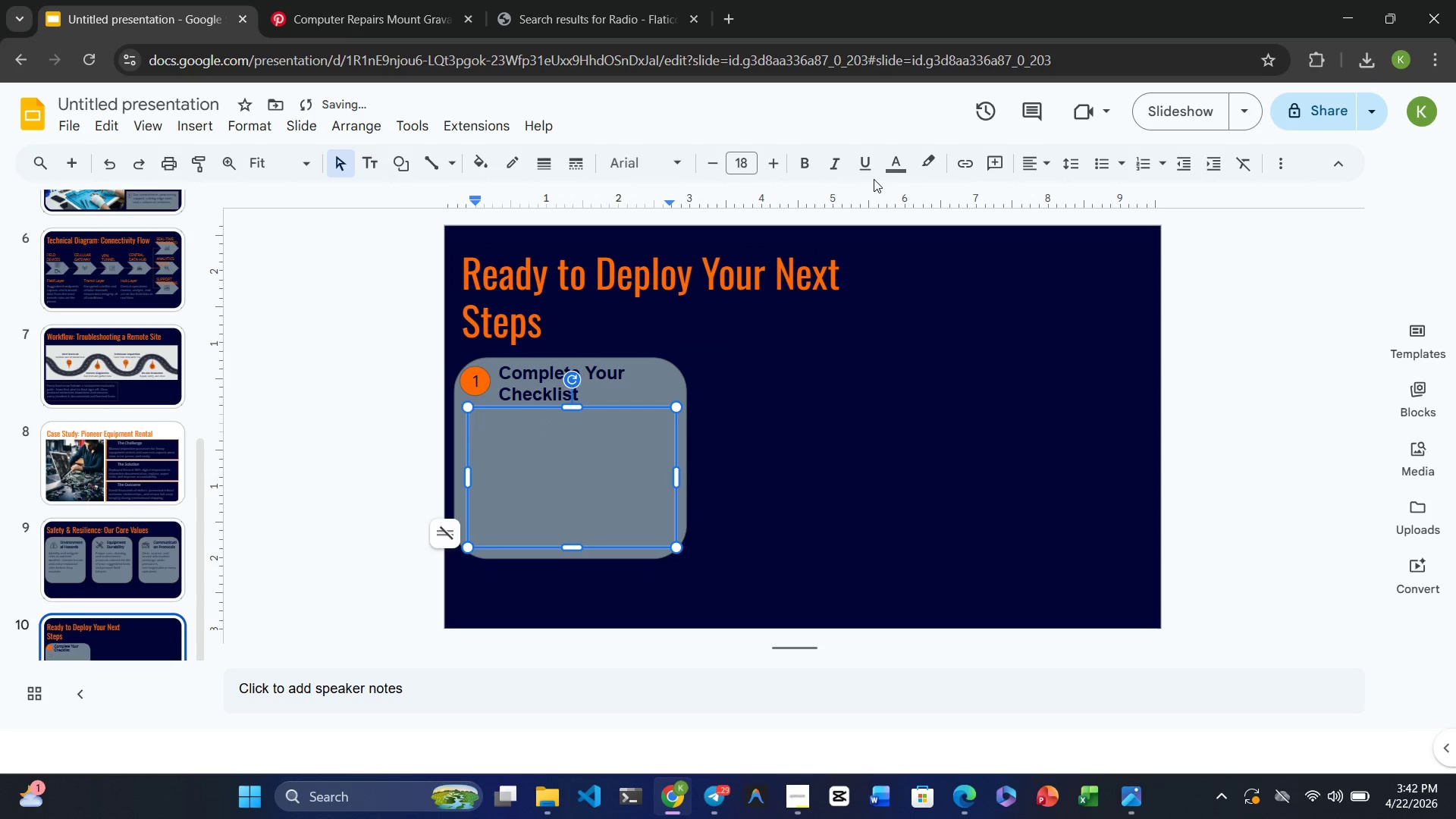 
left_click([895, 165])
 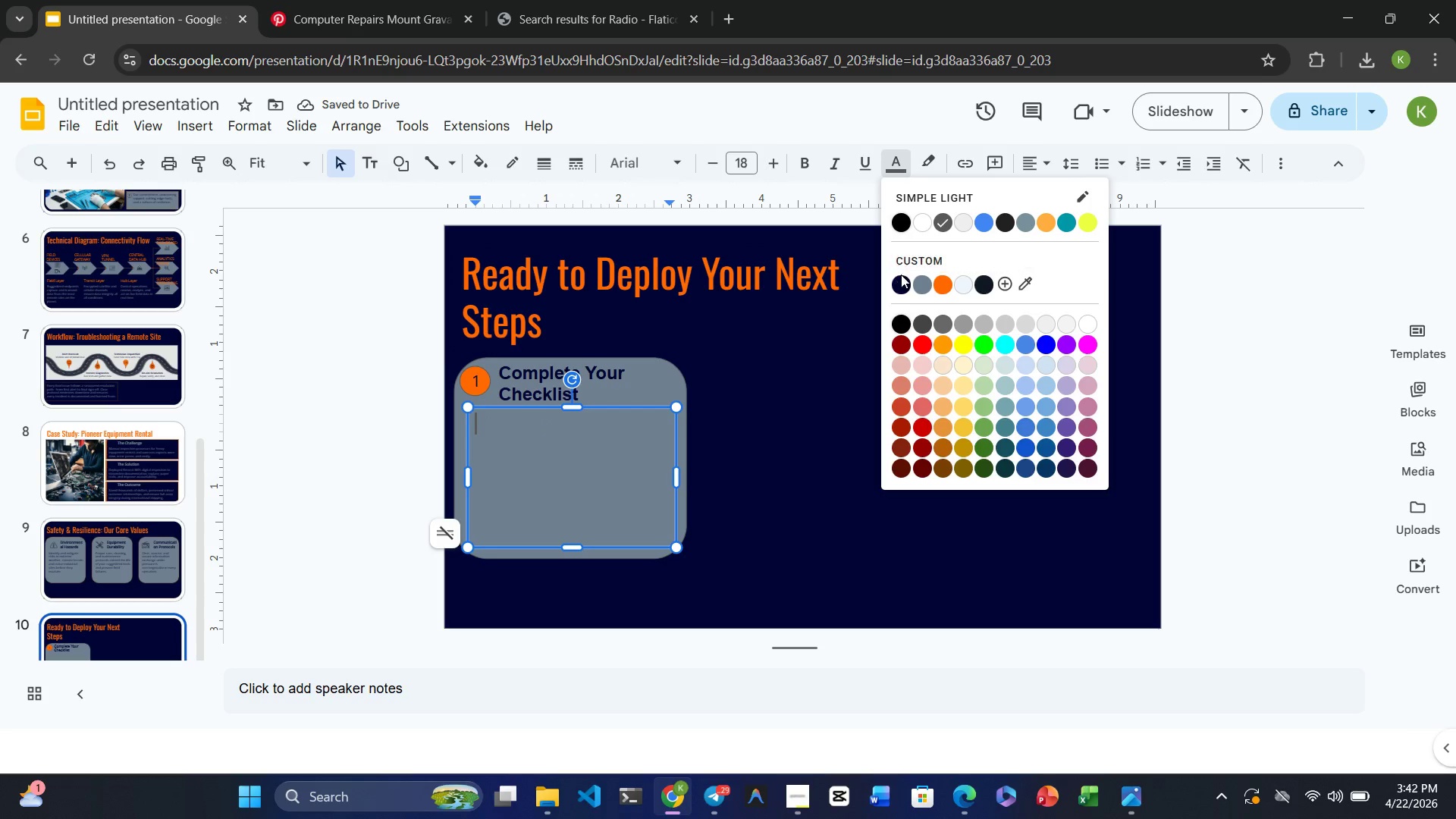 
left_click([901, 280])
 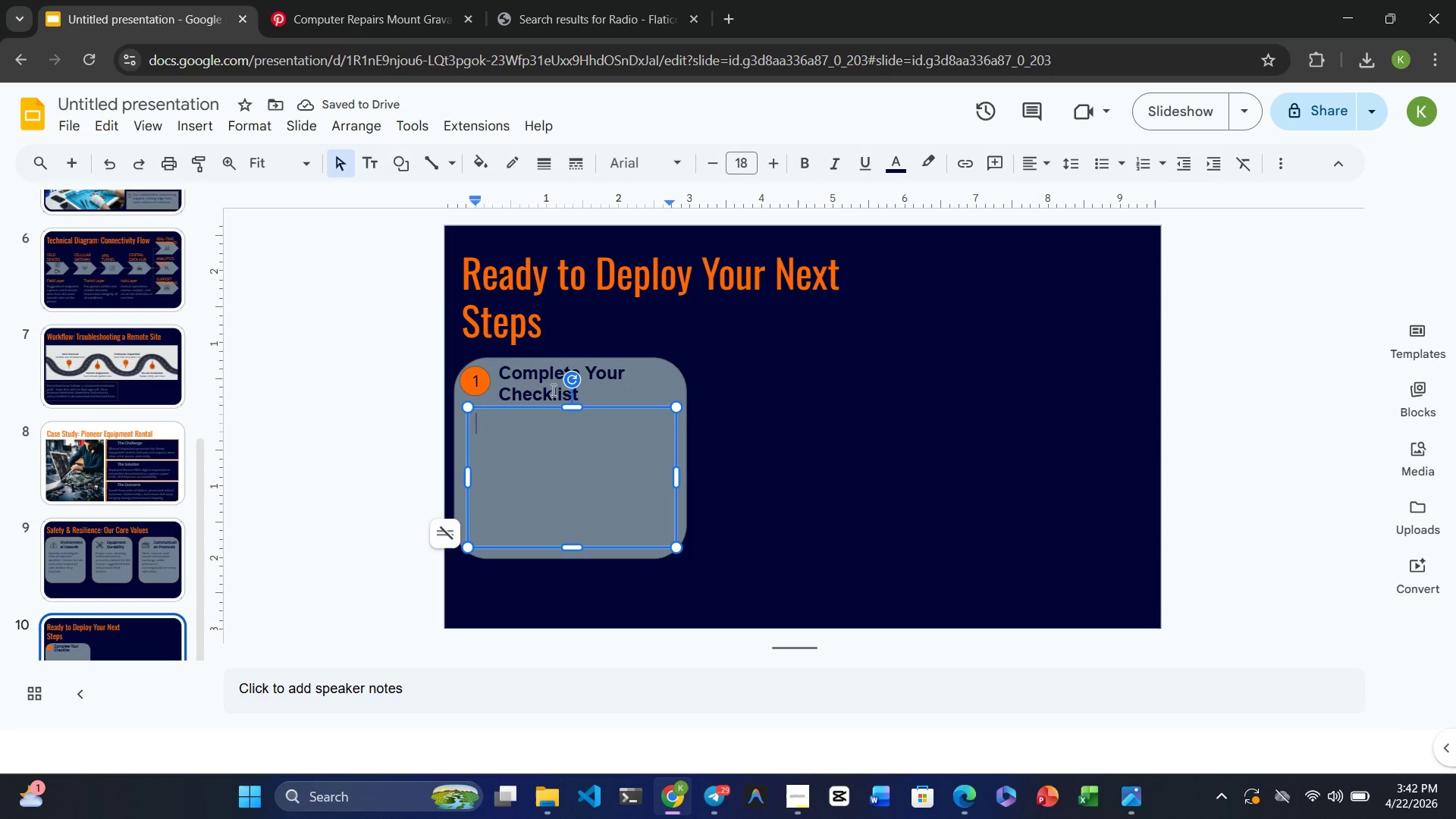 
left_click([641, 172])
 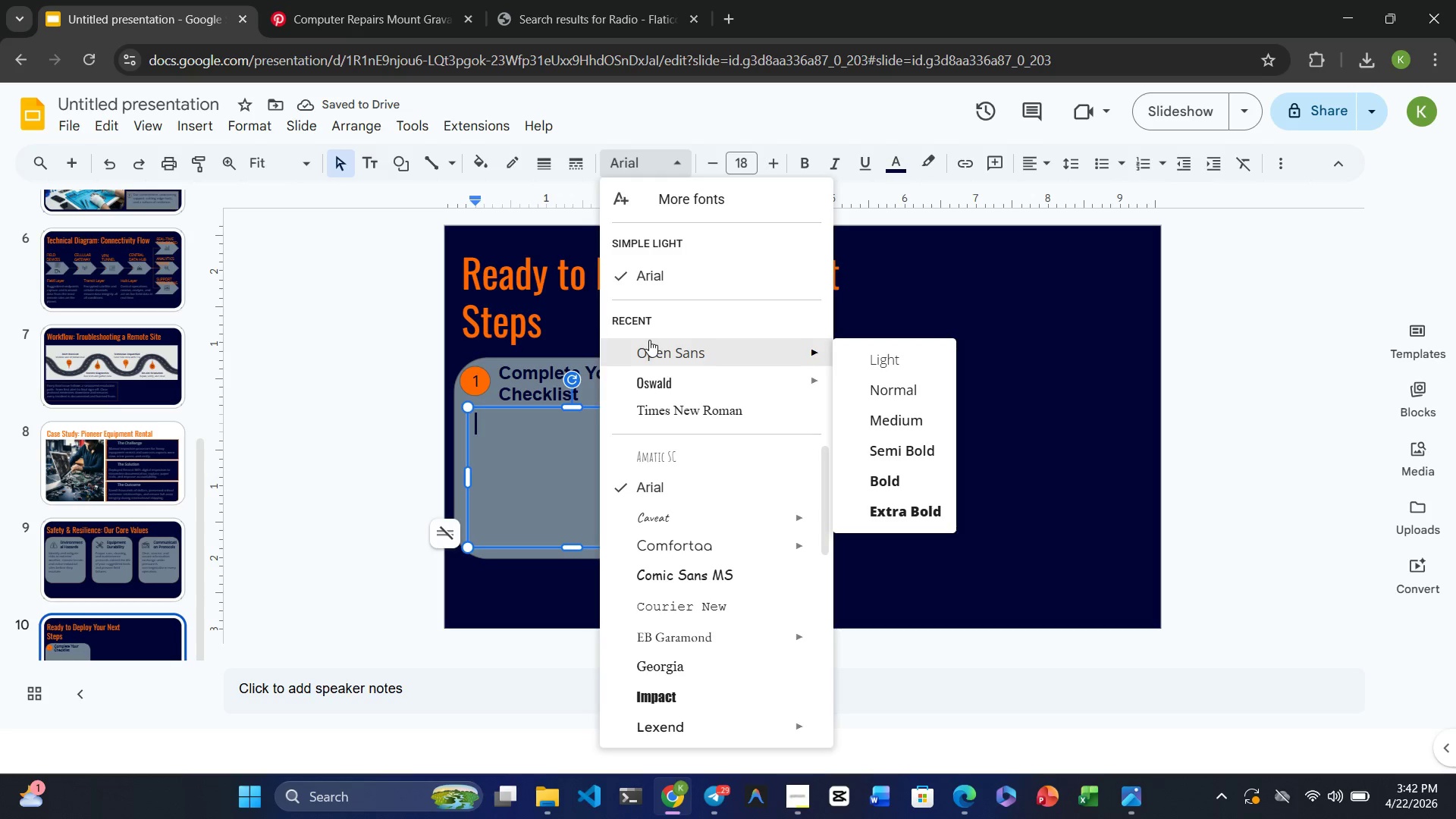 
left_click([649, 350])
 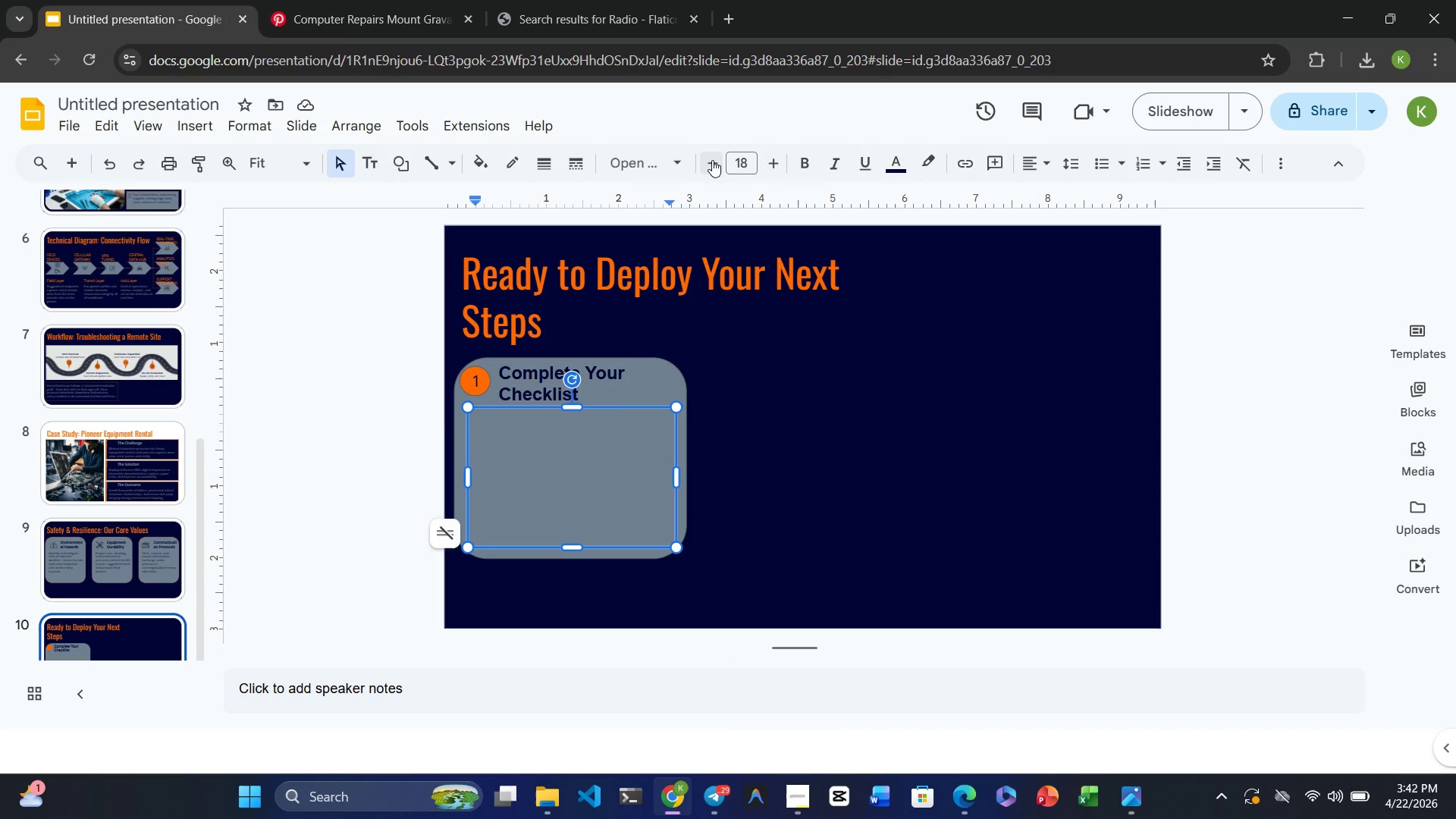 
double_click([712, 160])
 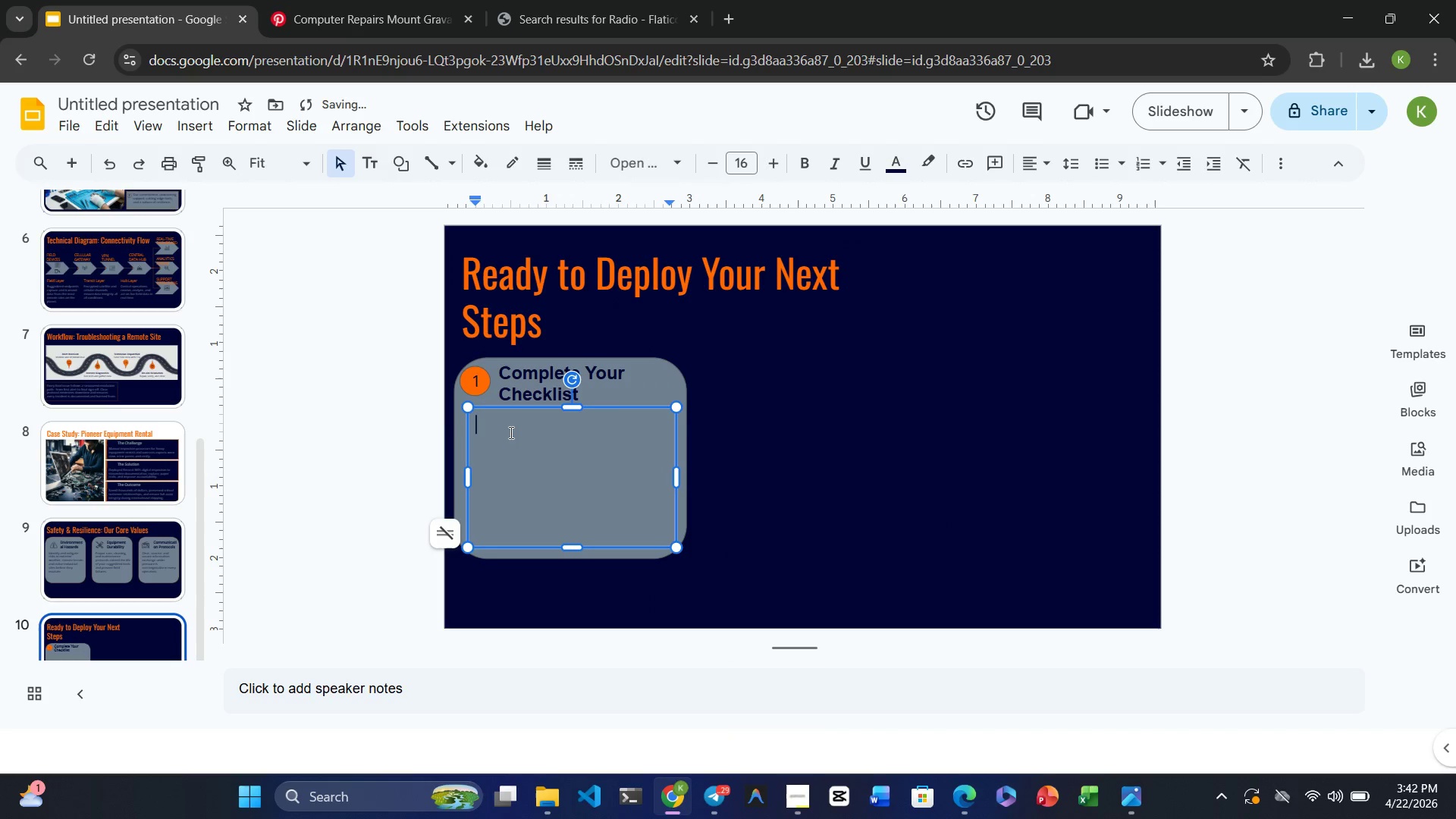 
type(Finish )
 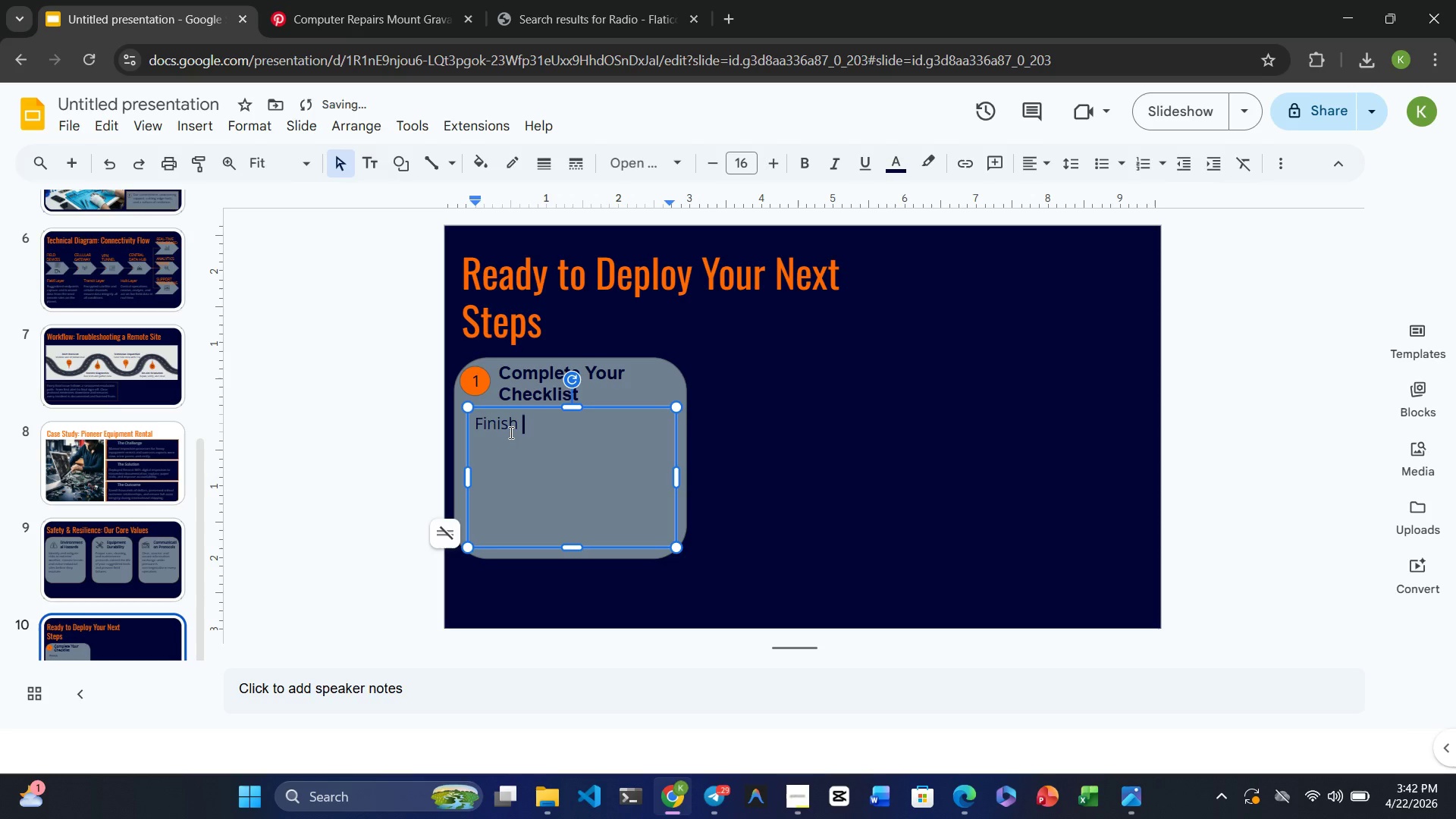 
type(all onboarding steos and get sign-off from your team lead )
 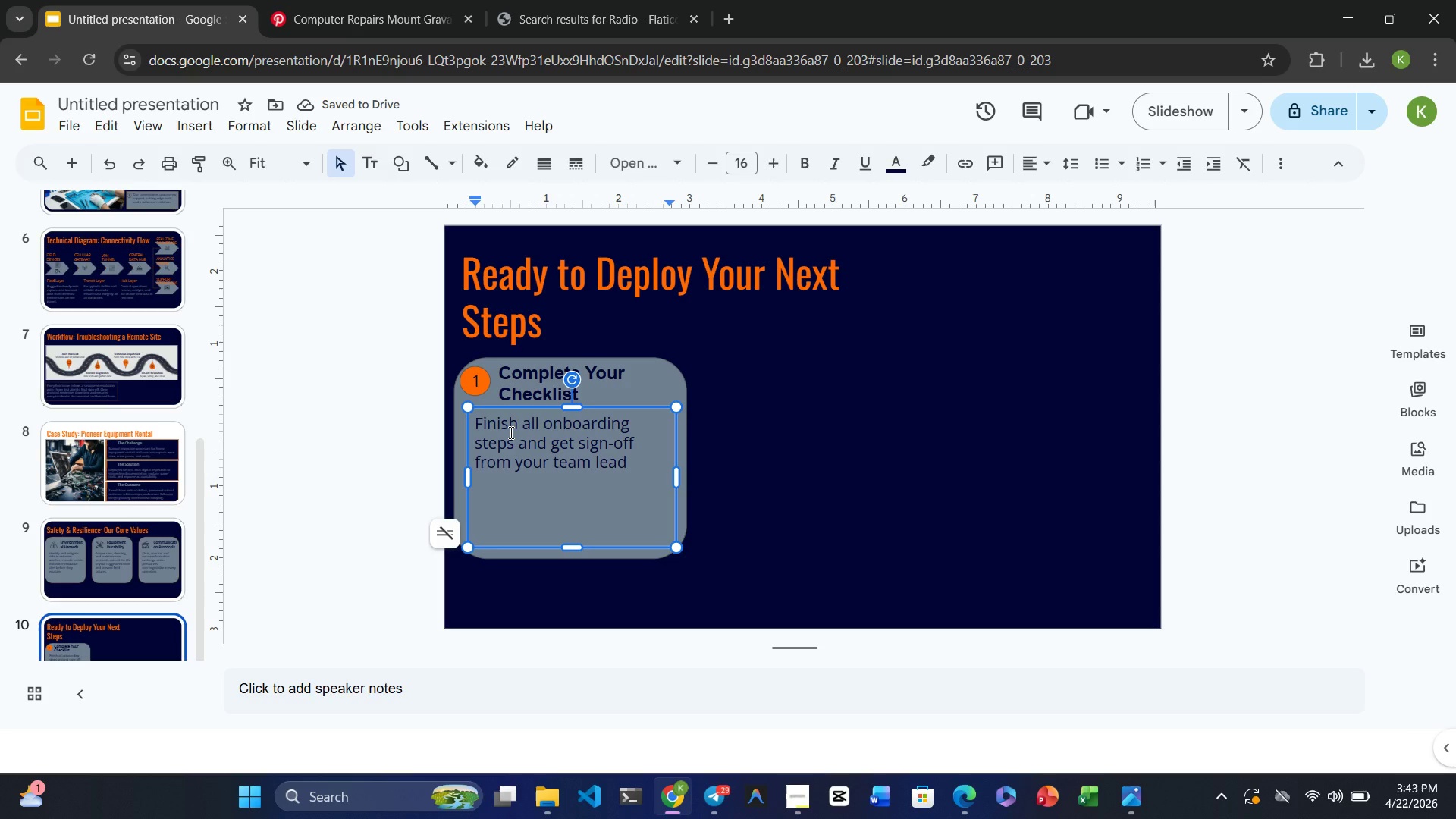 
type(before field asssignment.)
 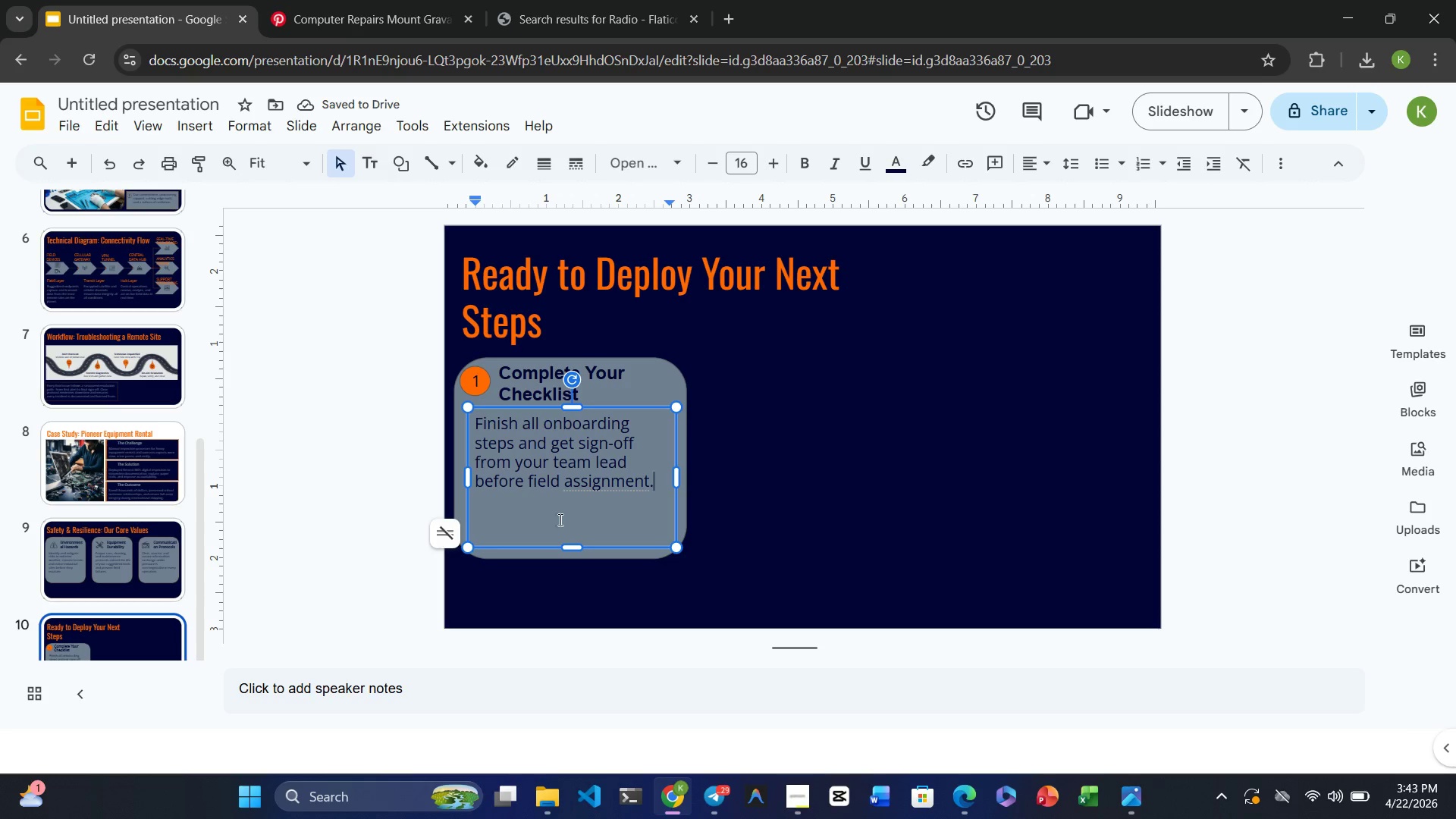 
wait(6.73)
 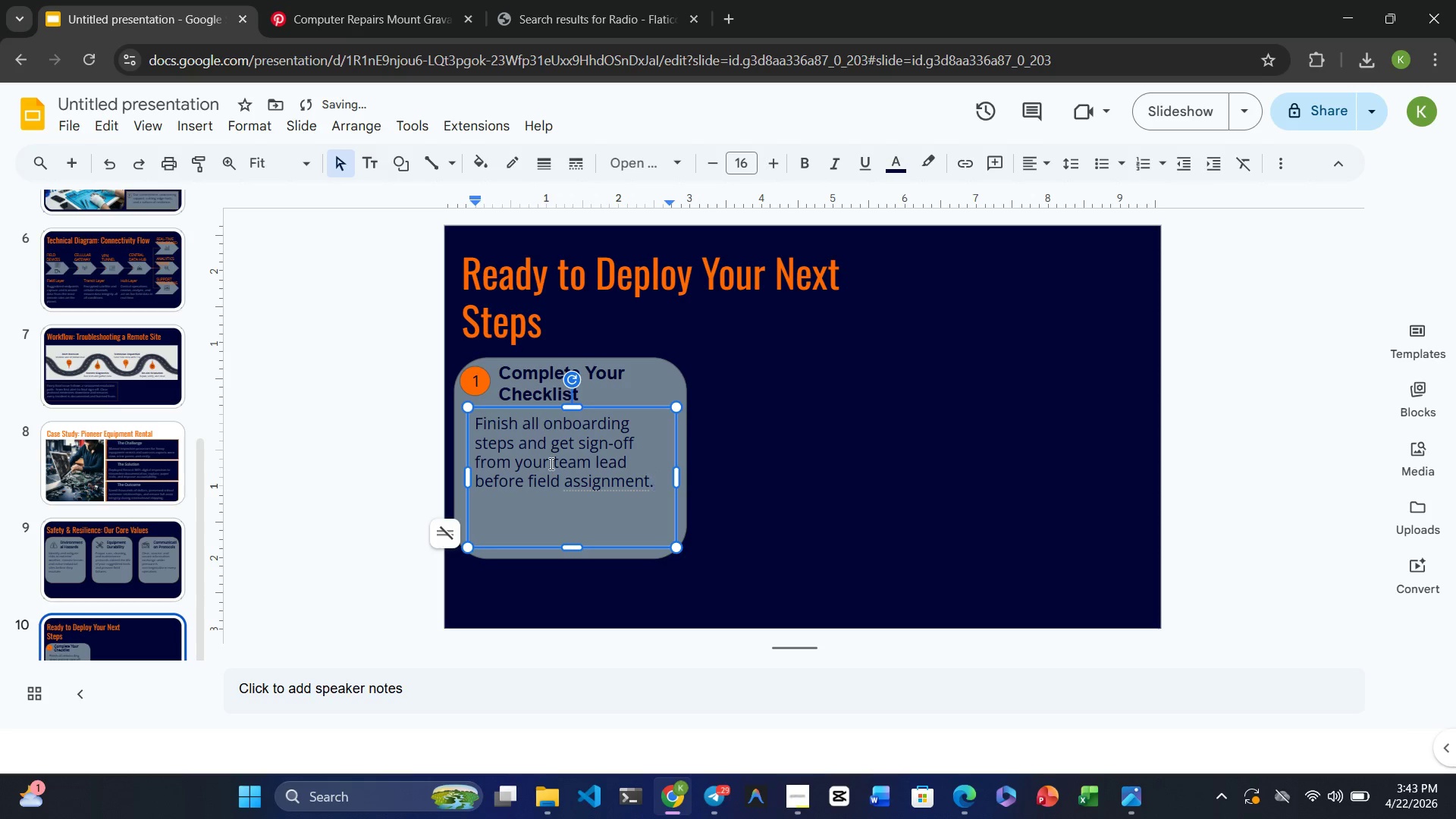 
left_click_drag(start_coordinate=[572, 546], to_coordinate=[575, 500])
 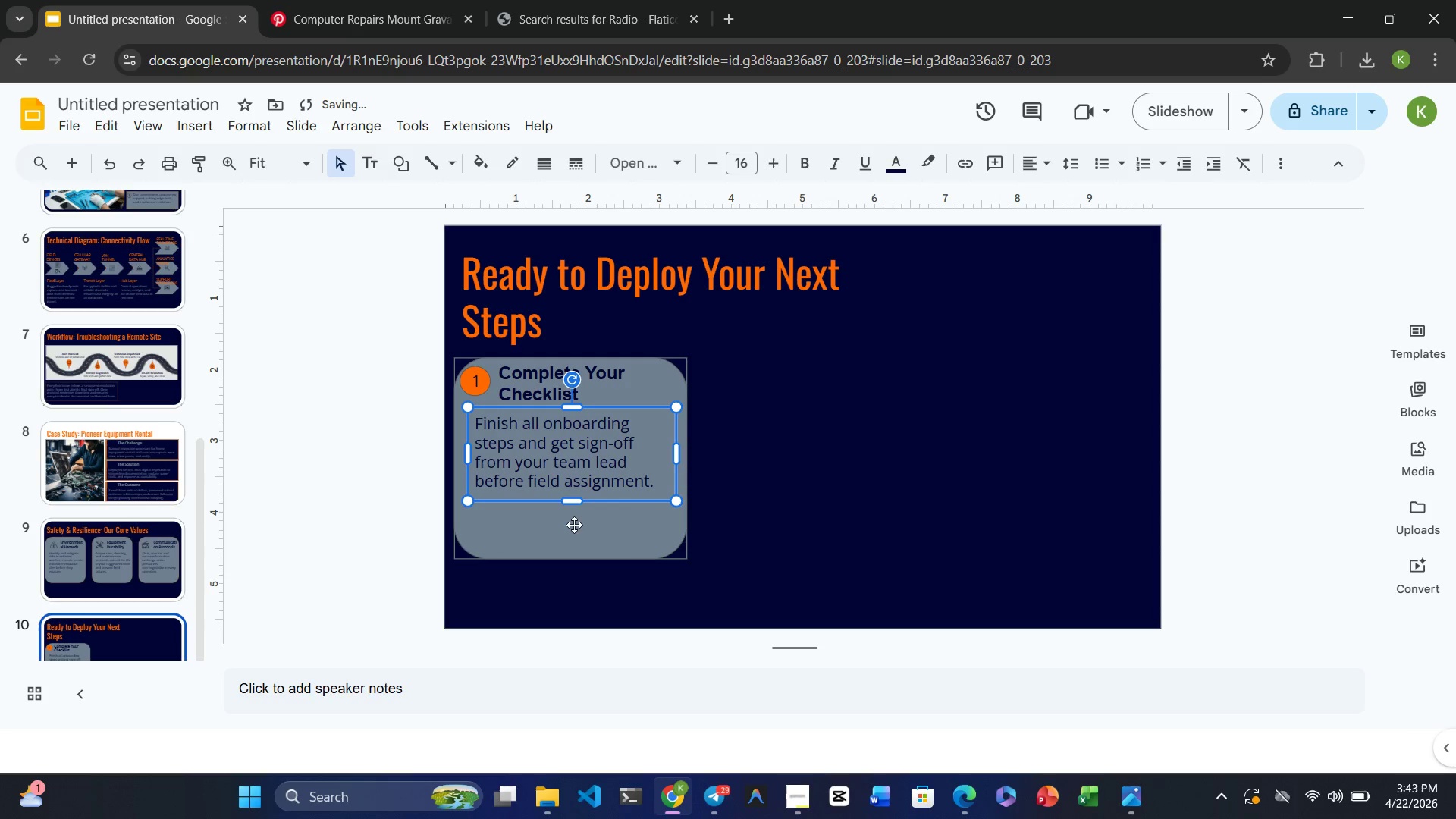 
left_click([574, 525])
 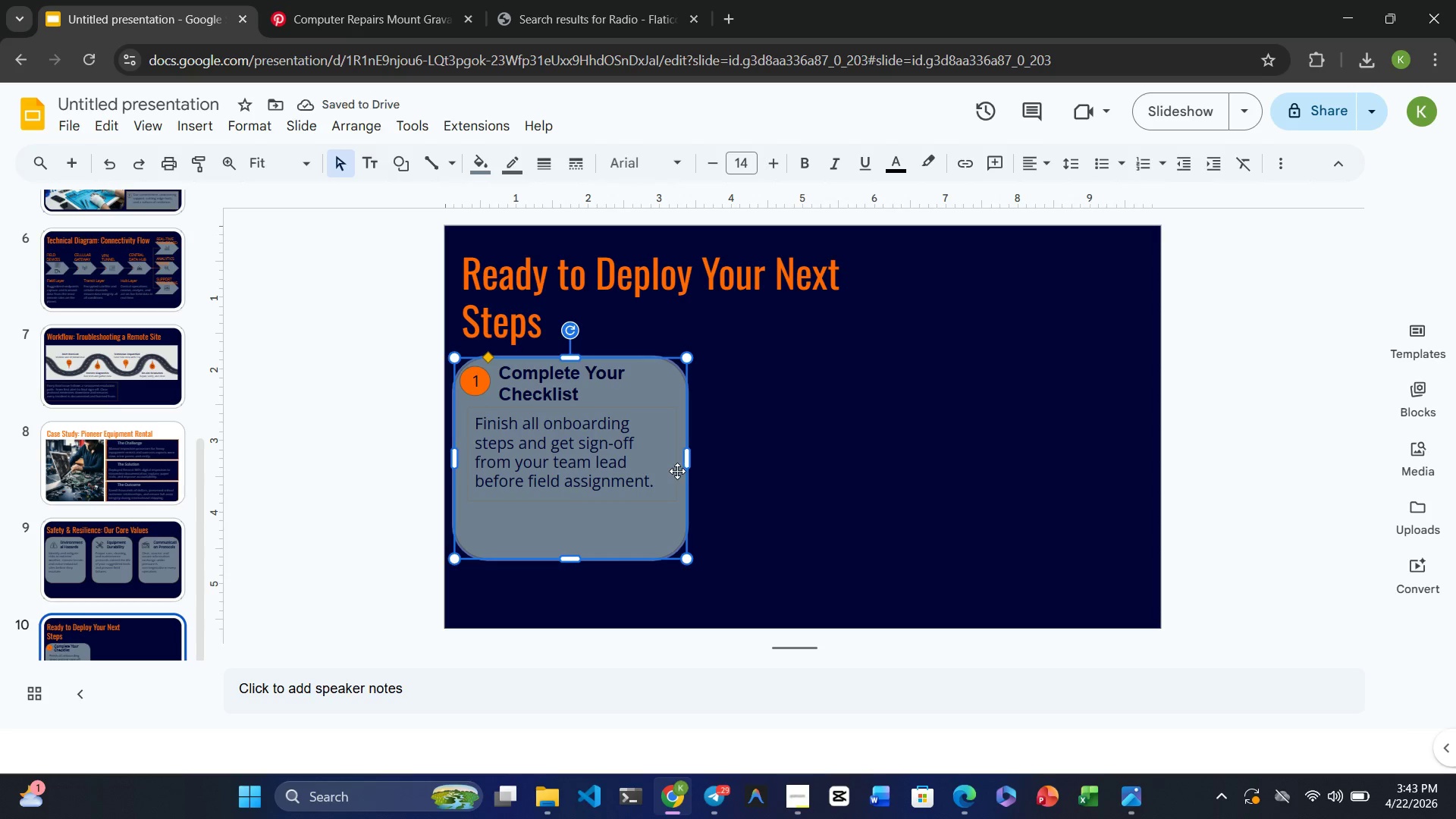 
left_click([657, 469])
 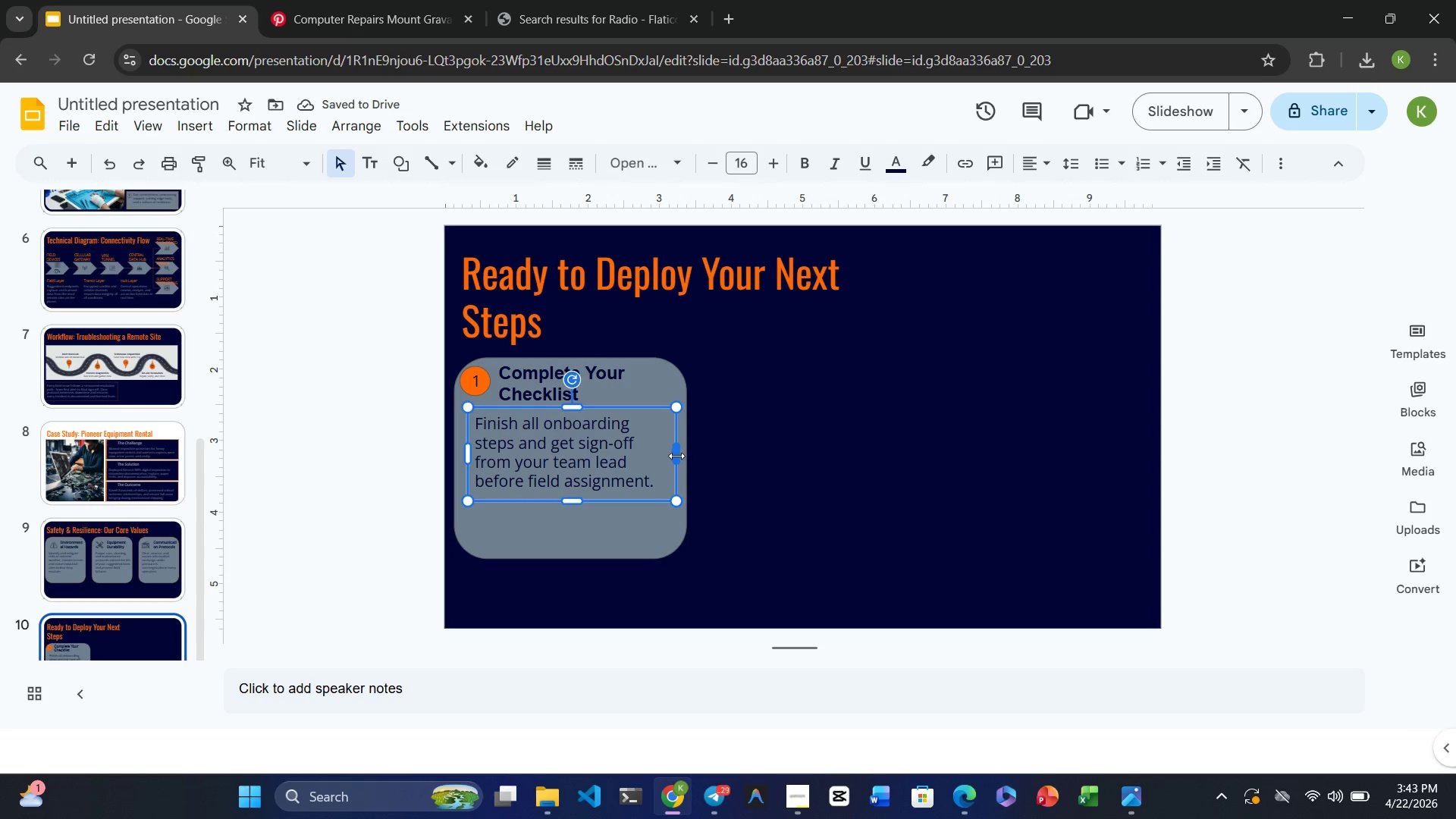 
left_click_drag(start_coordinate=[674, 457], to_coordinate=[662, 458])
 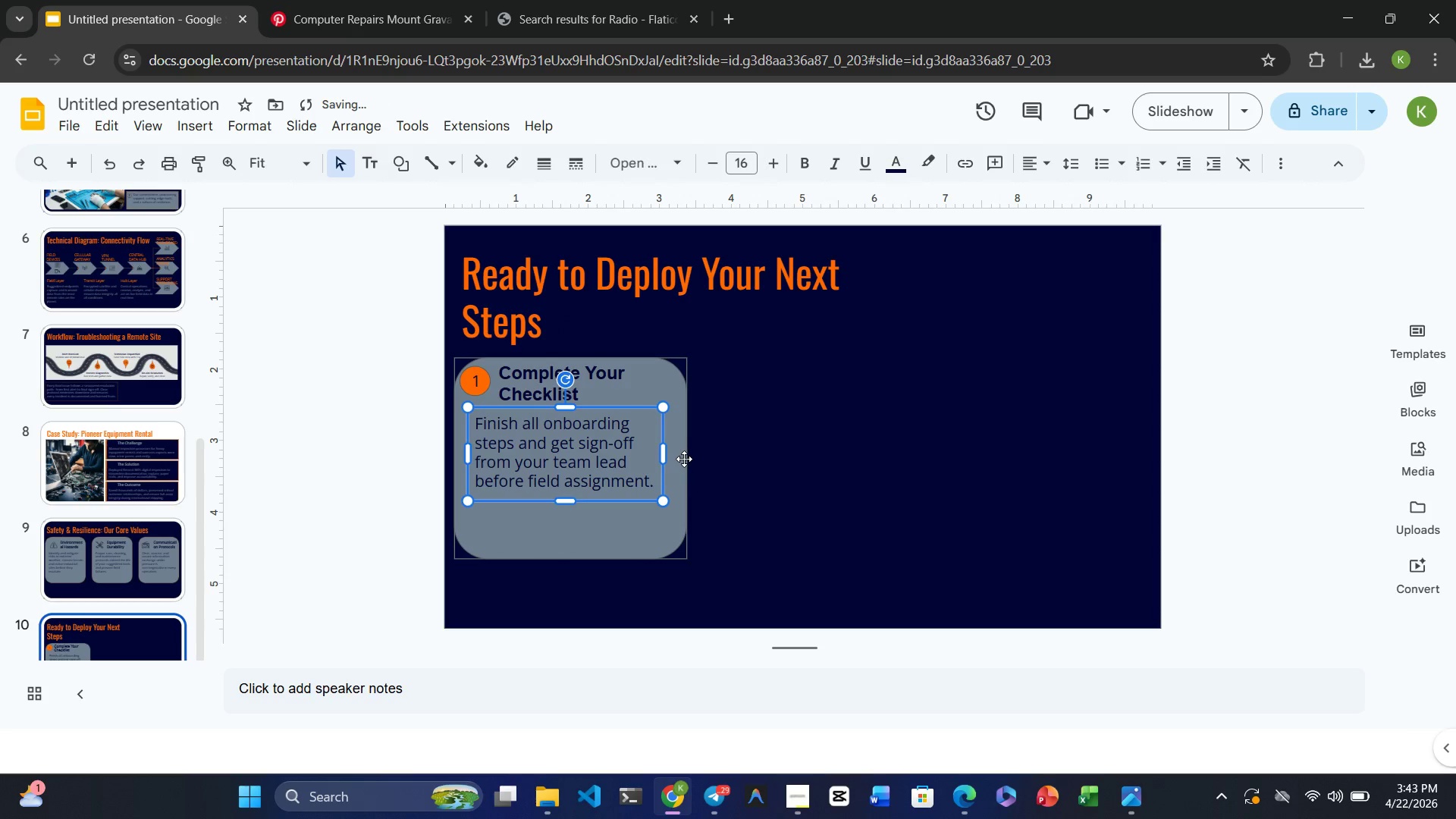 
left_click([684, 459])
 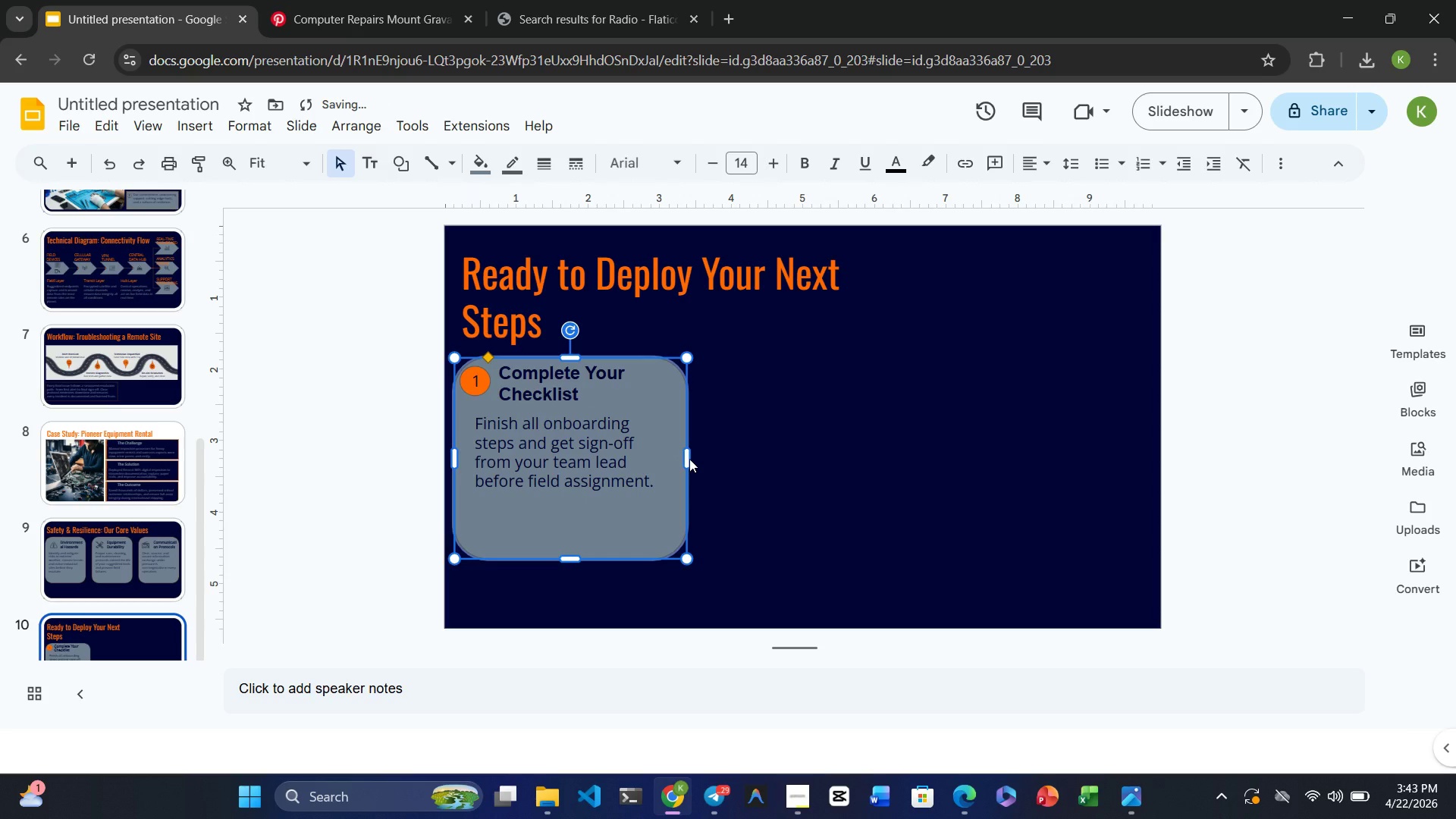 
left_click_drag(start_coordinate=[689, 459], to_coordinate=[665, 460])
 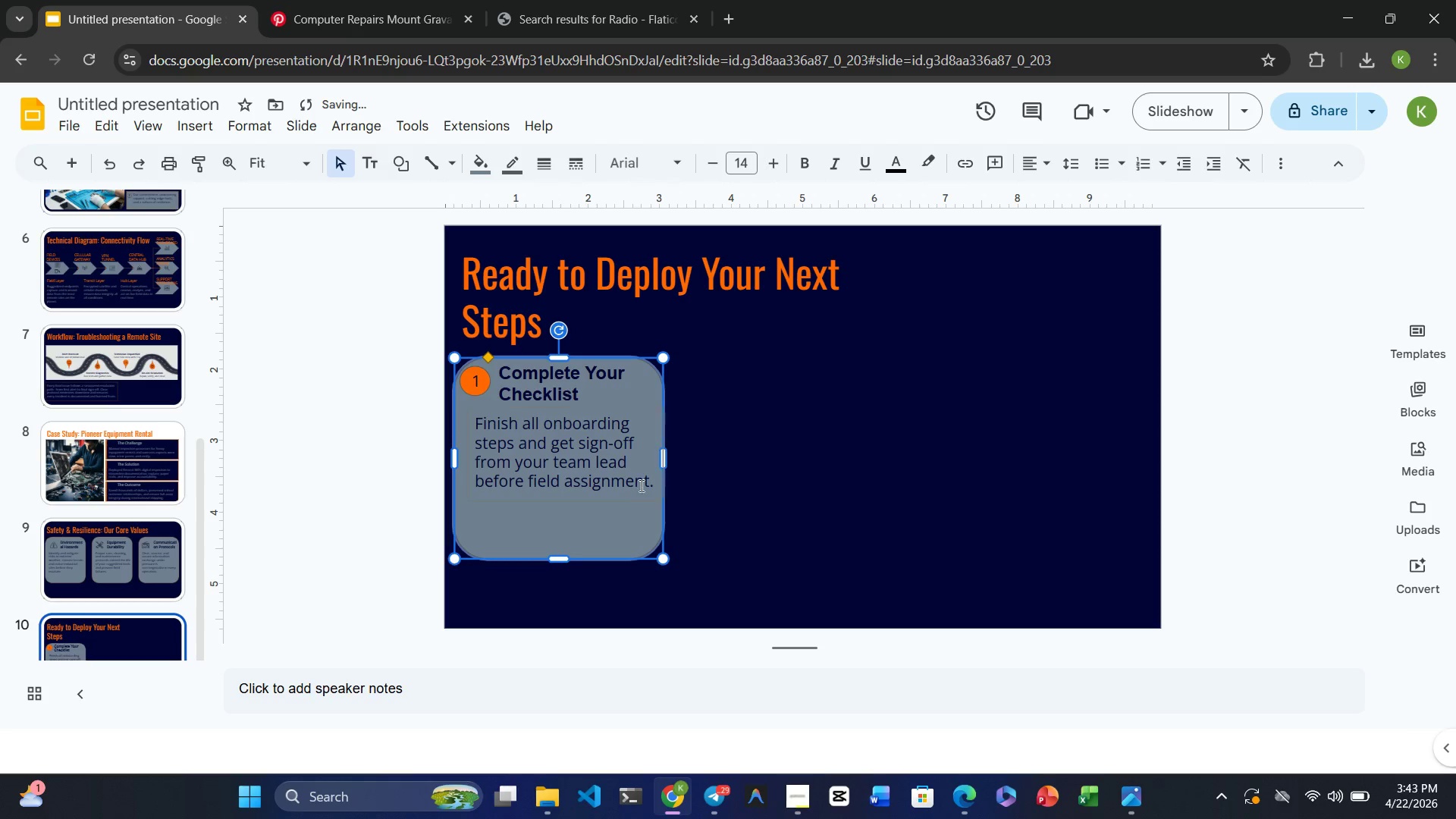 
left_click([789, 489])
 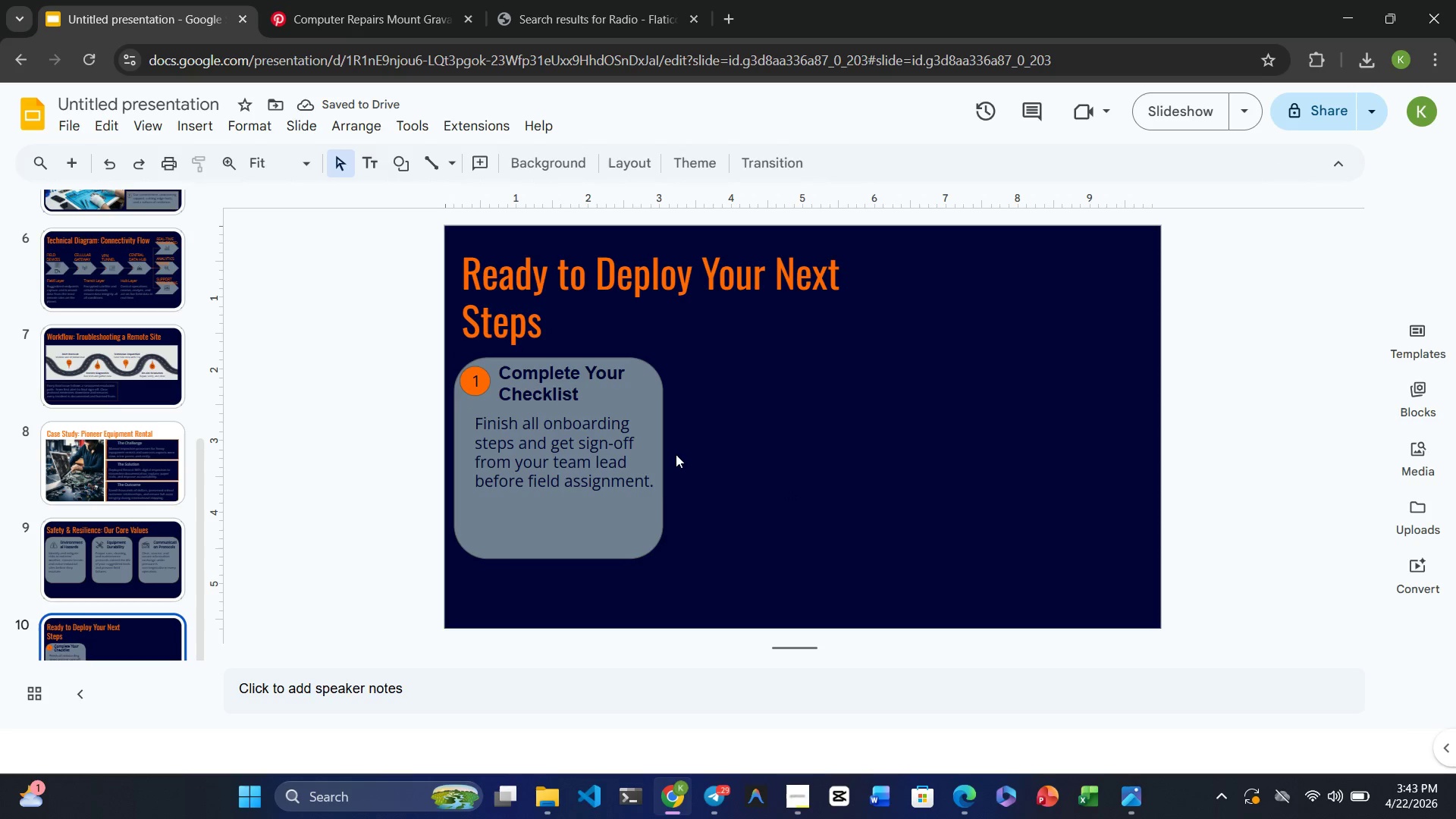 
left_click([552, 385])
 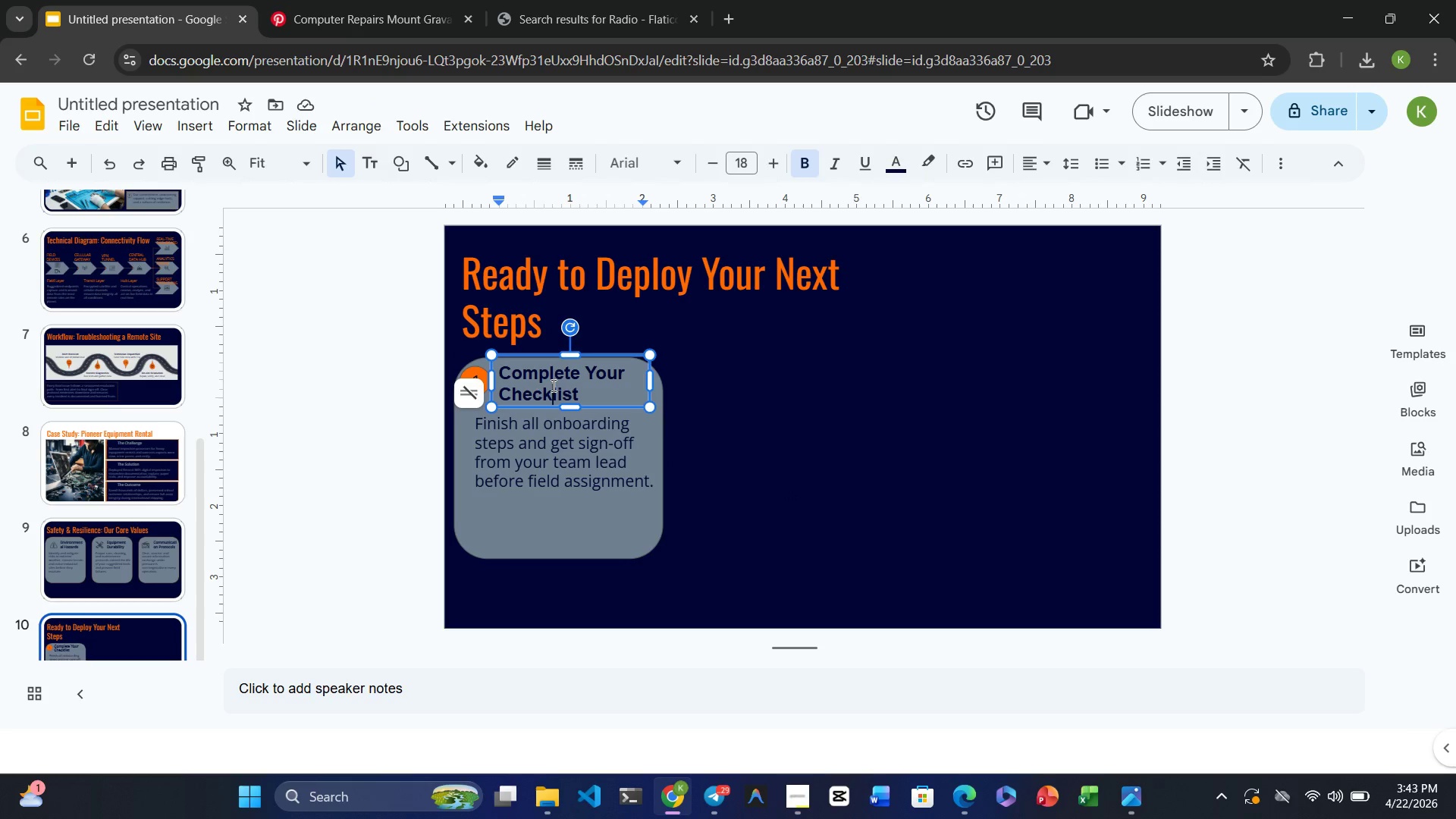 
hold_key(key=ControlRight, duration=5.06)
left_click([471, 374])
 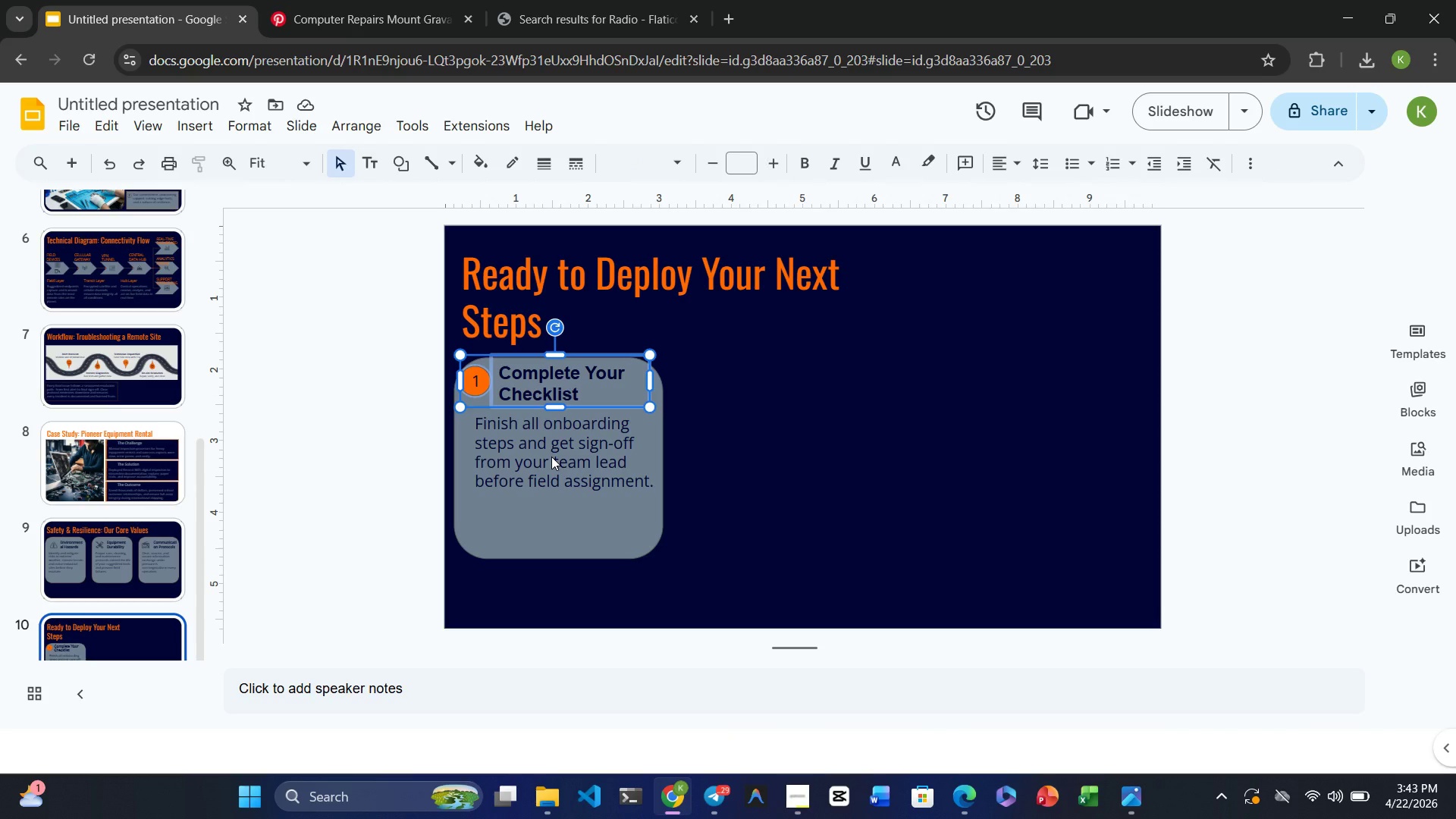 
left_click([551, 457])
 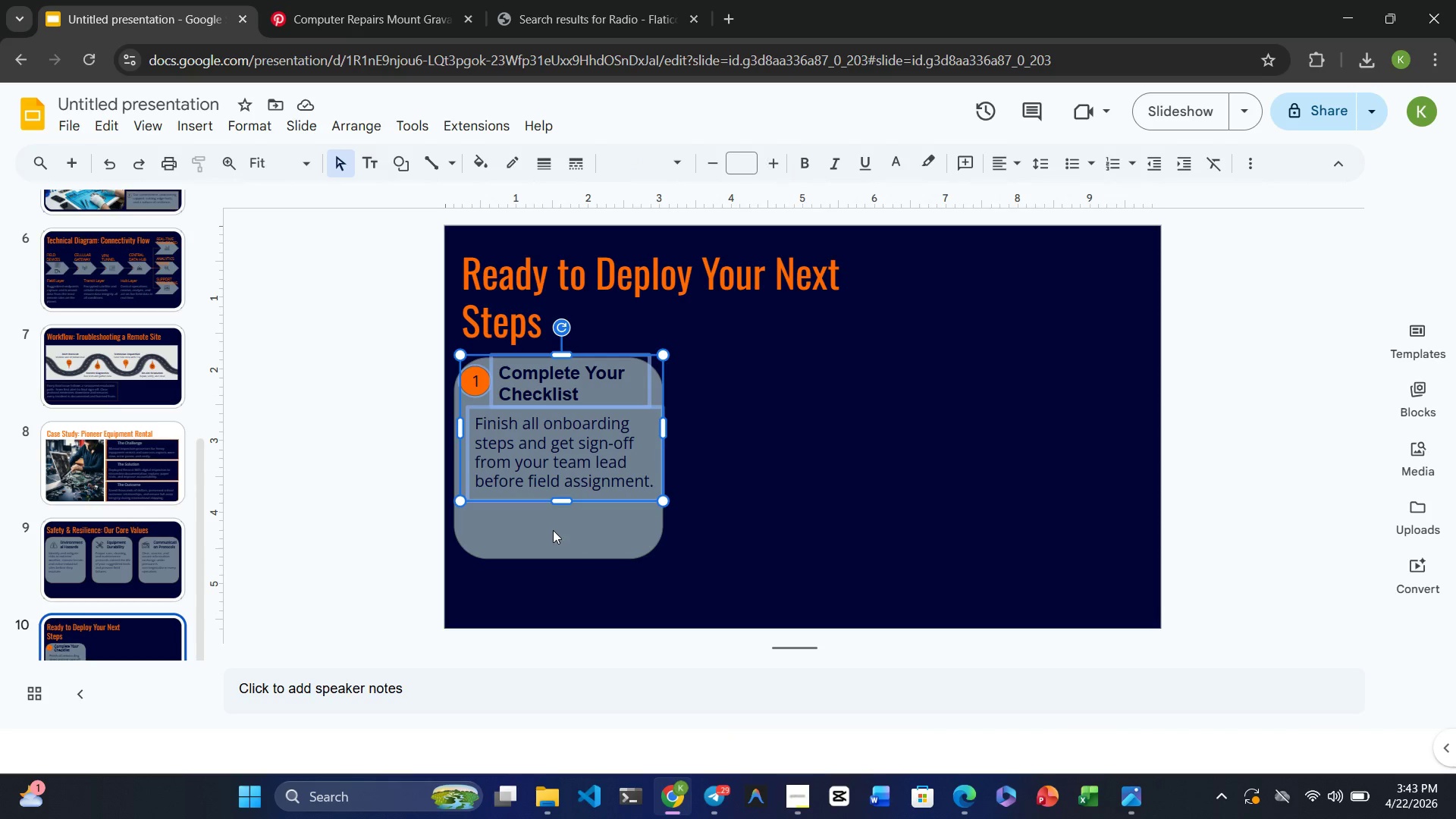 
left_click([553, 530])
 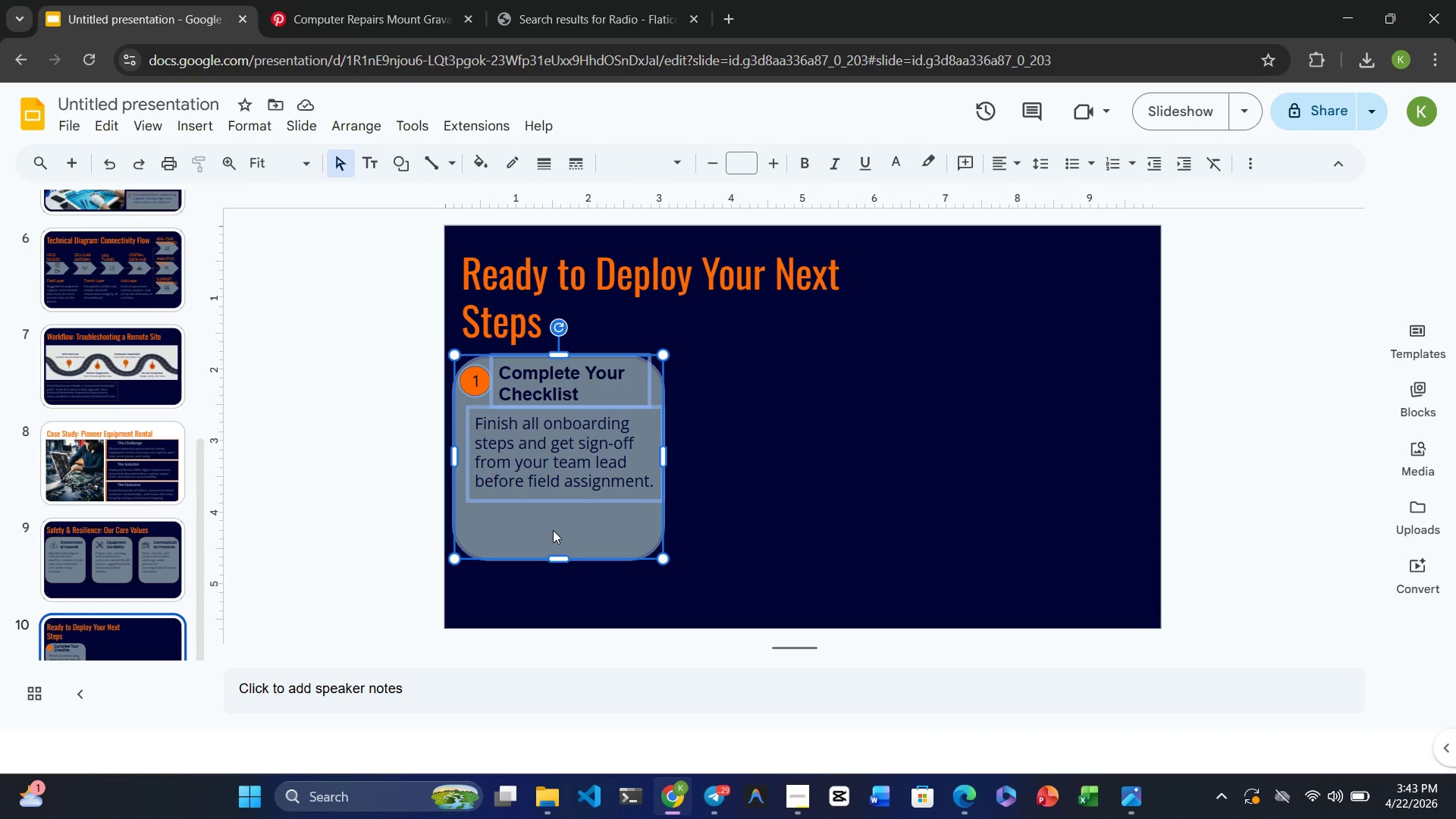 
key(C)
 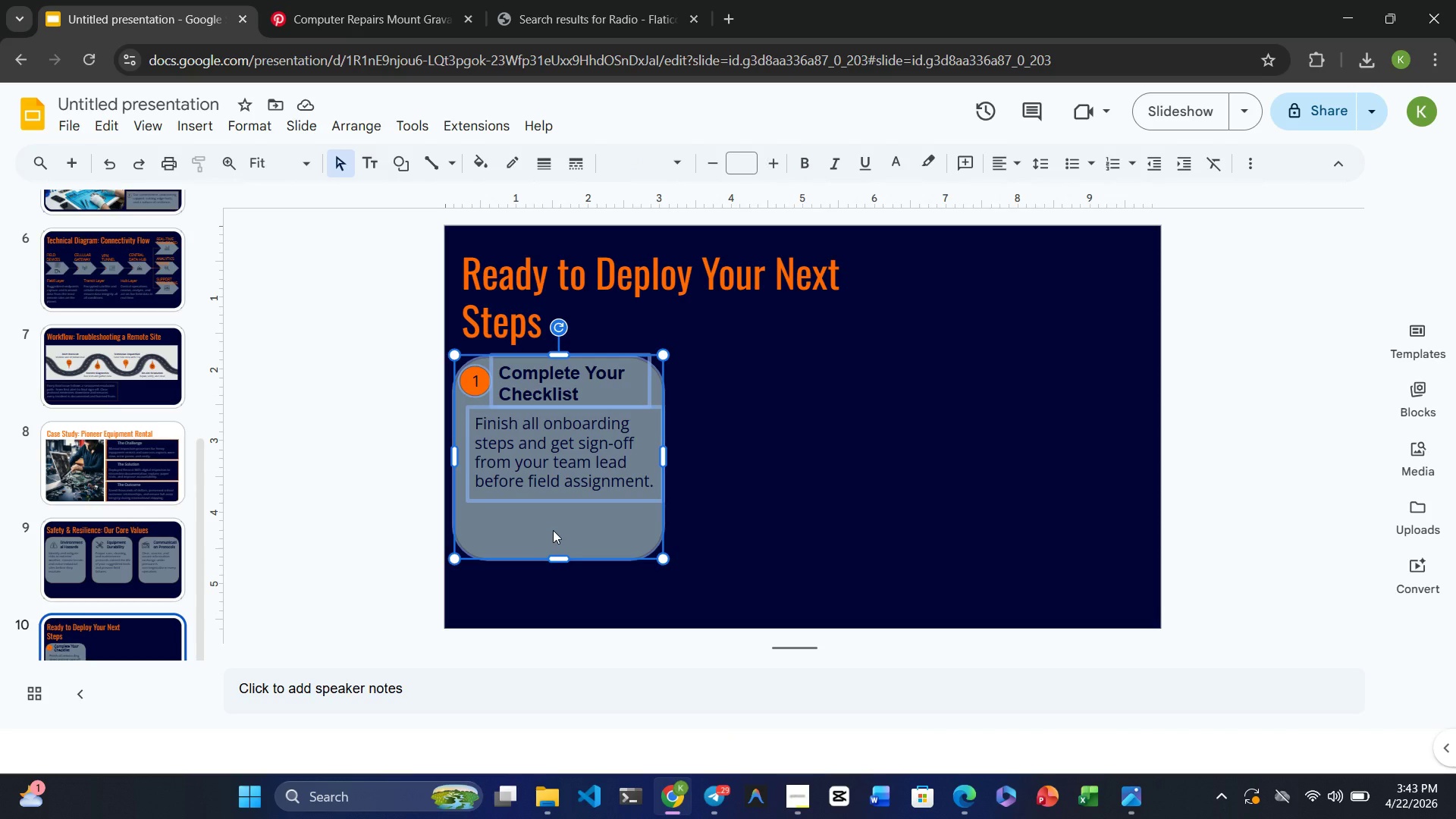 
key(Control+V)
 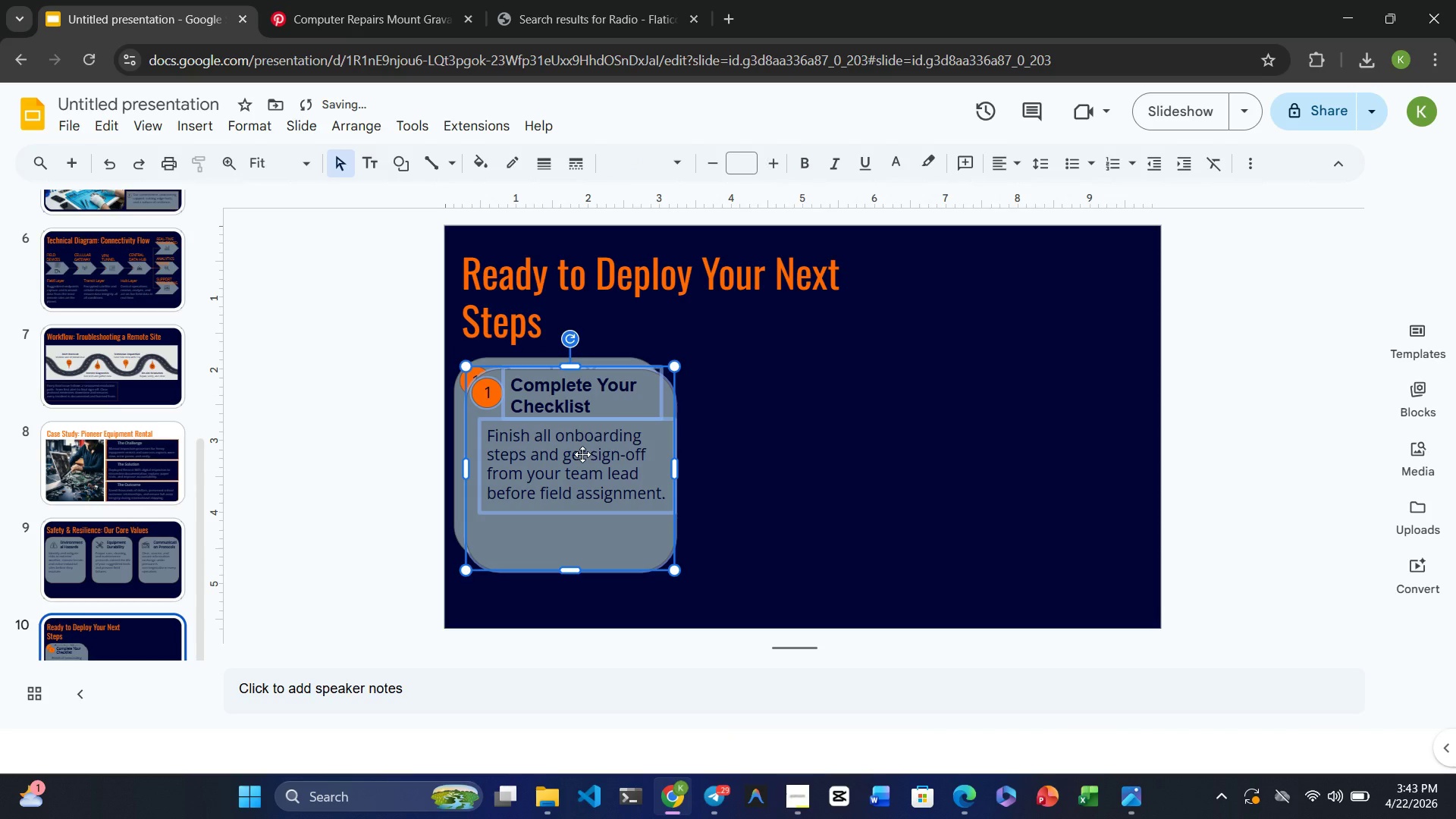 
left_click_drag(start_coordinate=[582, 454], to_coordinate=[812, 440])
 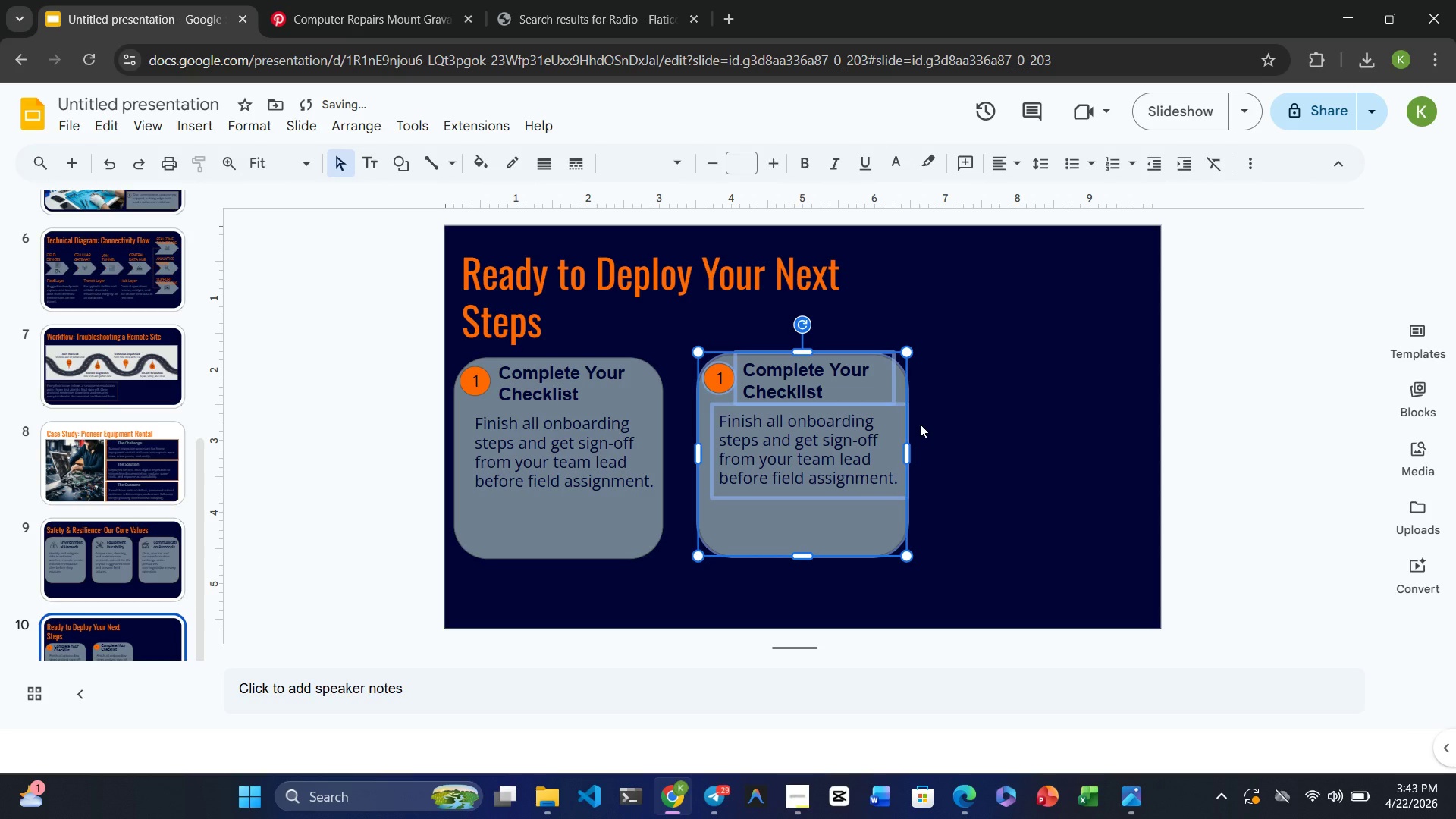 
key(Control+V)
 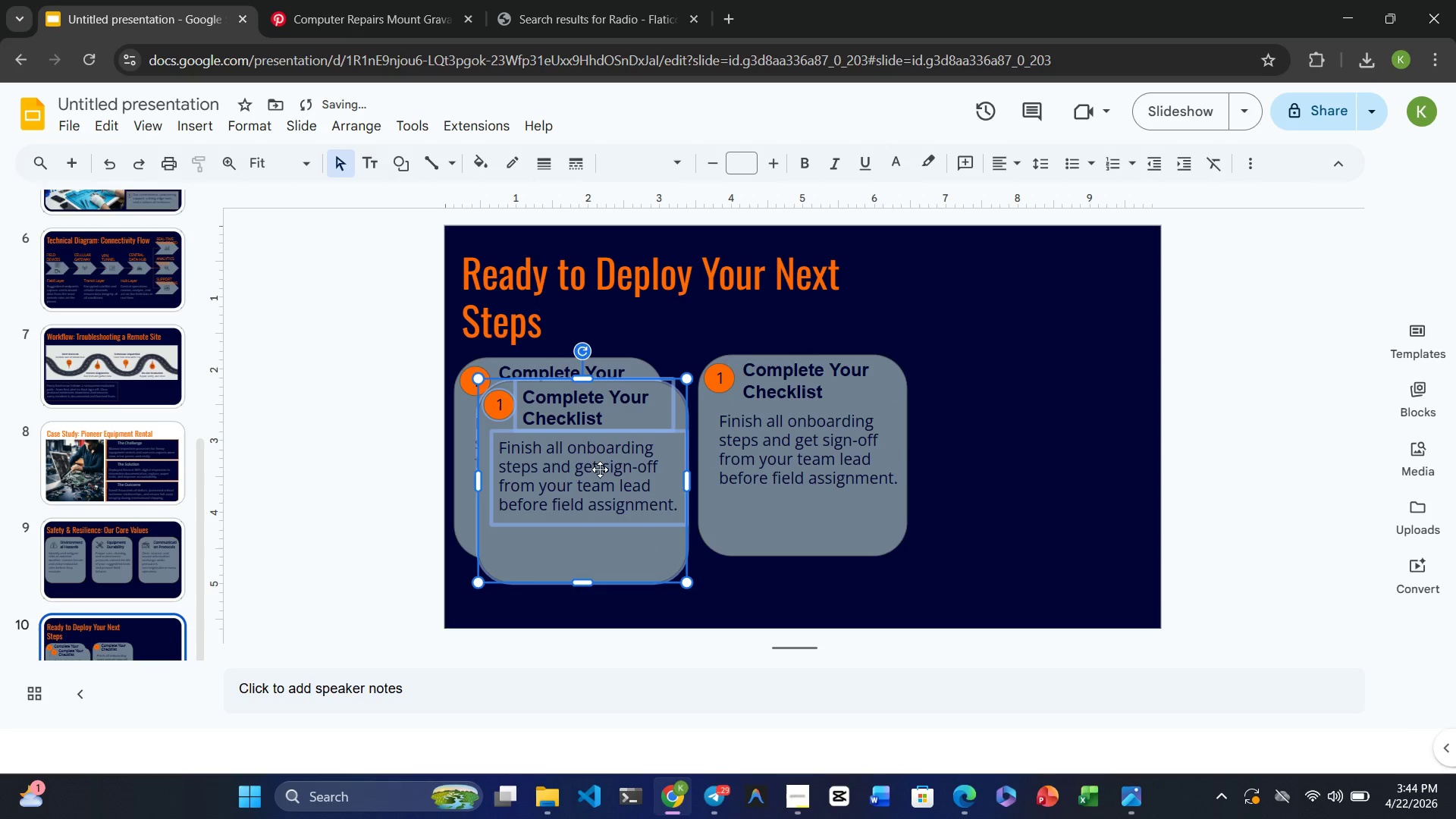 
left_click_drag(start_coordinate=[595, 469], to_coordinate=[1057, 443])
 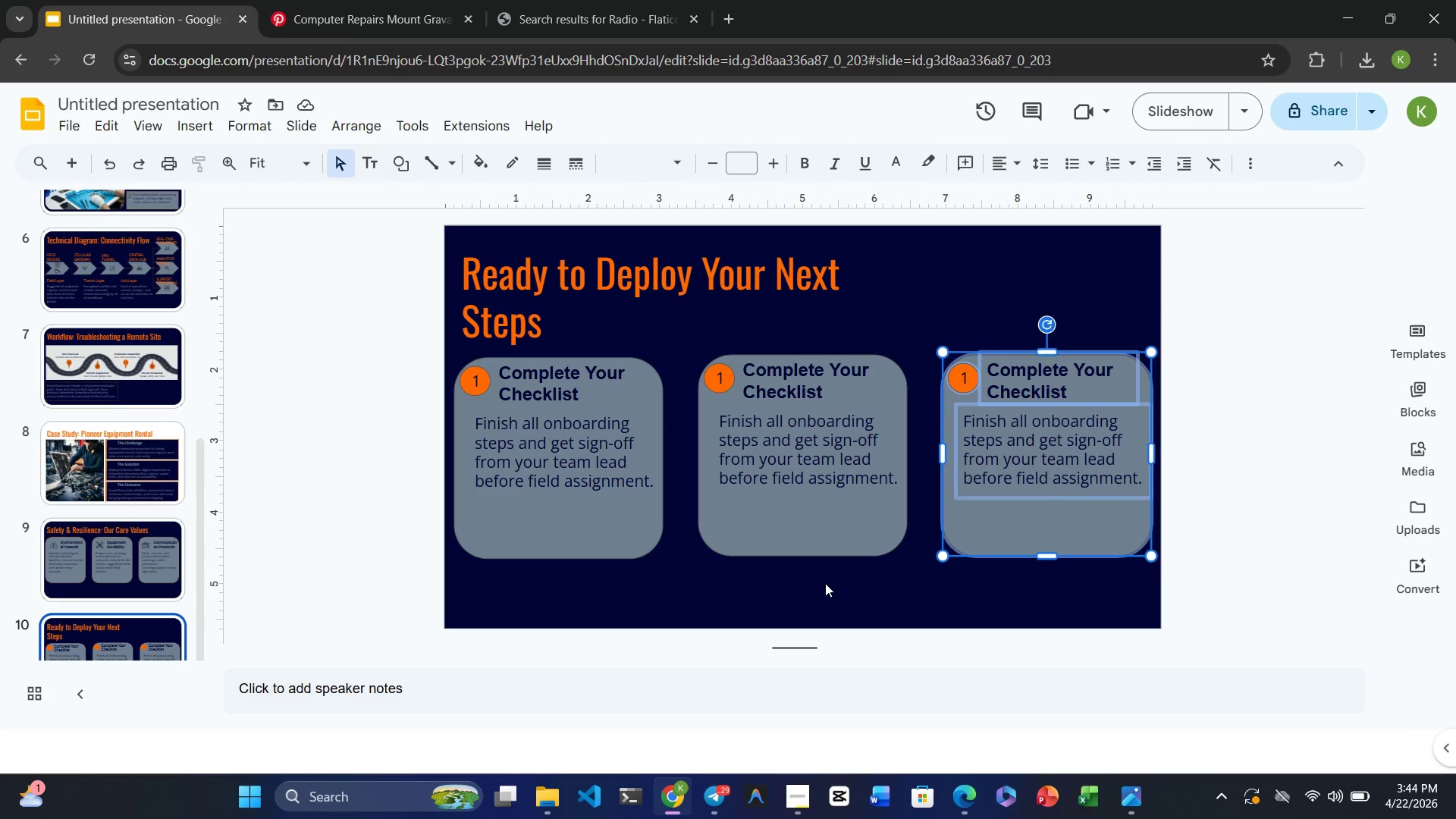 
wait(7.83)
 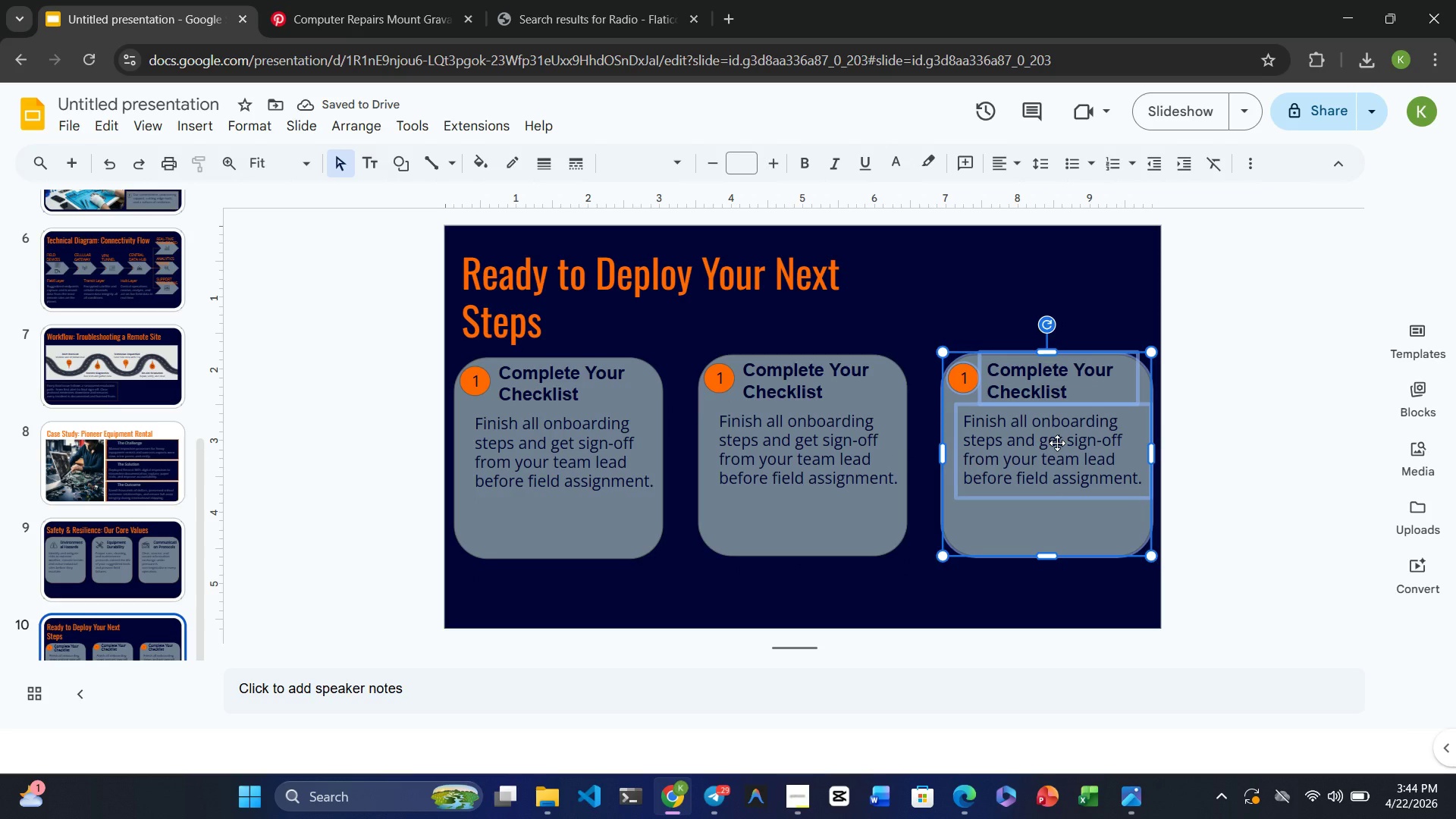 
left_click_drag(start_coordinate=[1046, 442], to_coordinate=[1028, 442])
 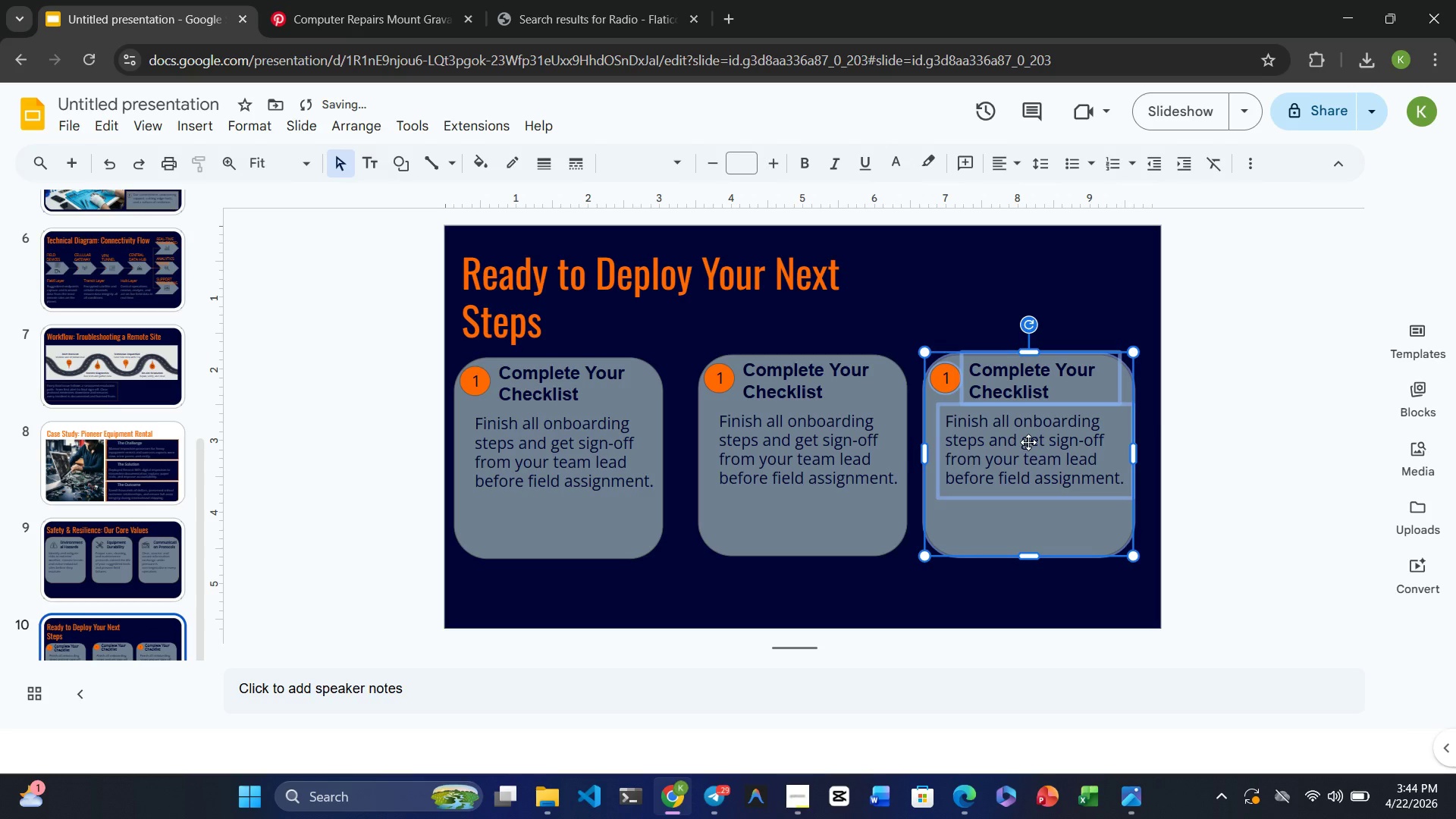 
left_click([1028, 442])
 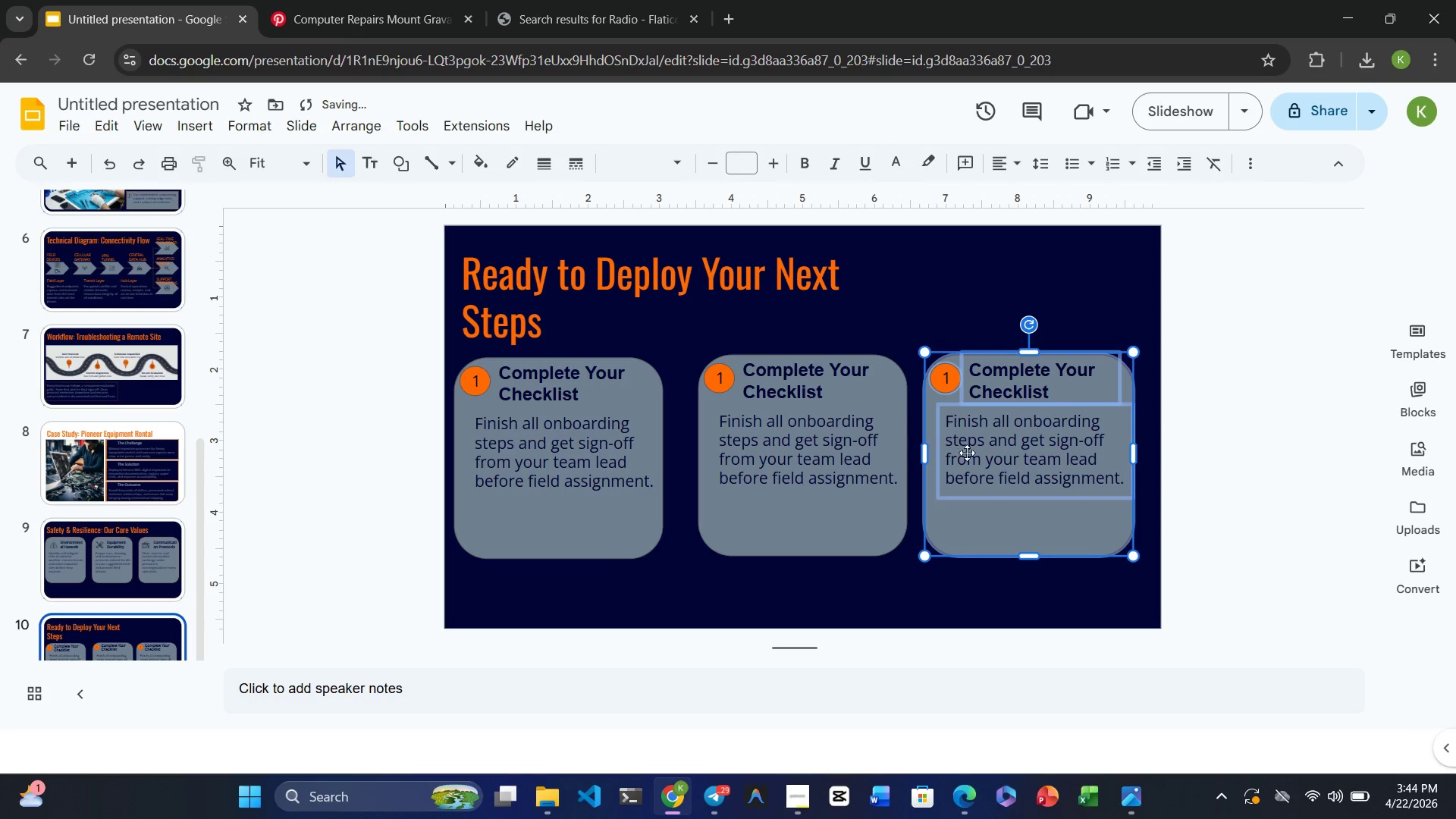 
left_click_drag(start_coordinate=[986, 455], to_coordinate=[977, 455])
 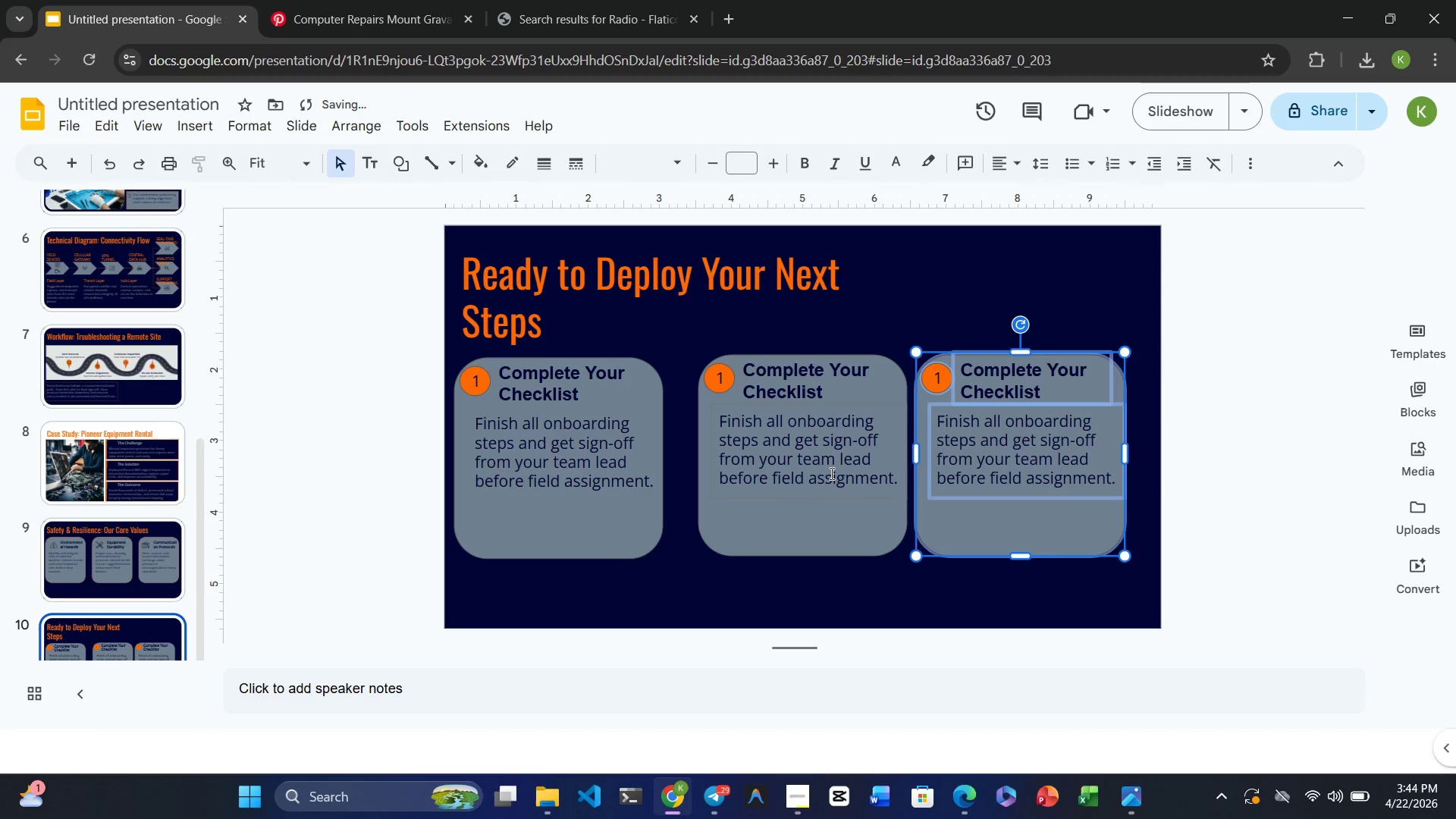 
hold_key(key=ControlRight, duration=4.33)
left_click([830, 473])
 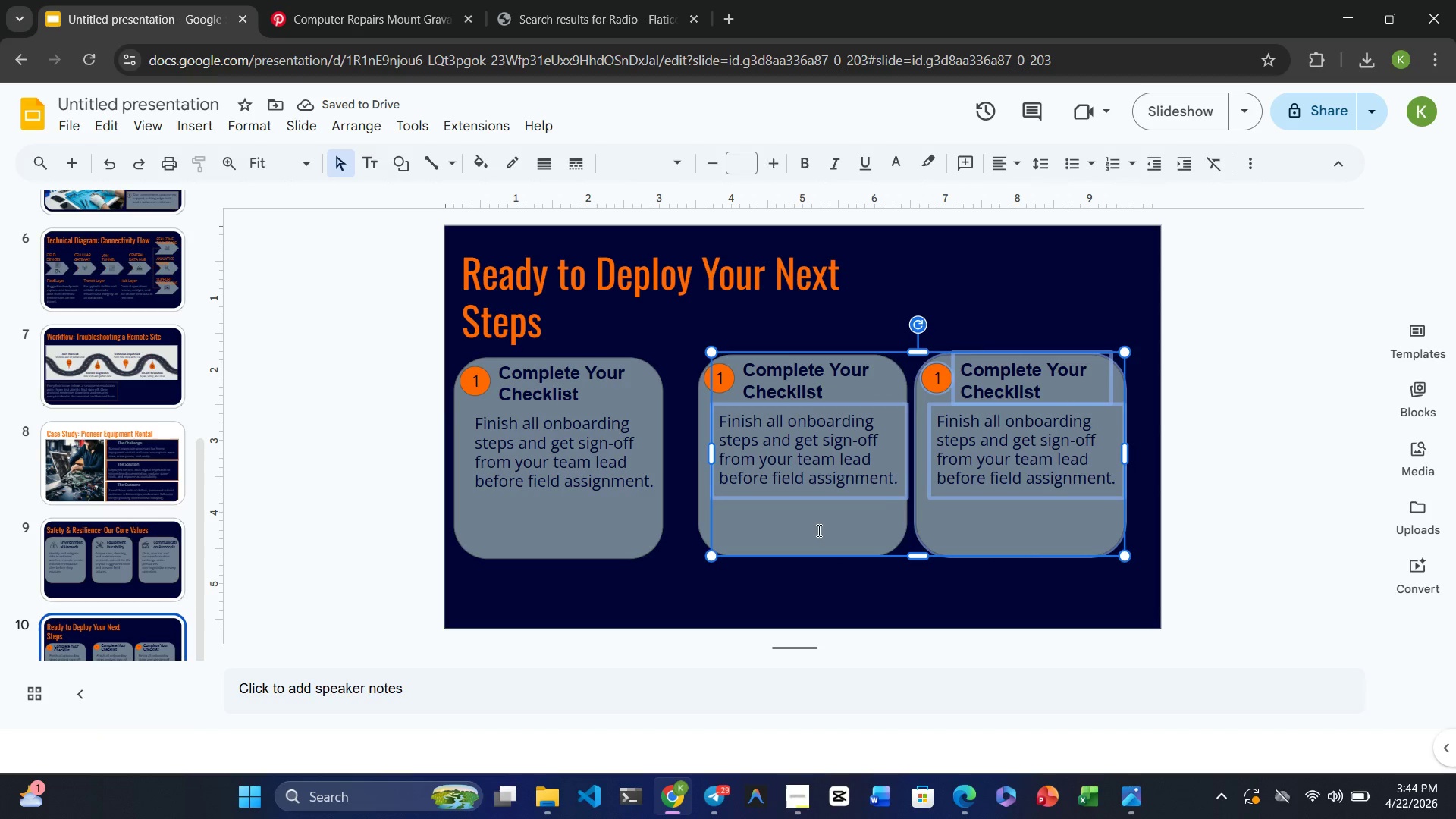 
left_click([817, 530])
 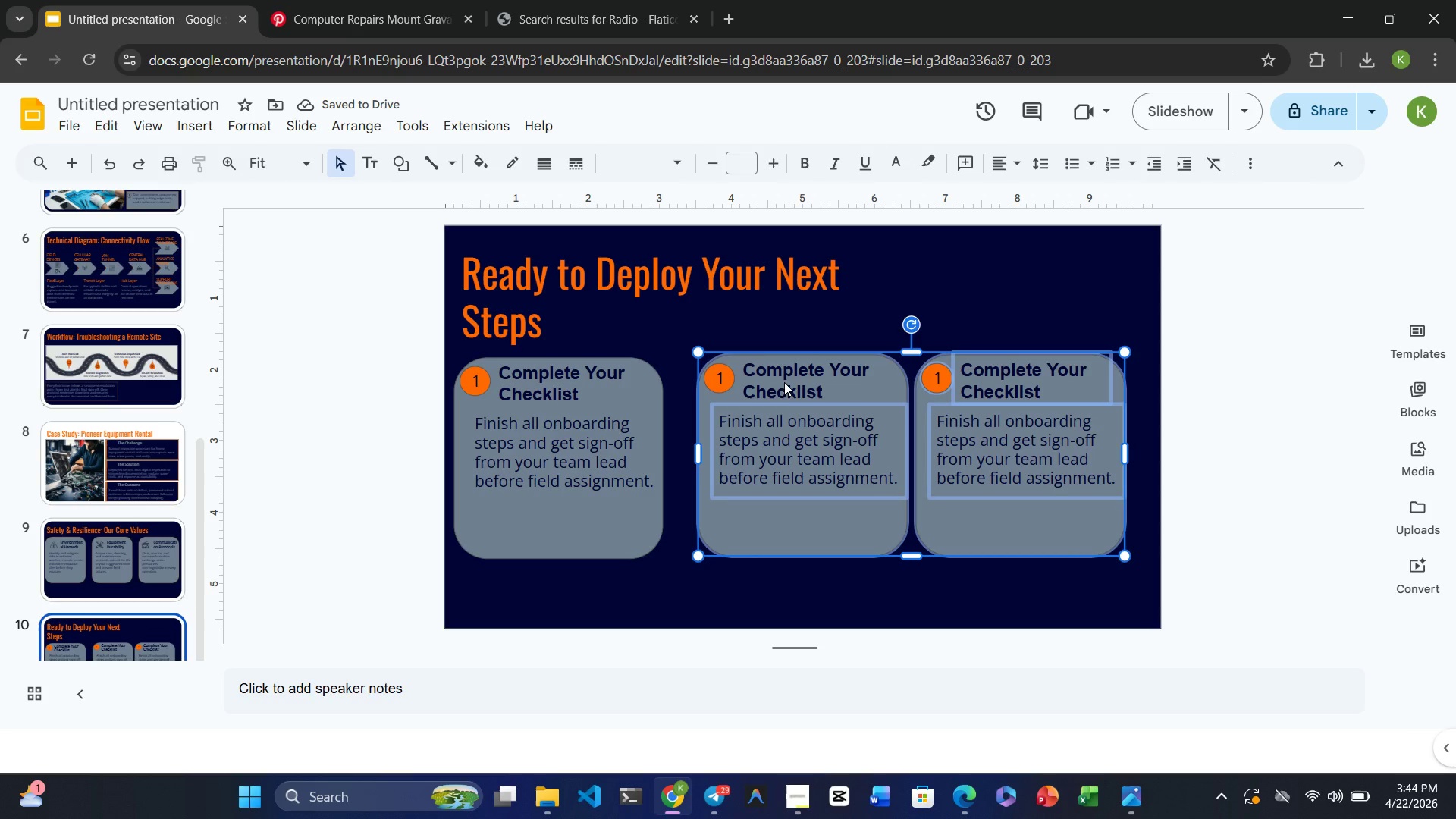 
left_click([784, 381])
 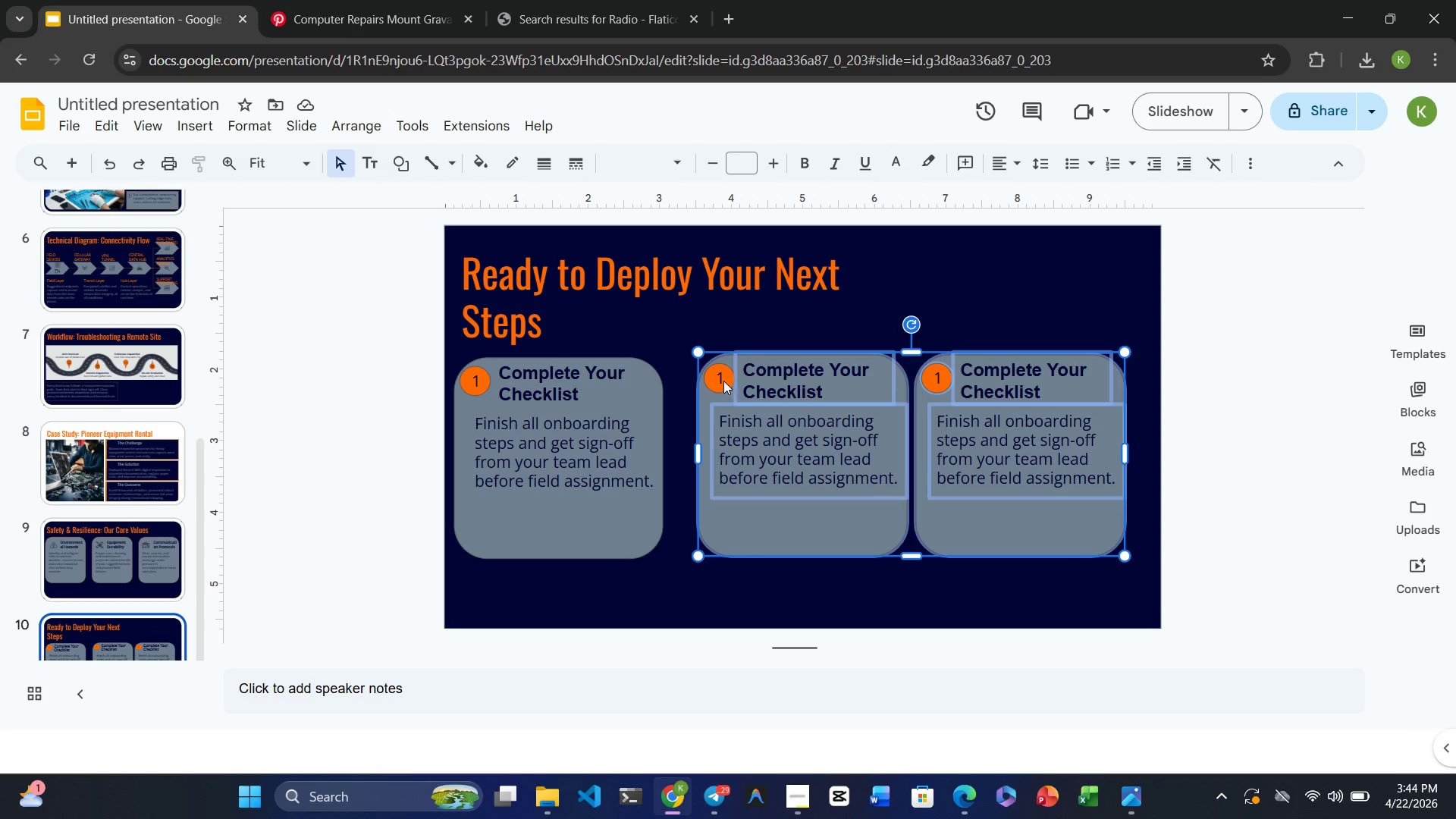 
left_click([720, 380])
 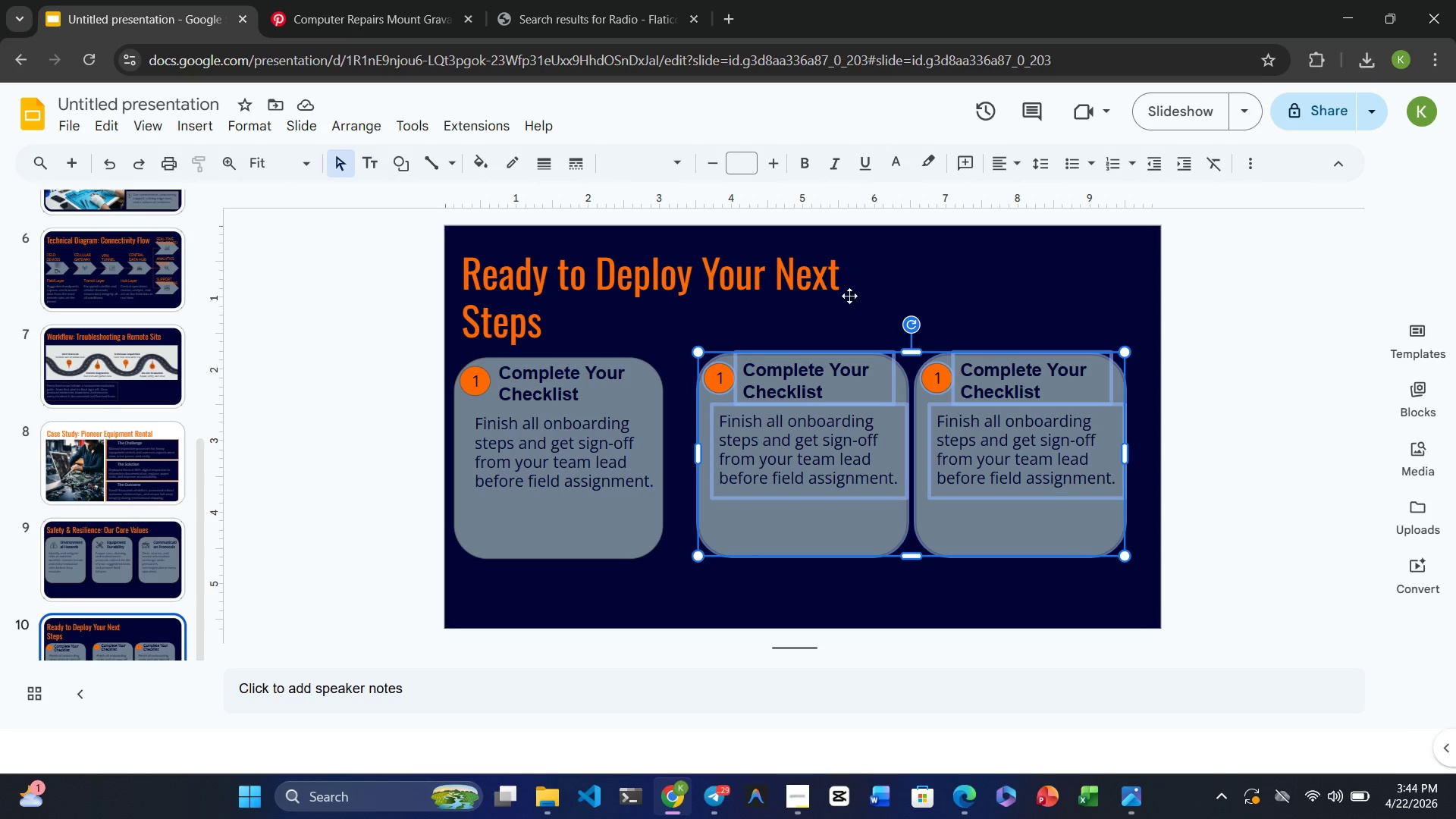 
left_click([959, 243])
 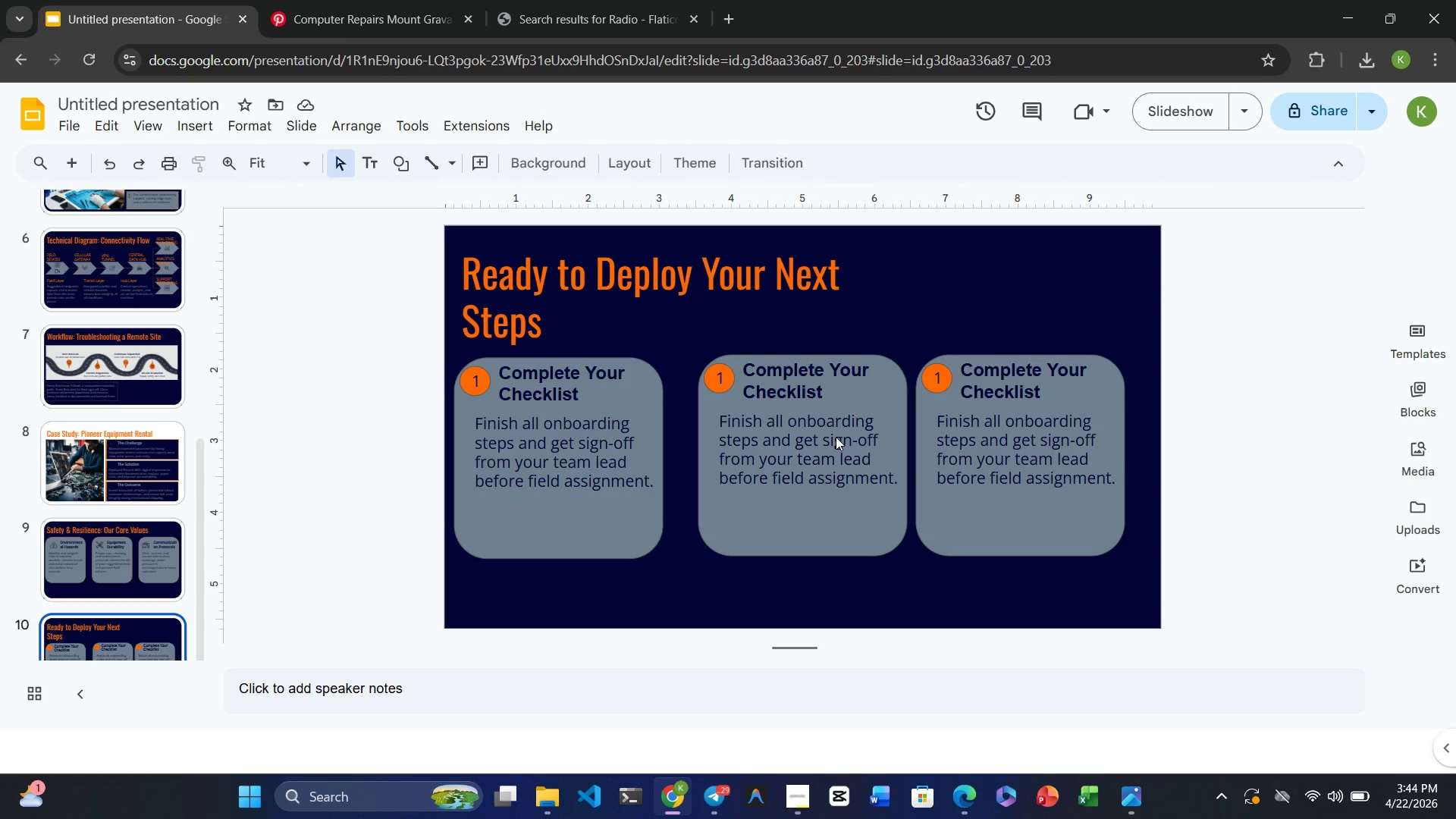 
hold_key(key=ControlRight, duration=3.66)
left_click([836, 437])
 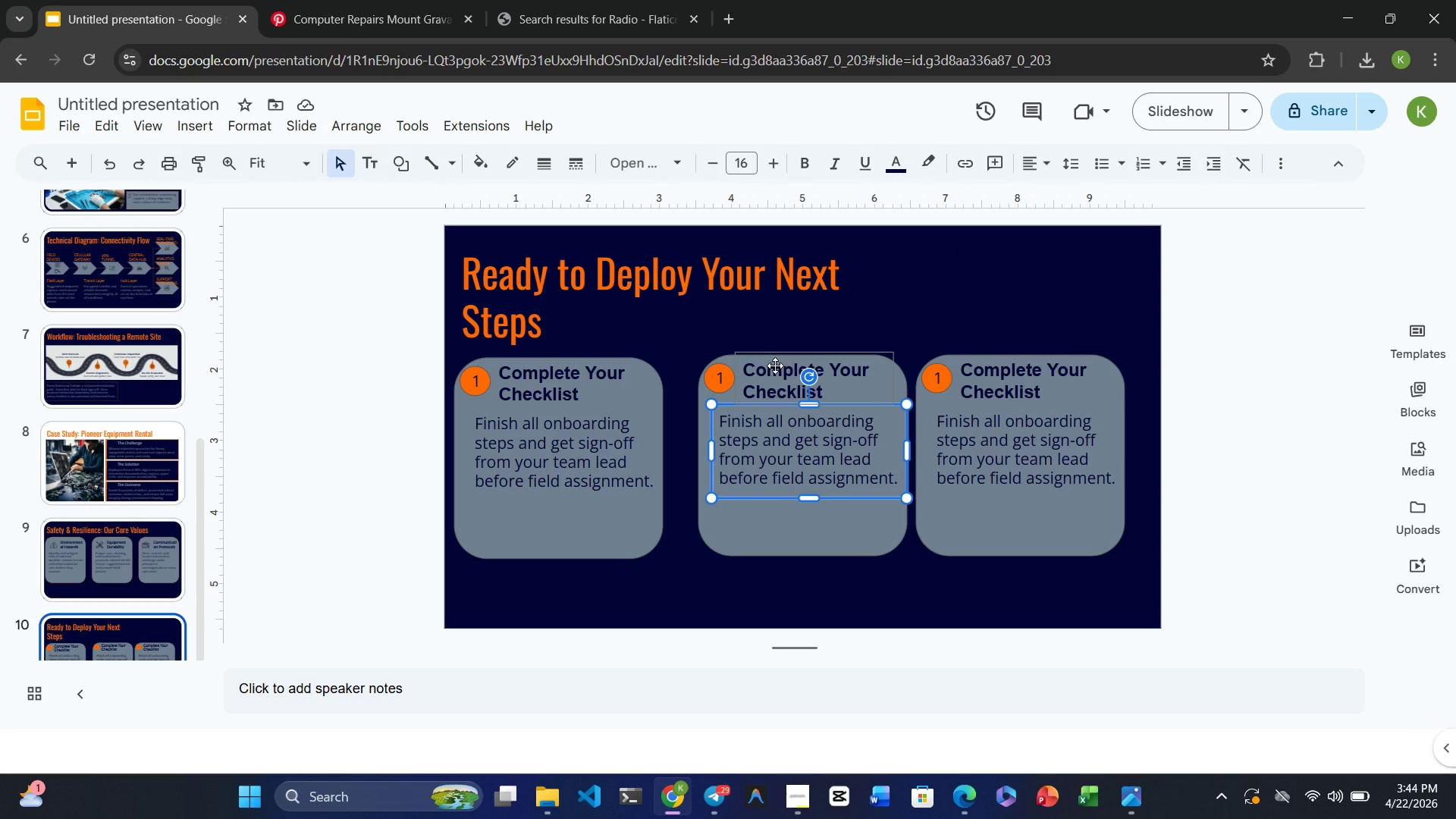 
left_click([775, 366])
 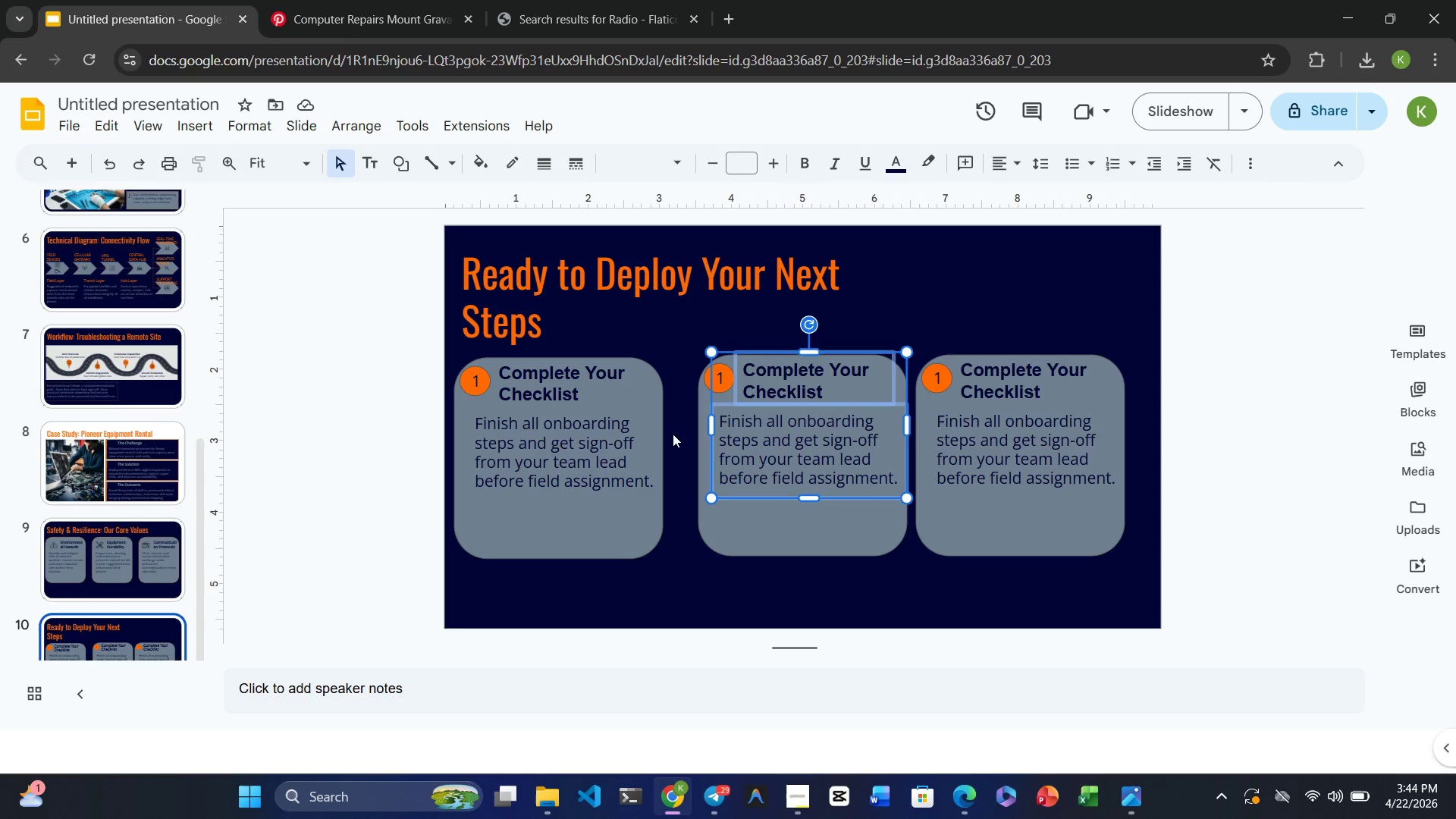 
left_click([587, 457])
 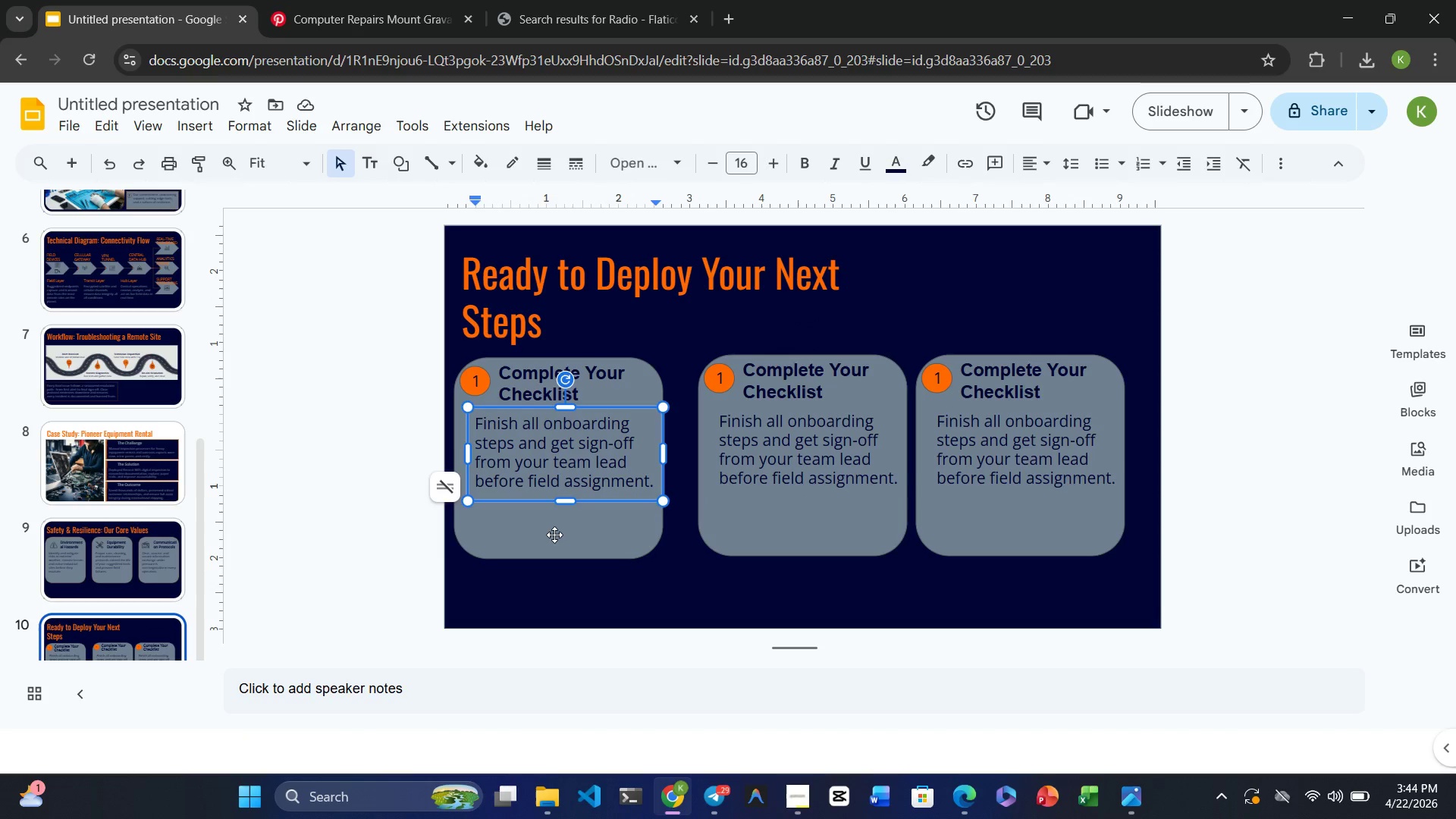 
left_click([554, 535])
 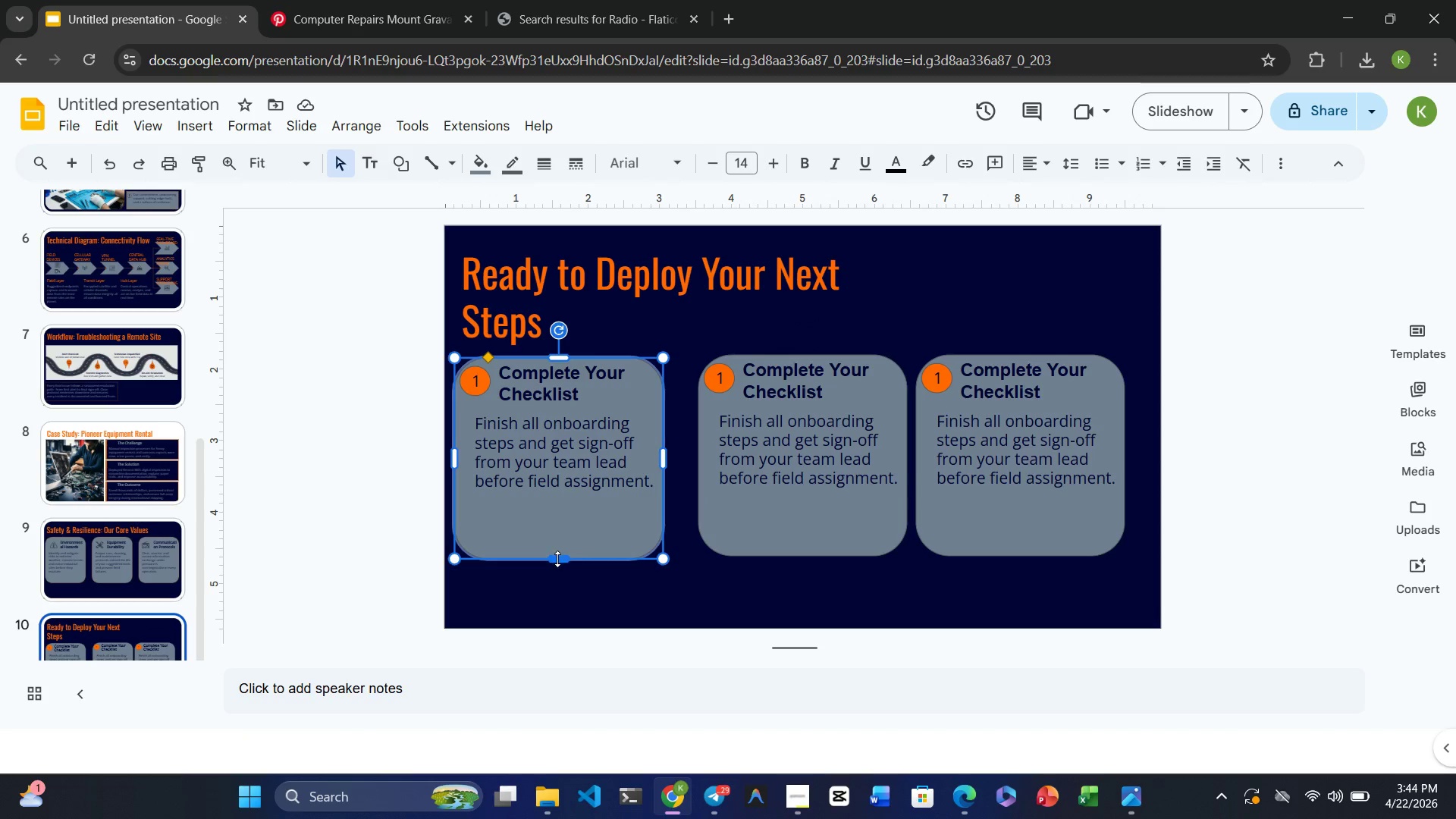 
left_click_drag(start_coordinate=[557, 559], to_coordinate=[557, 613])
 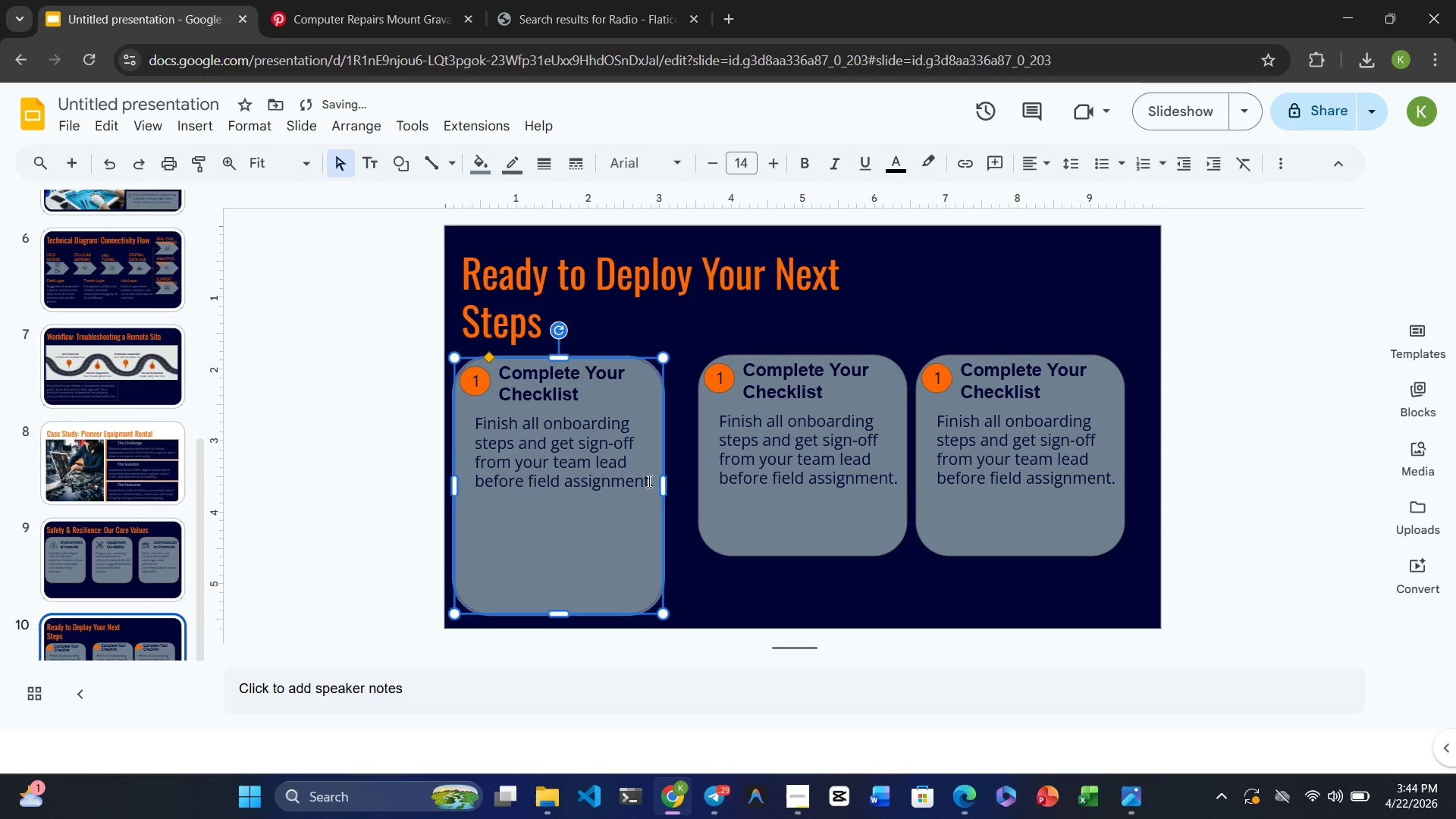 
left_click([636, 475])
 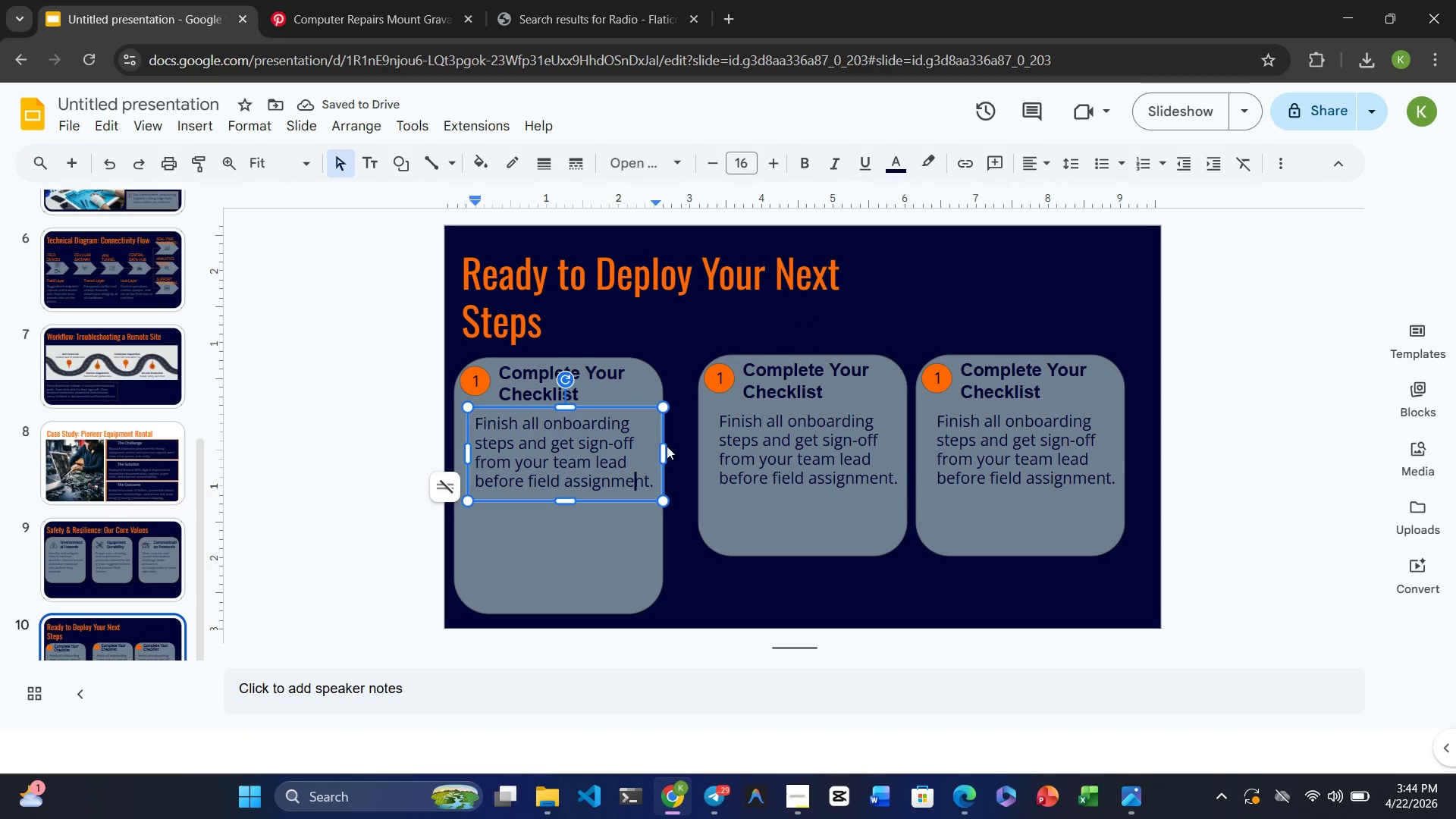 
left_click_drag(start_coordinate=[664, 447], to_coordinate=[591, 450])
 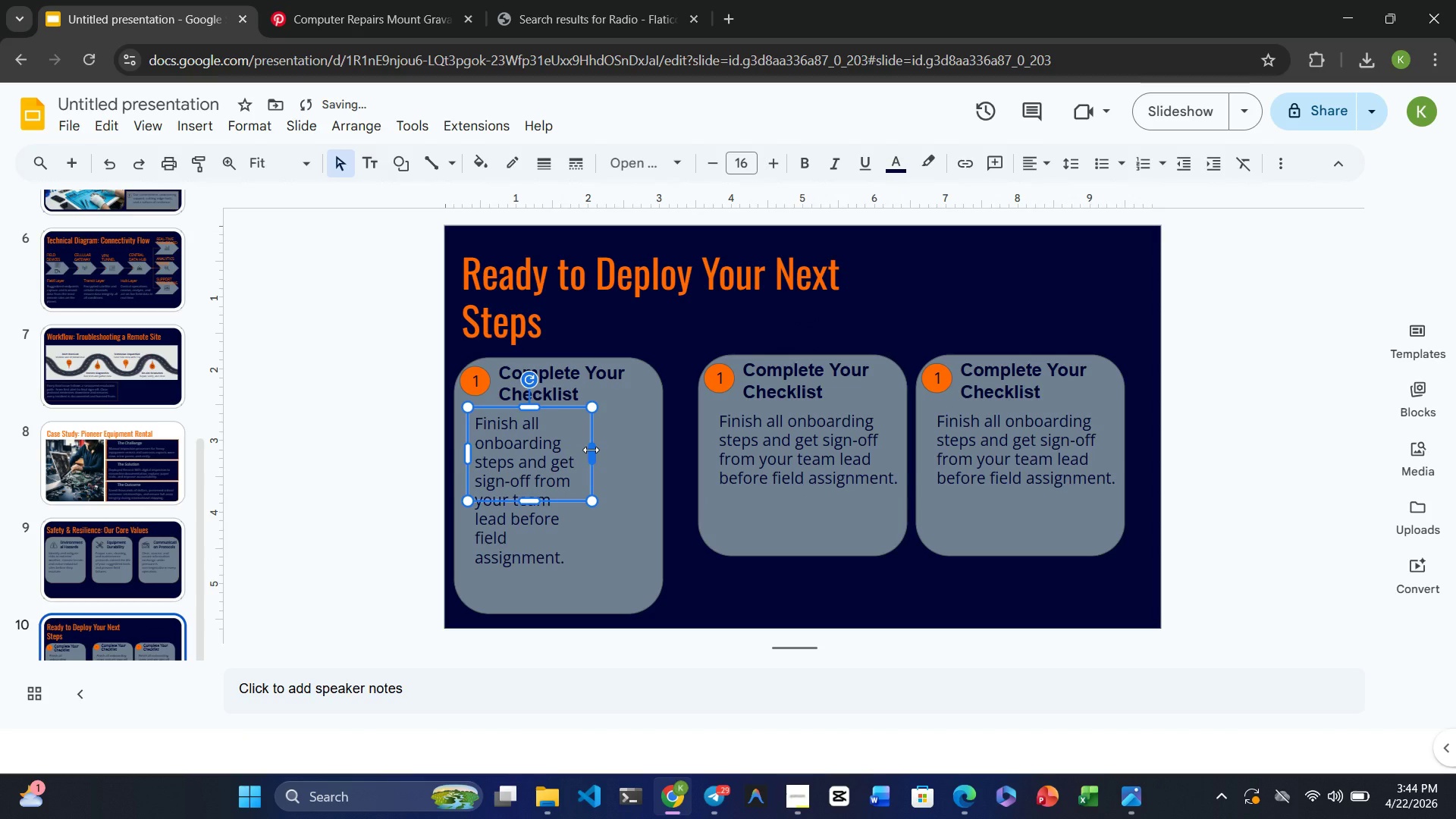 
left_click_drag(start_coordinate=[591, 450], to_coordinate=[602, 453])
 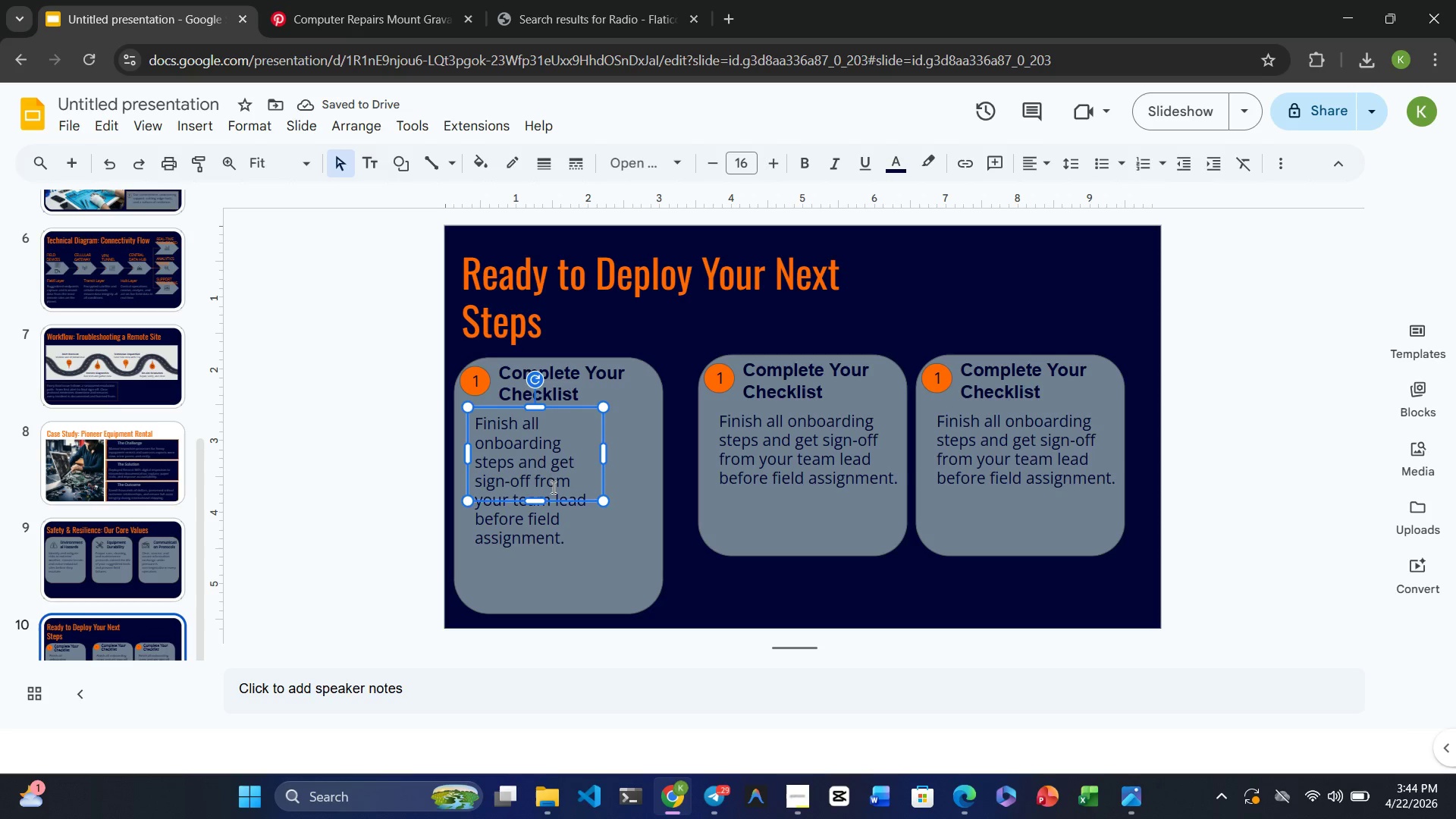 
left_click_drag(start_coordinate=[535, 502], to_coordinate=[538, 561])
 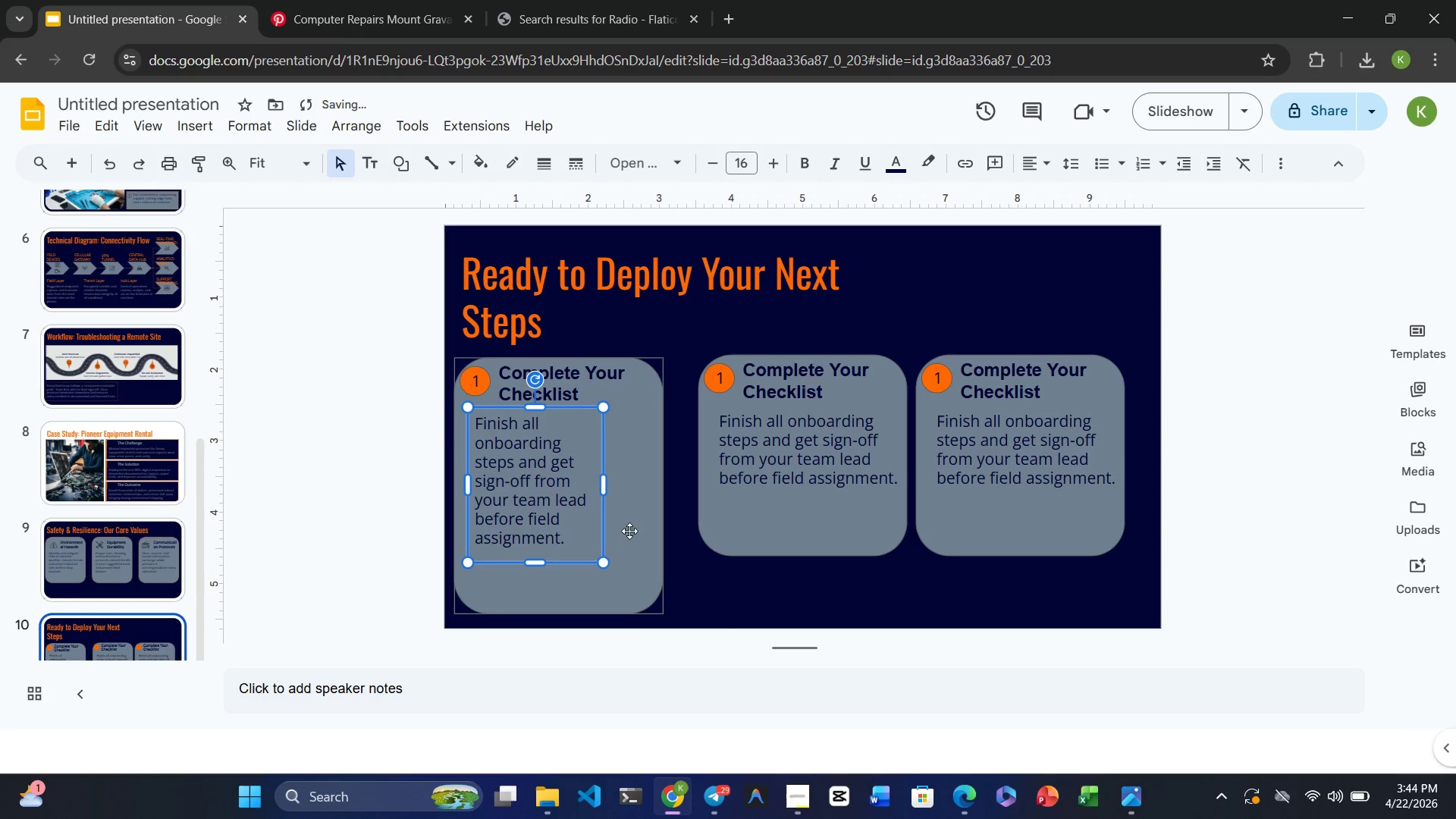 
left_click([636, 527])
 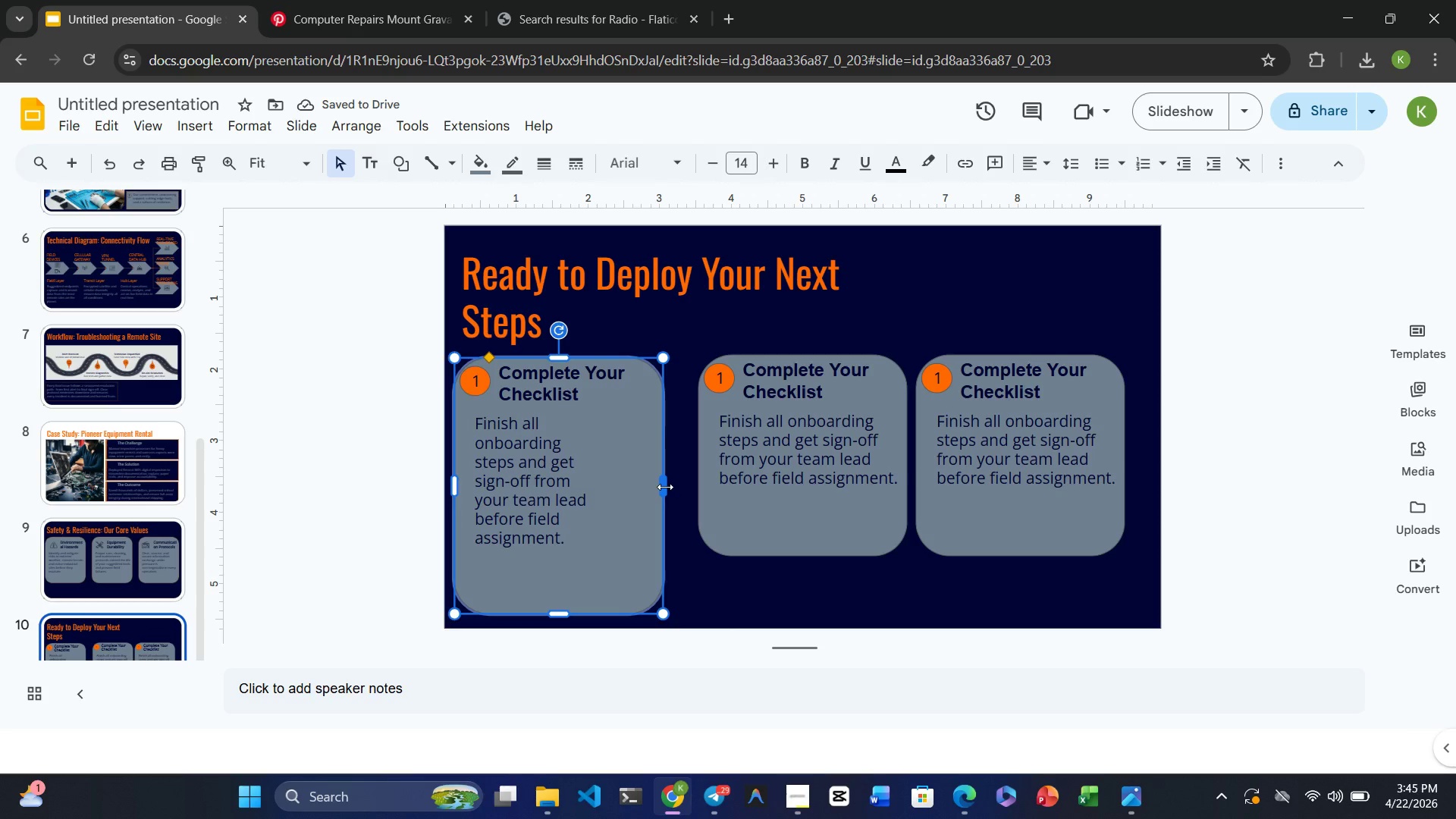 
left_click_drag(start_coordinate=[663, 488], to_coordinate=[632, 483])
 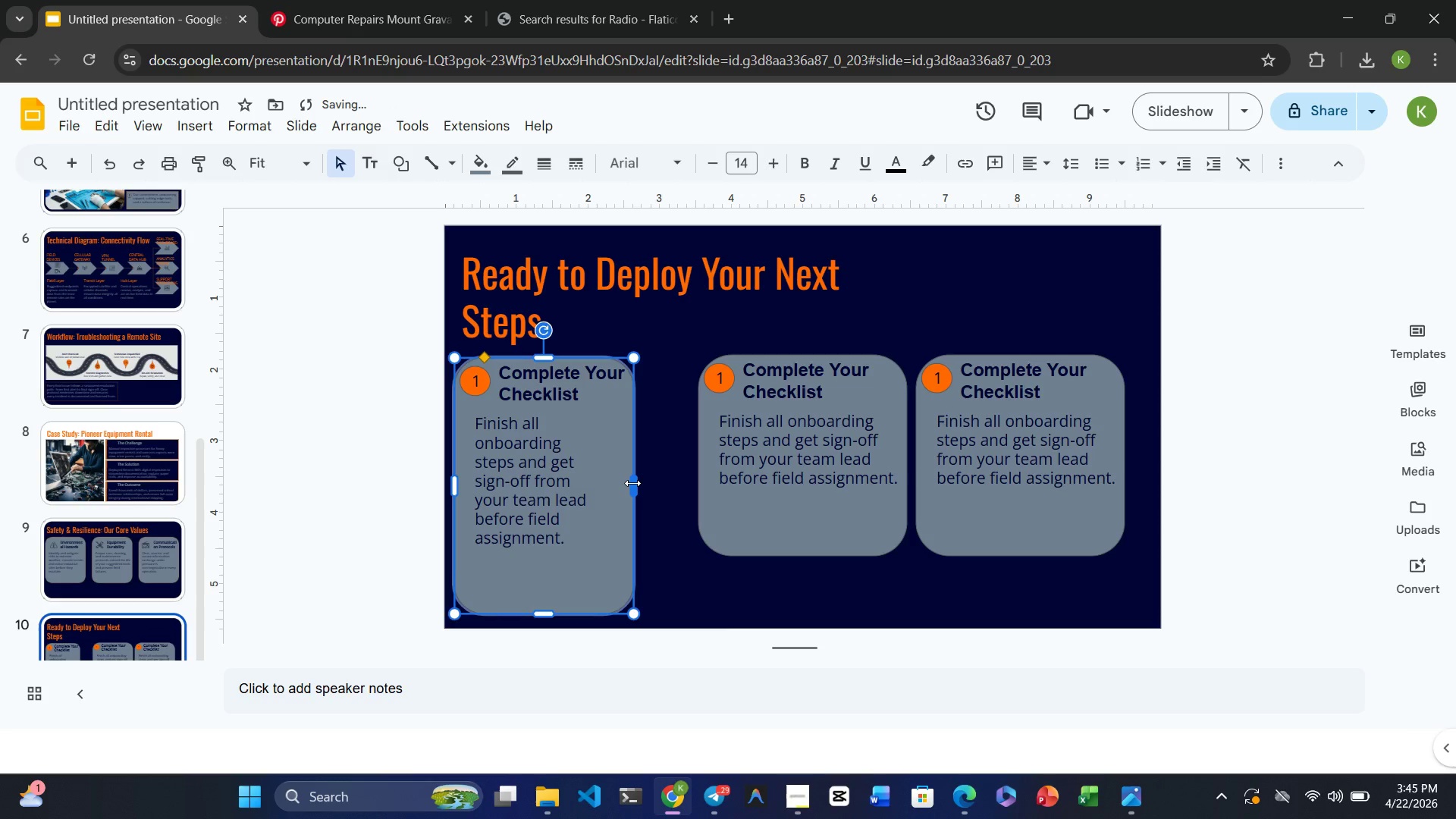 
left_click_drag(start_coordinate=[632, 483], to_coordinate=[622, 483])
 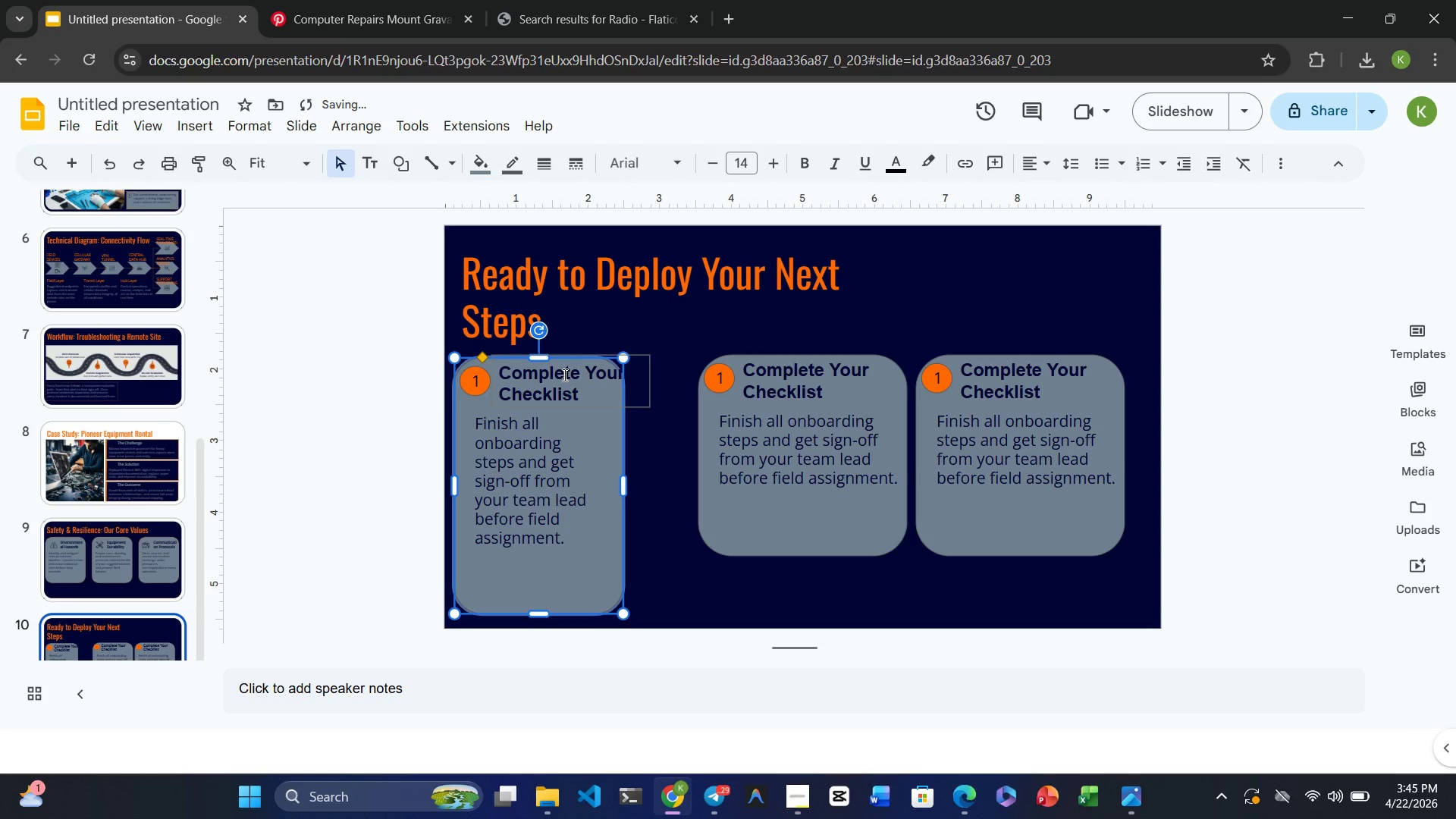 
left_click([563, 375])
 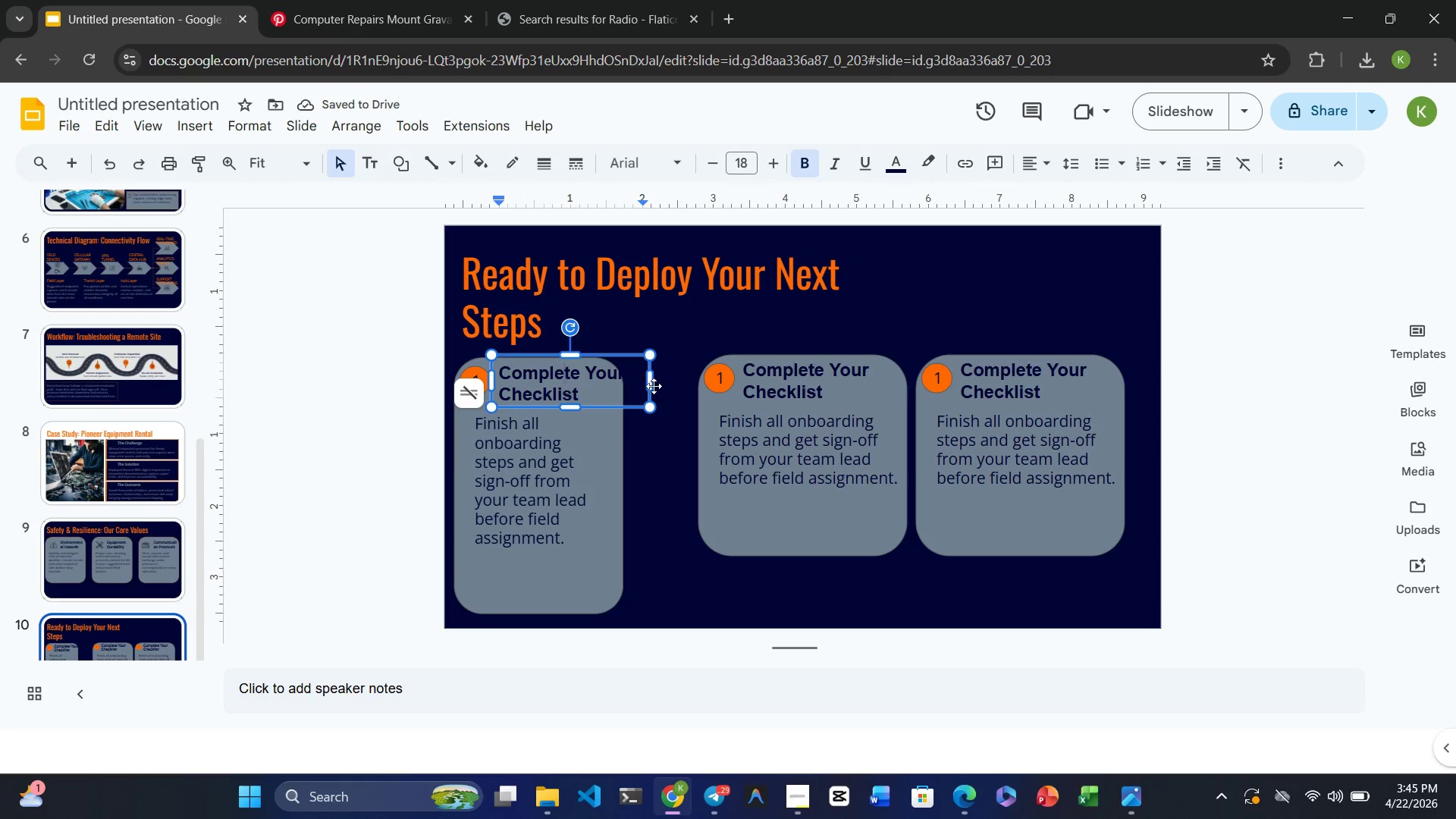 
left_click_drag(start_coordinate=[651, 384], to_coordinate=[625, 384])
 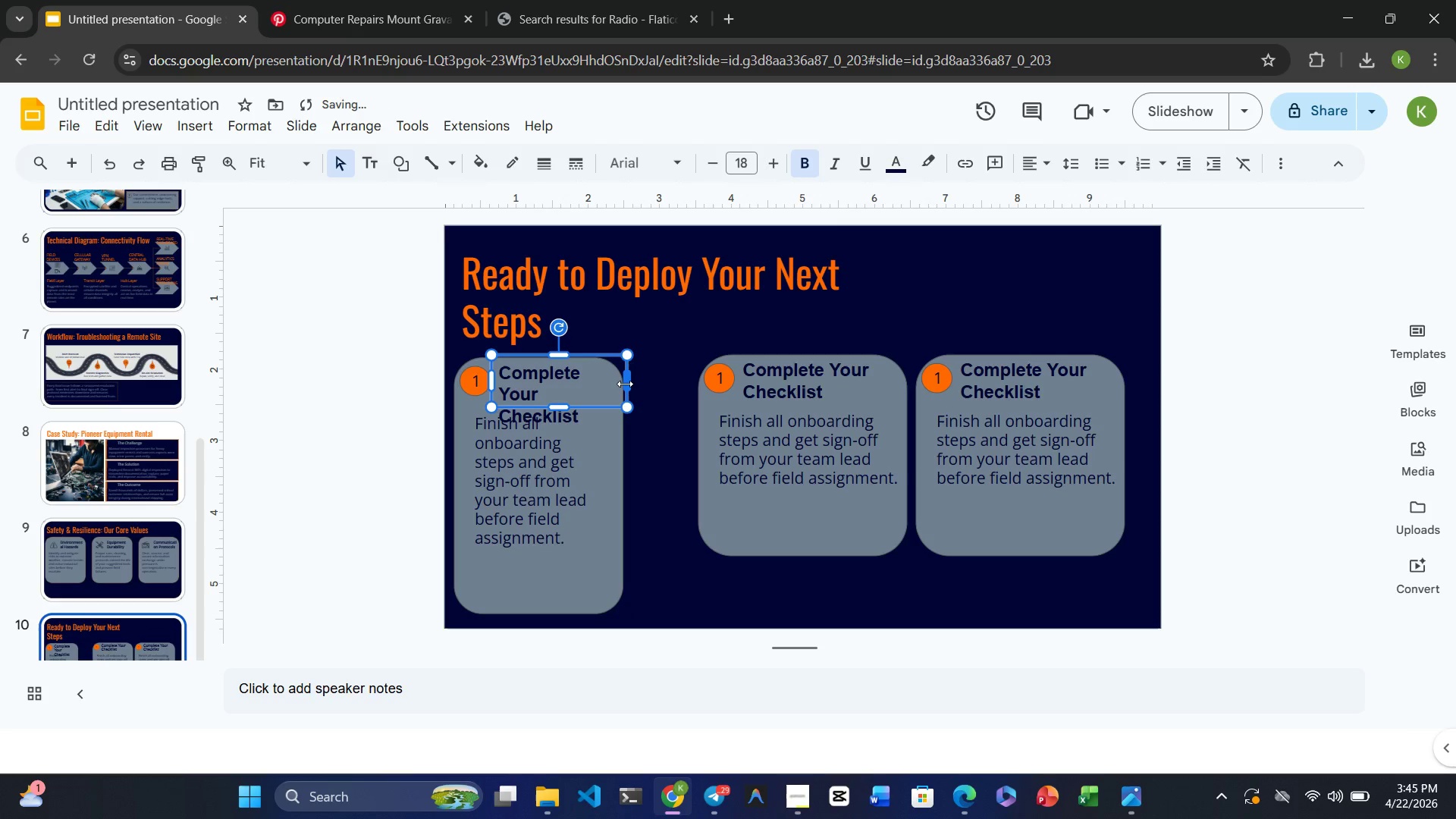 
left_click_drag(start_coordinate=[625, 384], to_coordinate=[635, 384])
 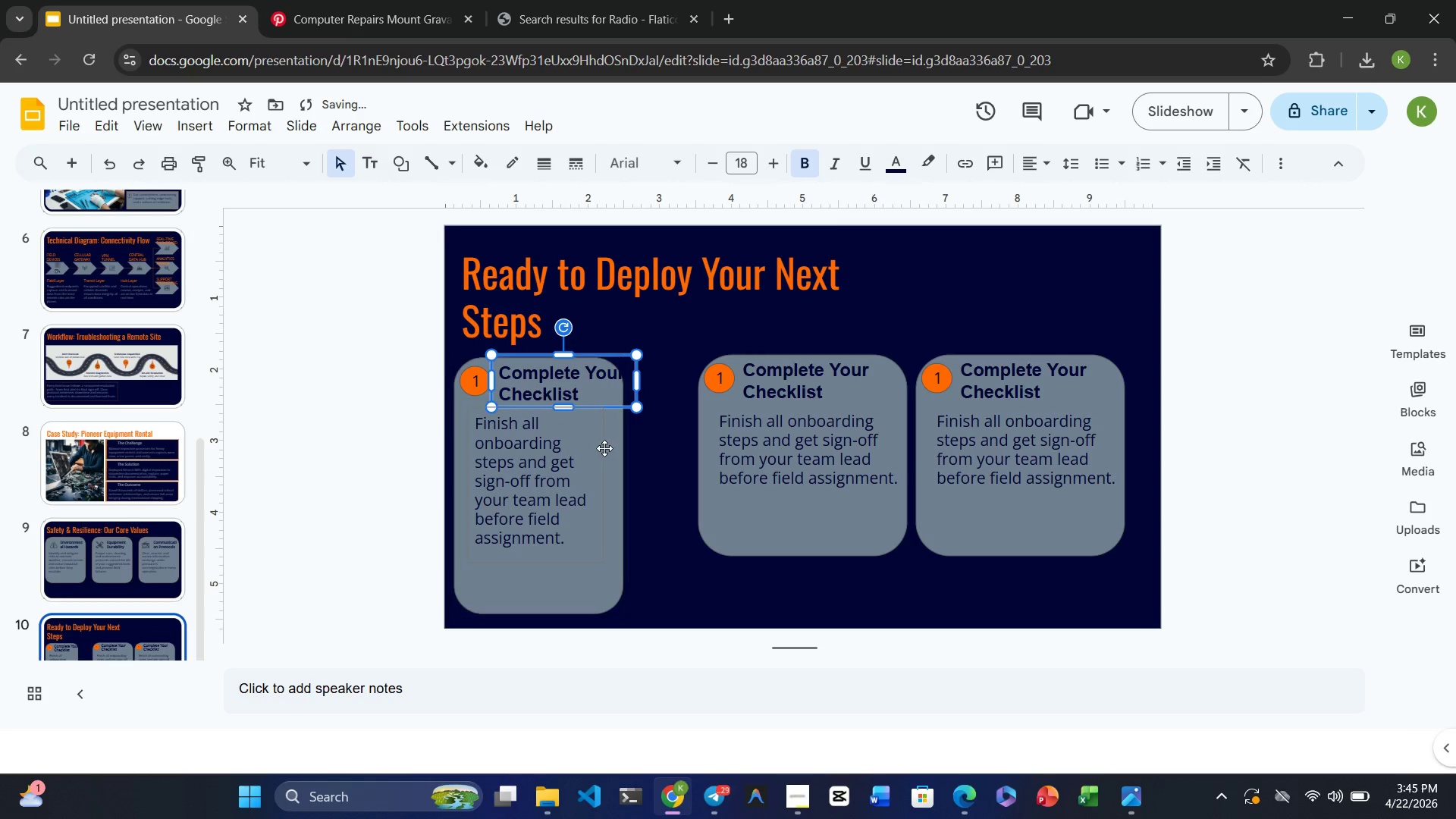 
left_click([604, 448])
 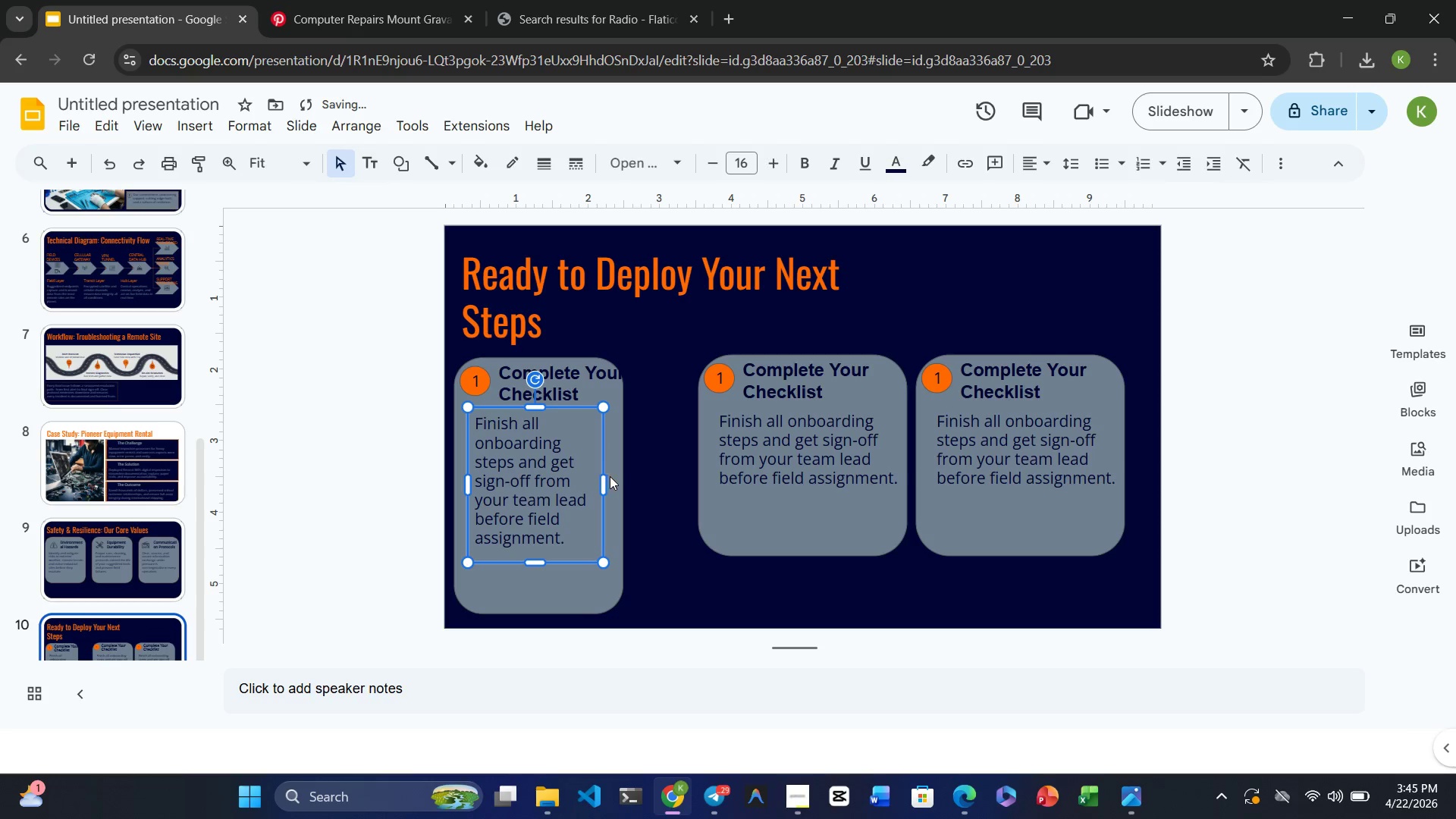 
left_click([618, 476])
 